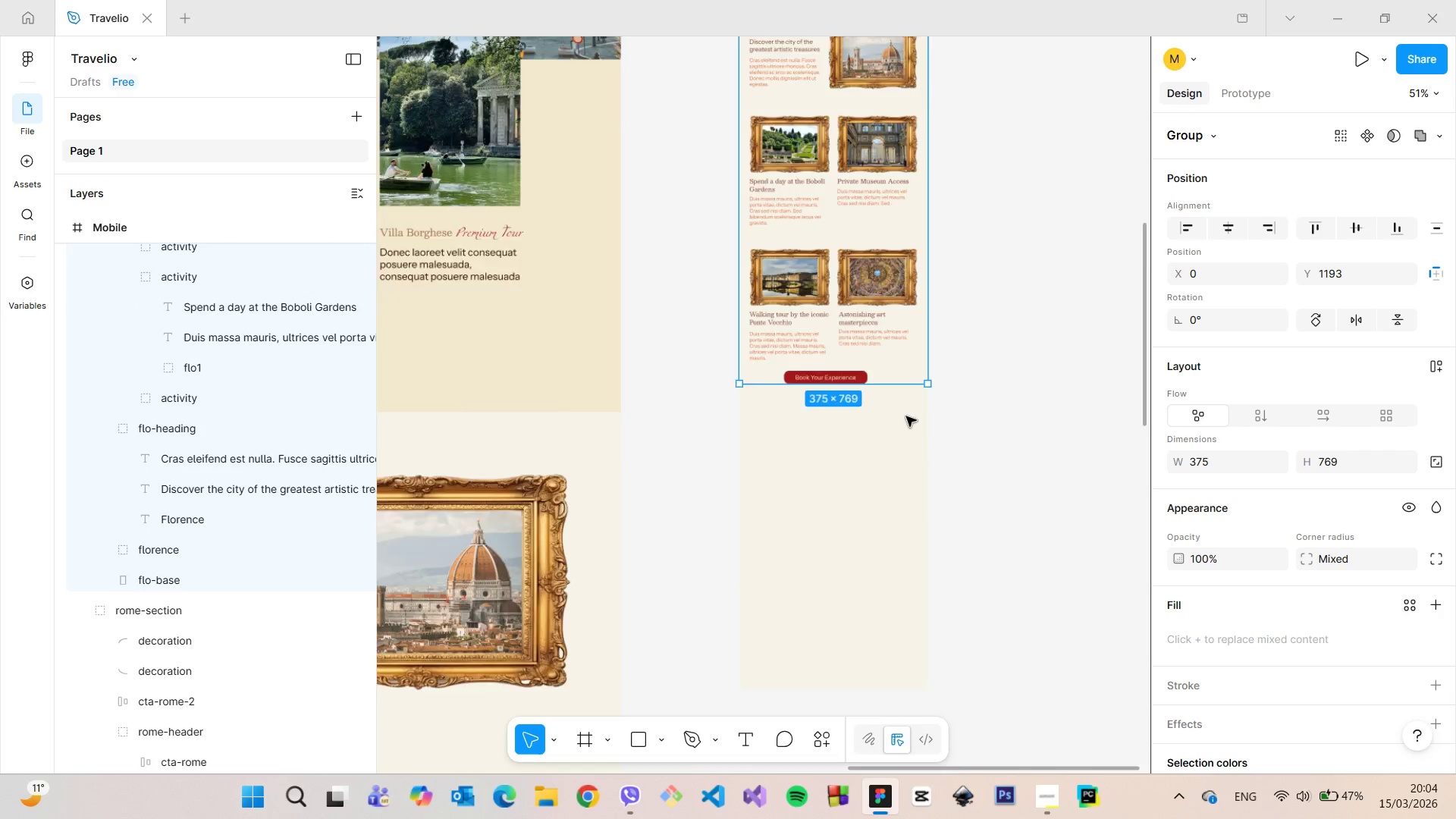 
scroll: coordinate [906, 416], scroll_direction: up, amount: 5.0
 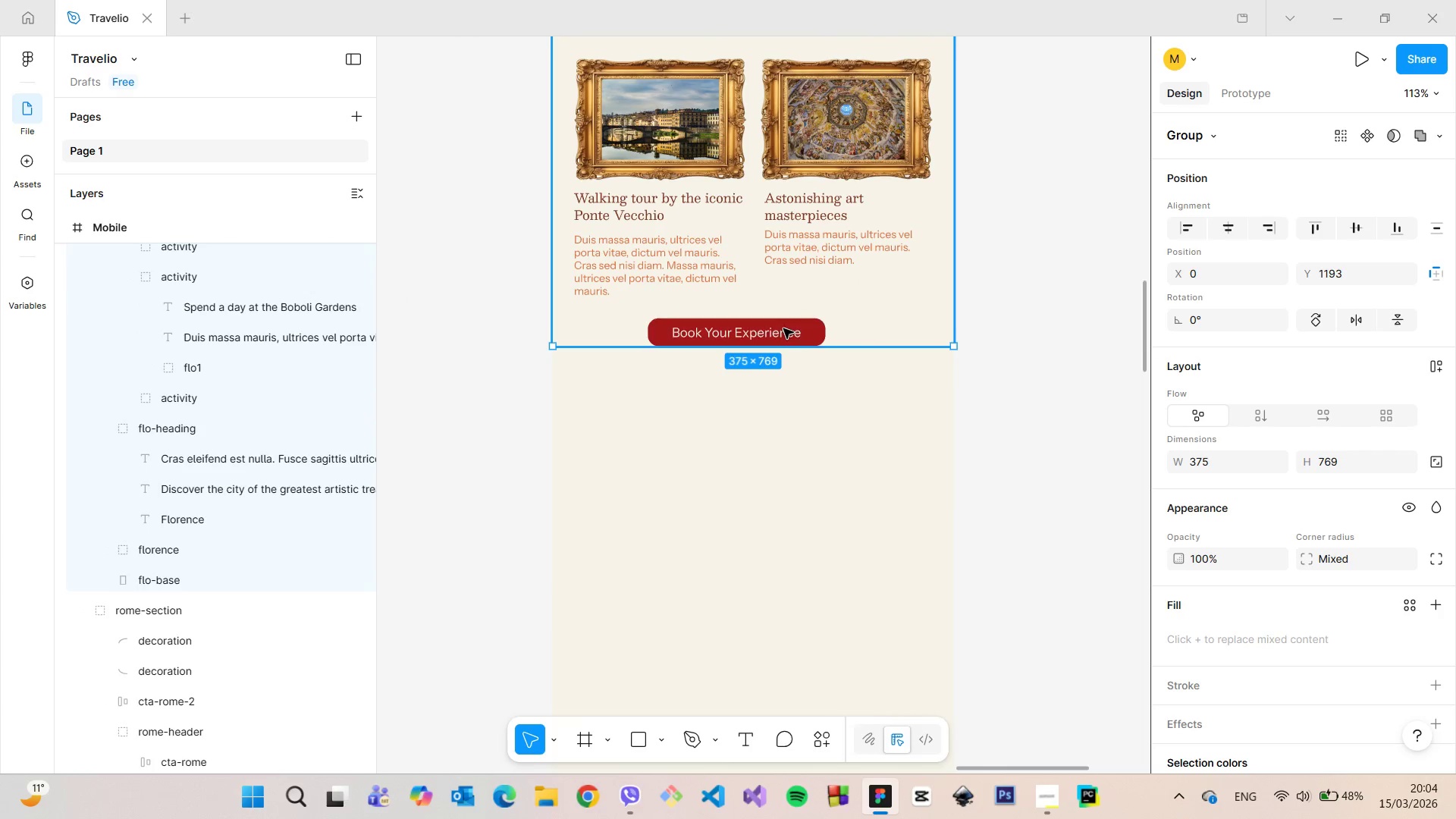 
double_click([783, 328])
 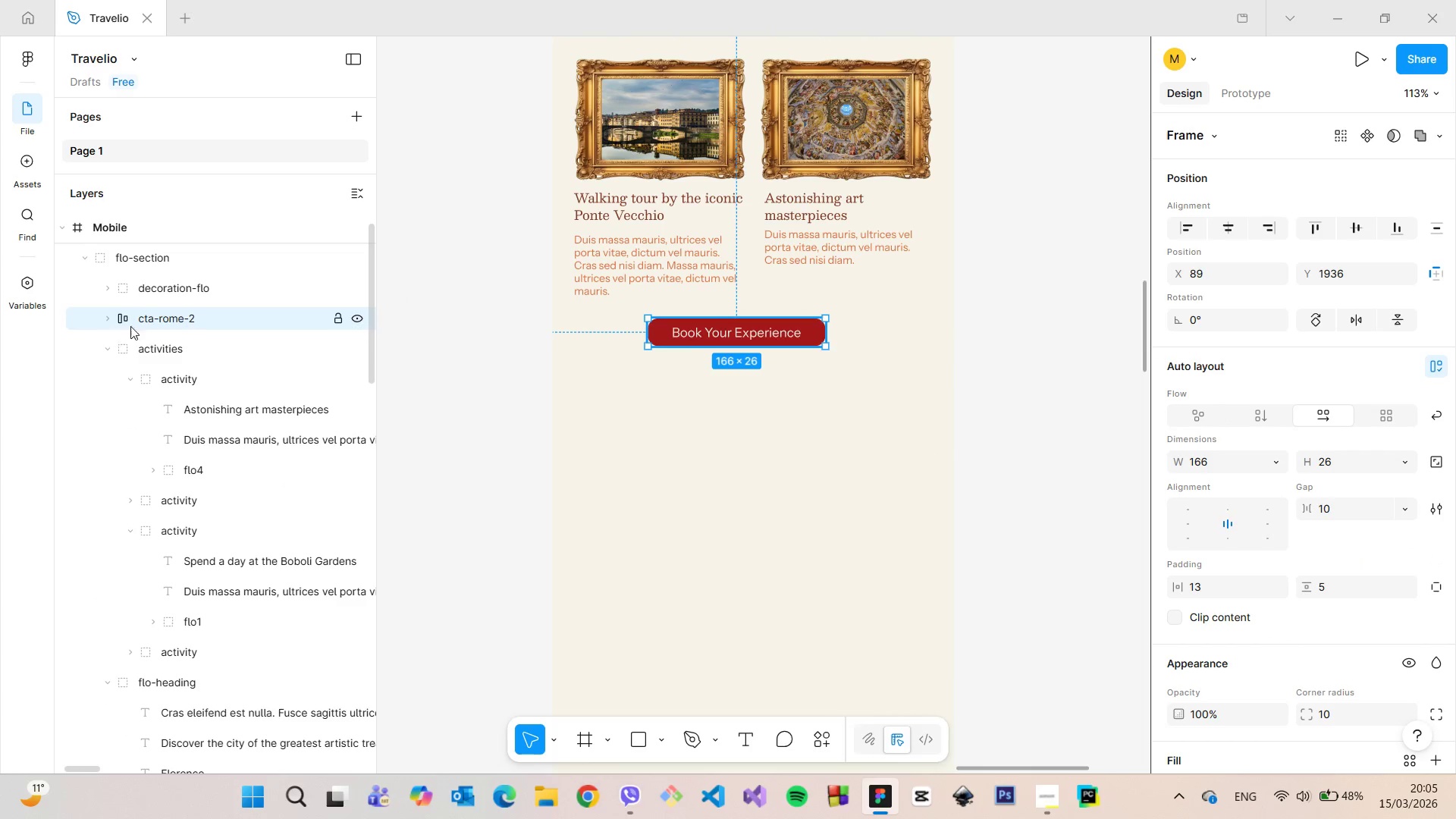 
double_click([202, 318])
 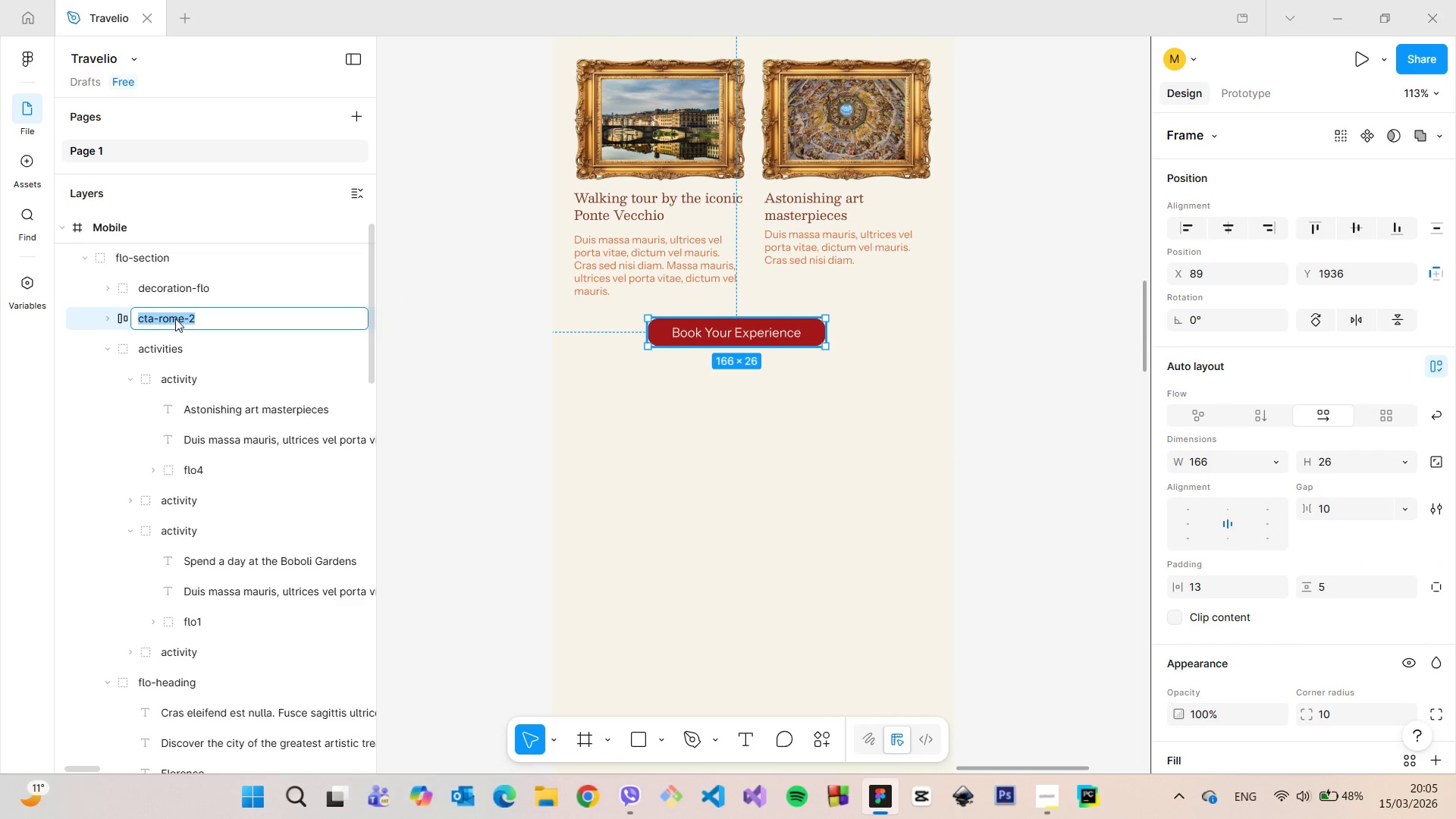 
triple_click([175, 318])
 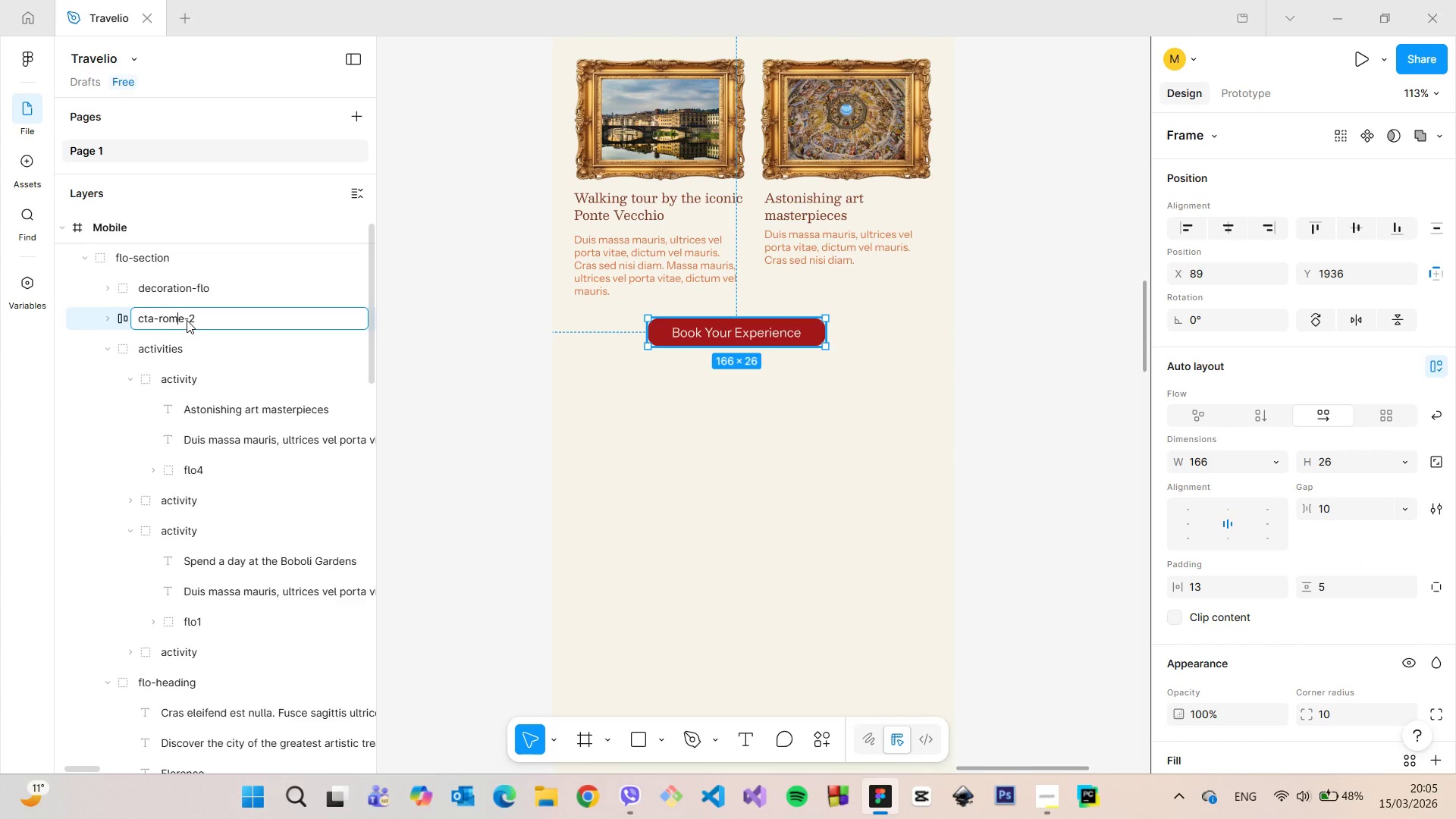 
left_click_drag(start_coordinate=[187, 320], to_coordinate=[159, 318])
 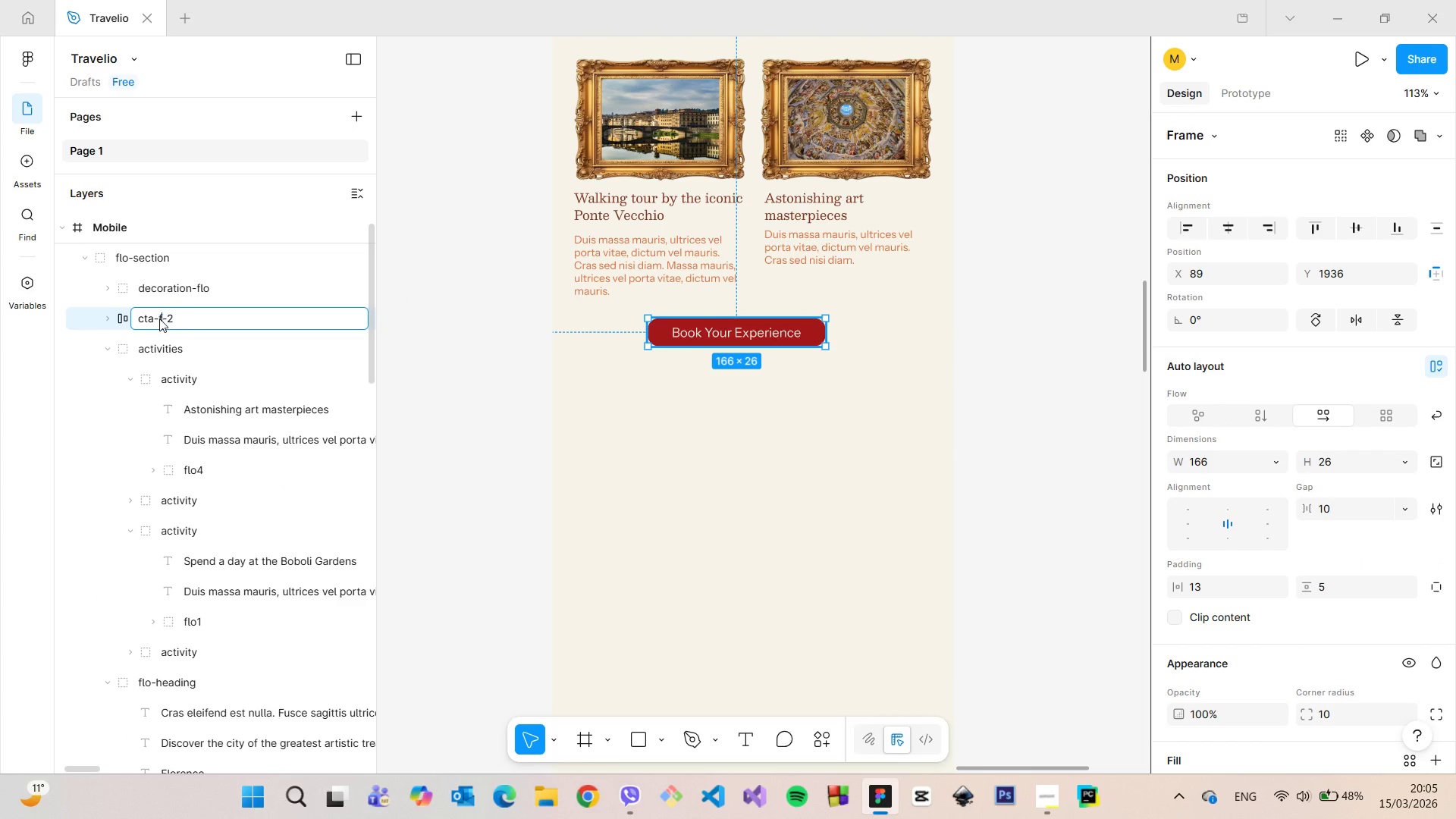 
type(flo)
 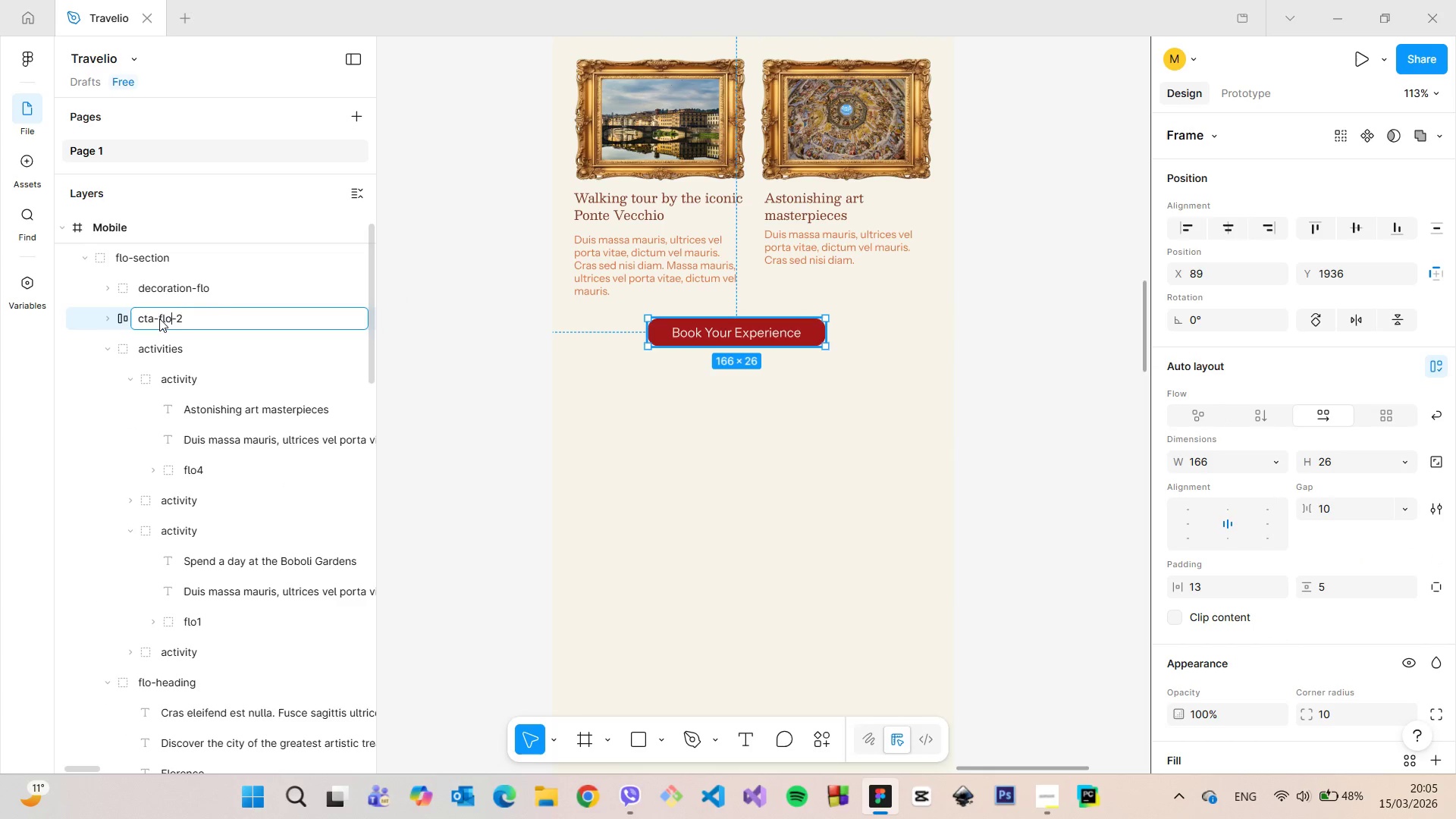 
key(Enter)
 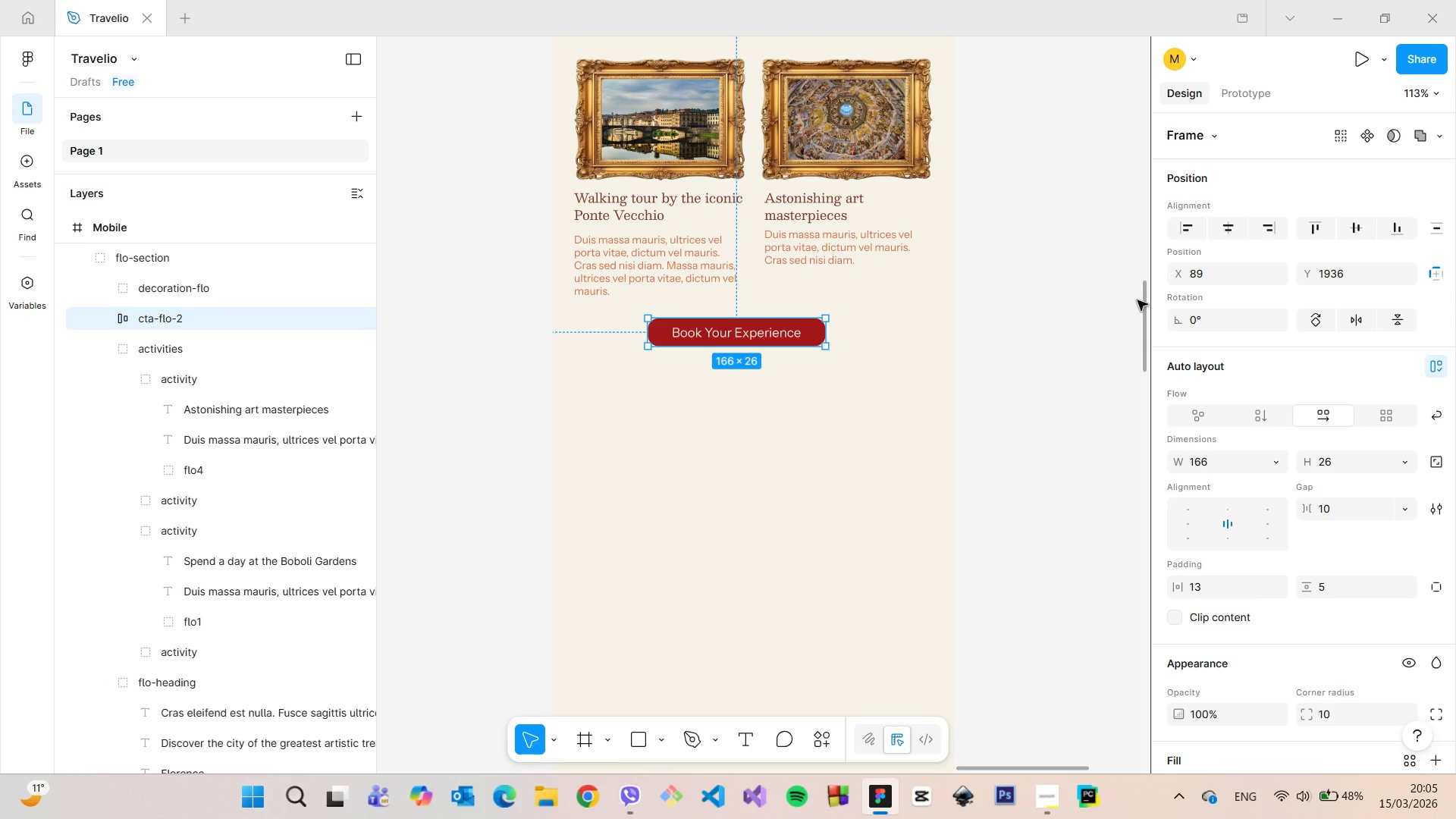 
left_click_drag(start_coordinate=[1141, 300], to_coordinate=[1122, 171])
 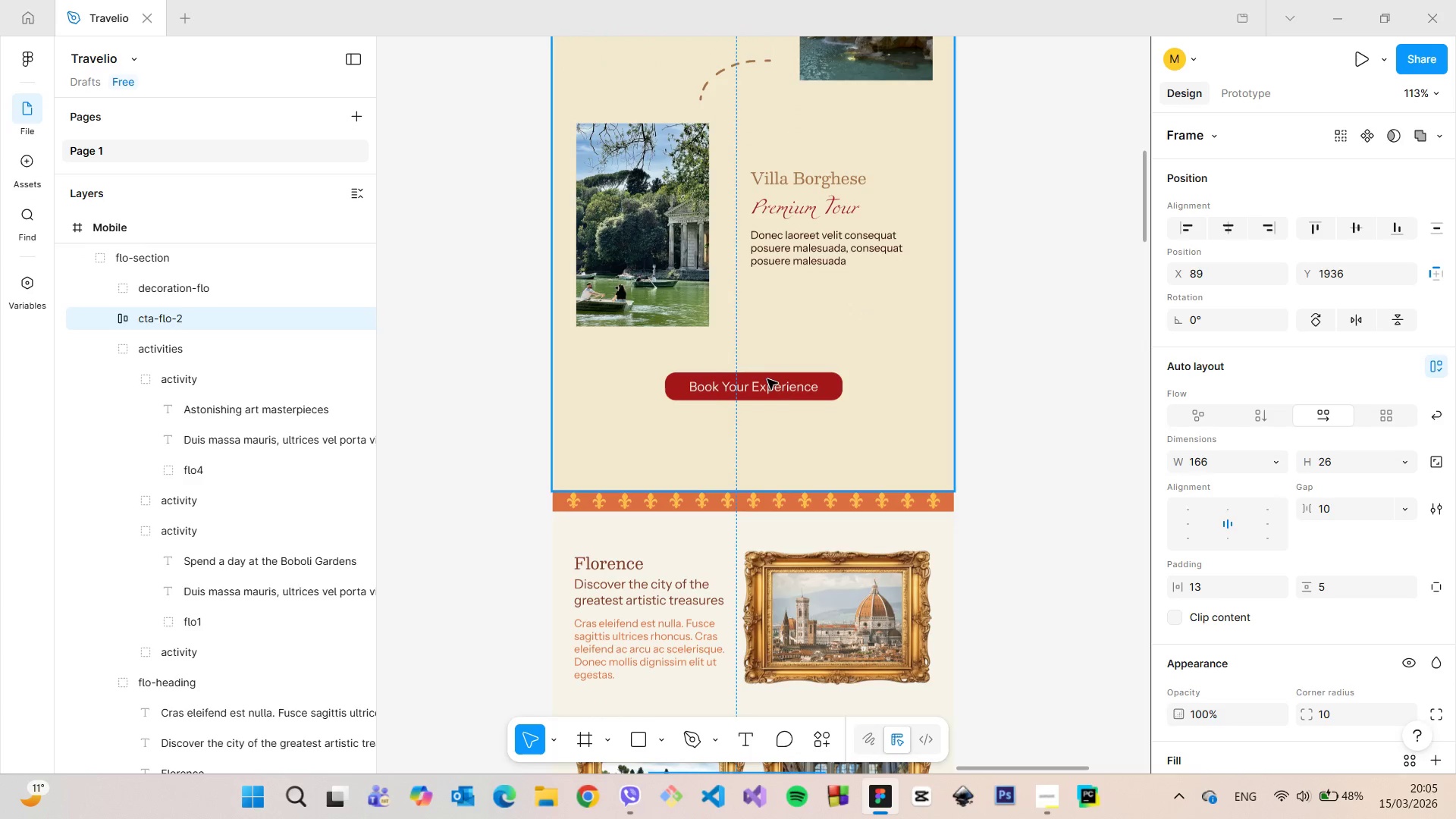 
double_click([767, 379])
 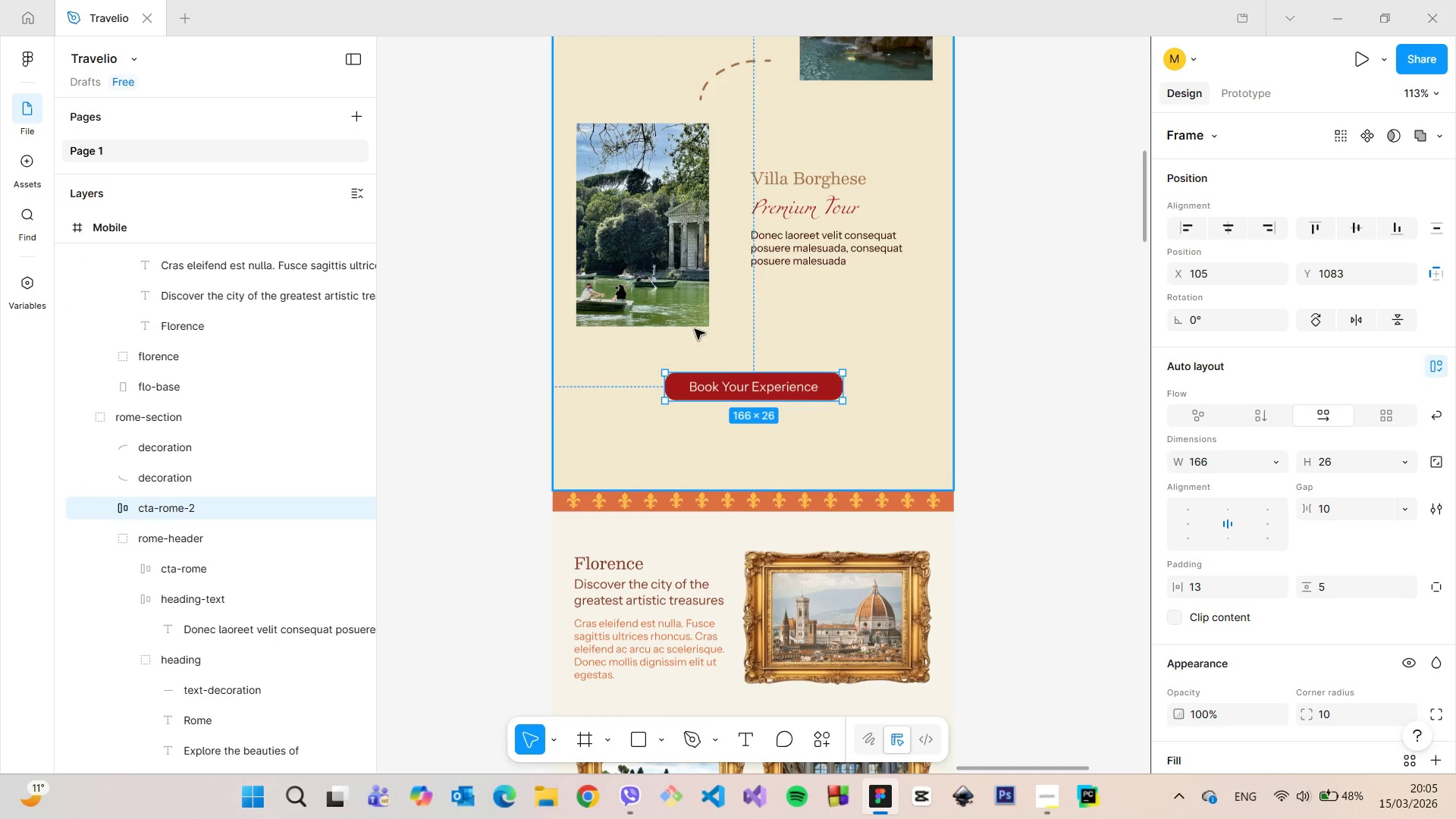 
hold_key(key=AltLeft, duration=1.39)
 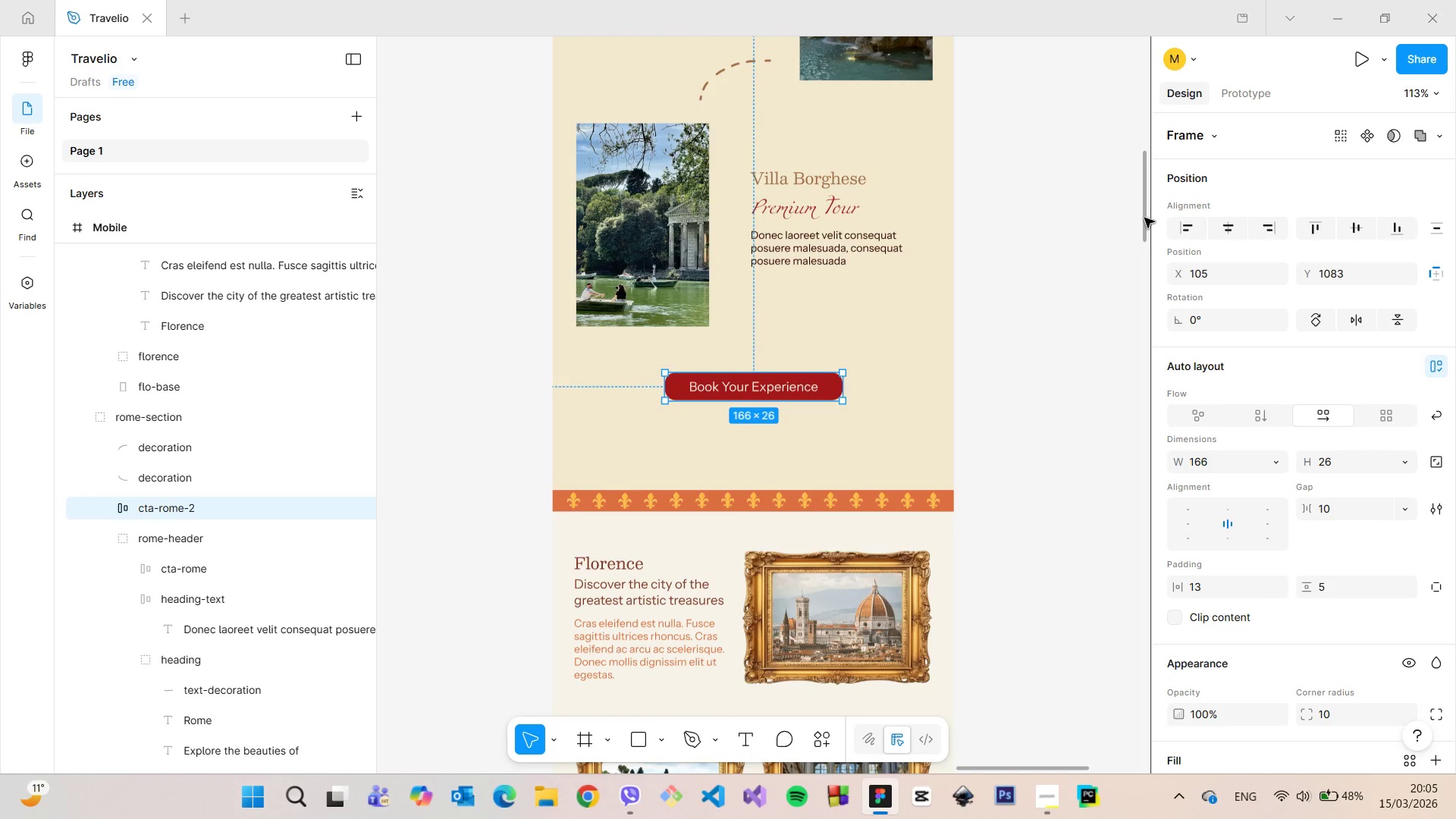 
left_click_drag(start_coordinate=[1144, 218], to_coordinate=[1144, 356])
 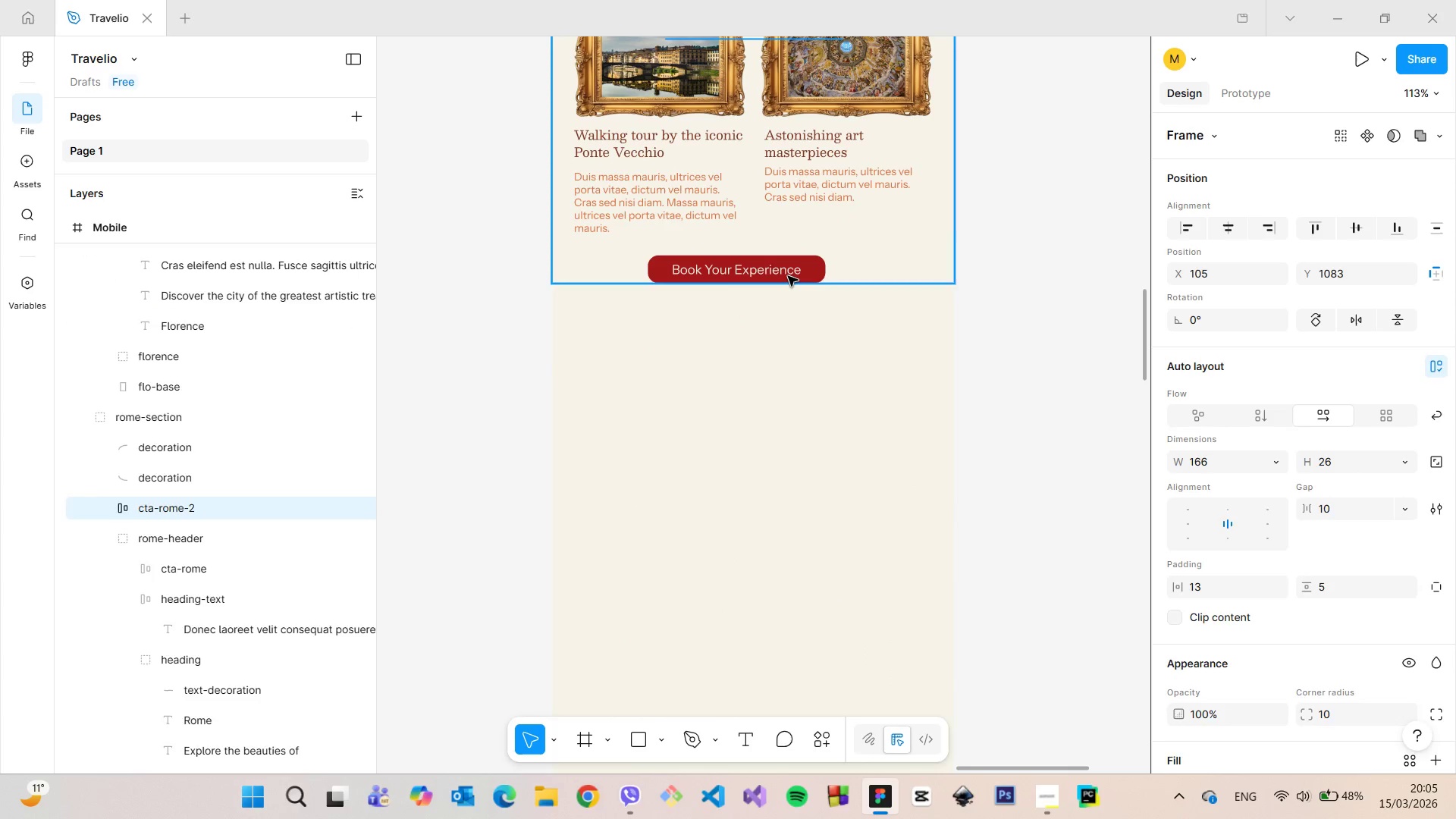 
double_click([788, 276])
 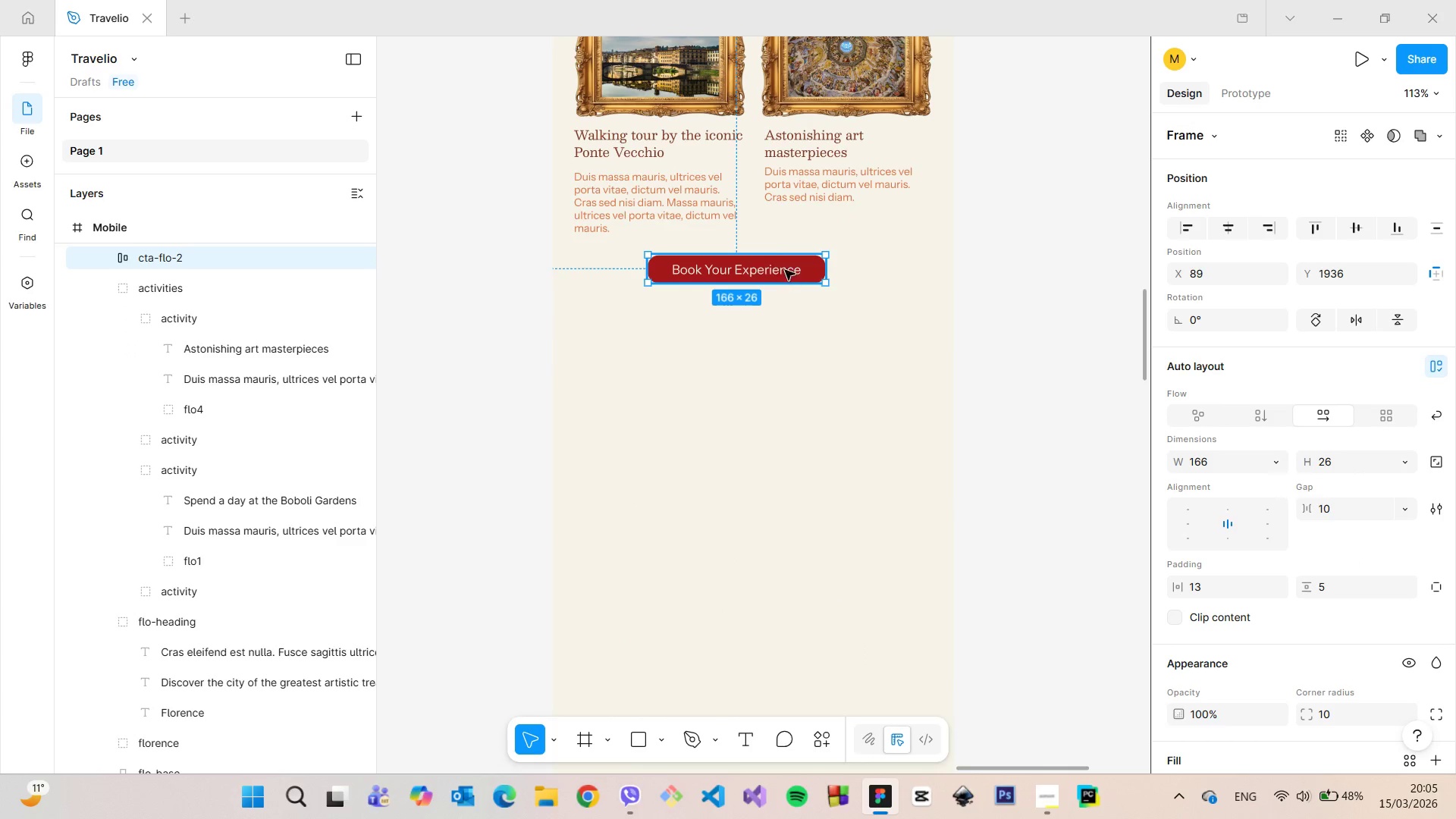 
hold_key(key=AltLeft, duration=1.17)
 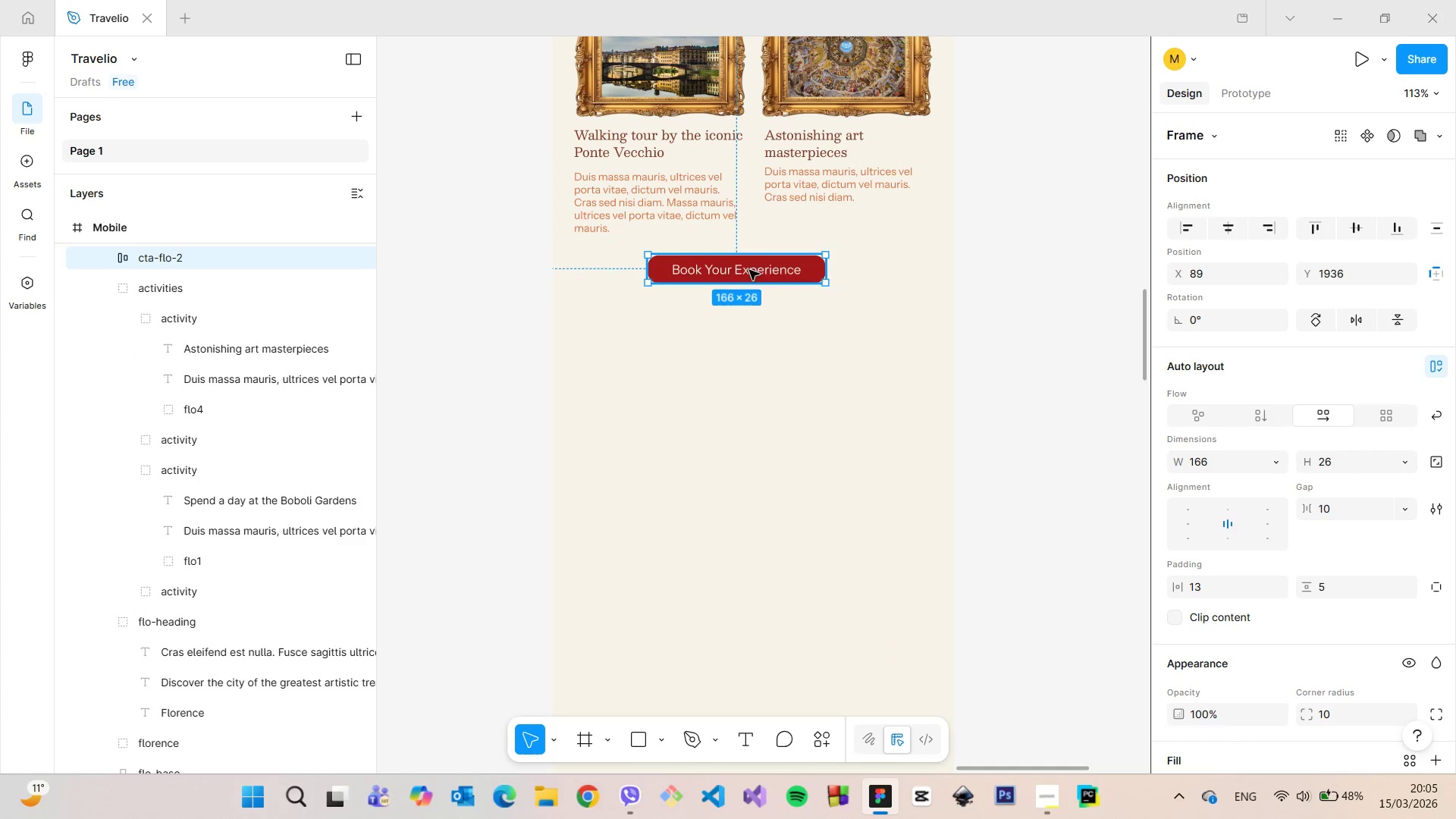 
hold_key(key=AltLeft, duration=2.45)
left_click_drag(start_coordinate=[749, 268], to_coordinate=[747, 282])
 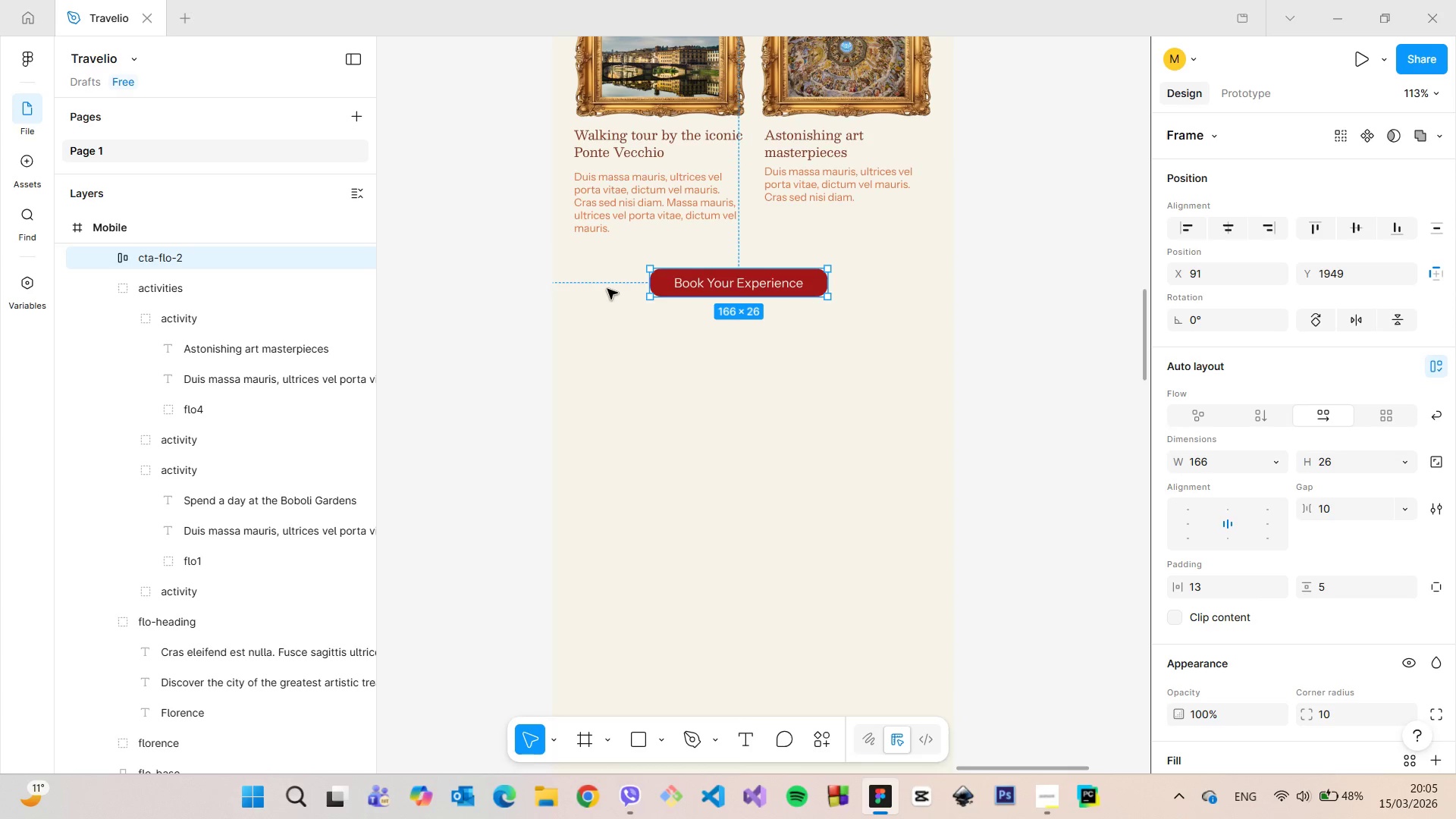 
hold_key(key=AltLeft, duration=0.67)
 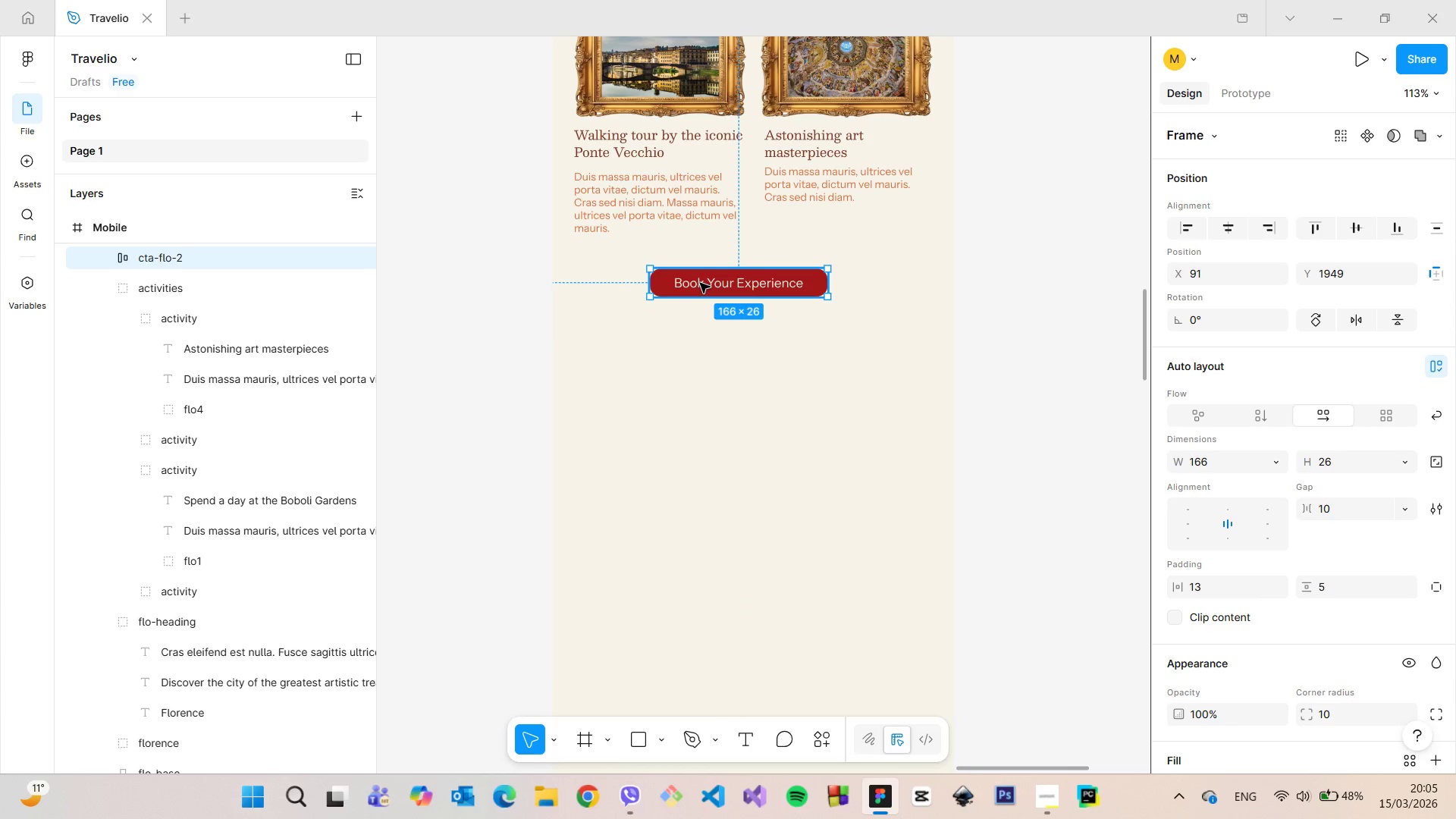 
left_click_drag(start_coordinate=[700, 283], to_coordinate=[715, 283])
 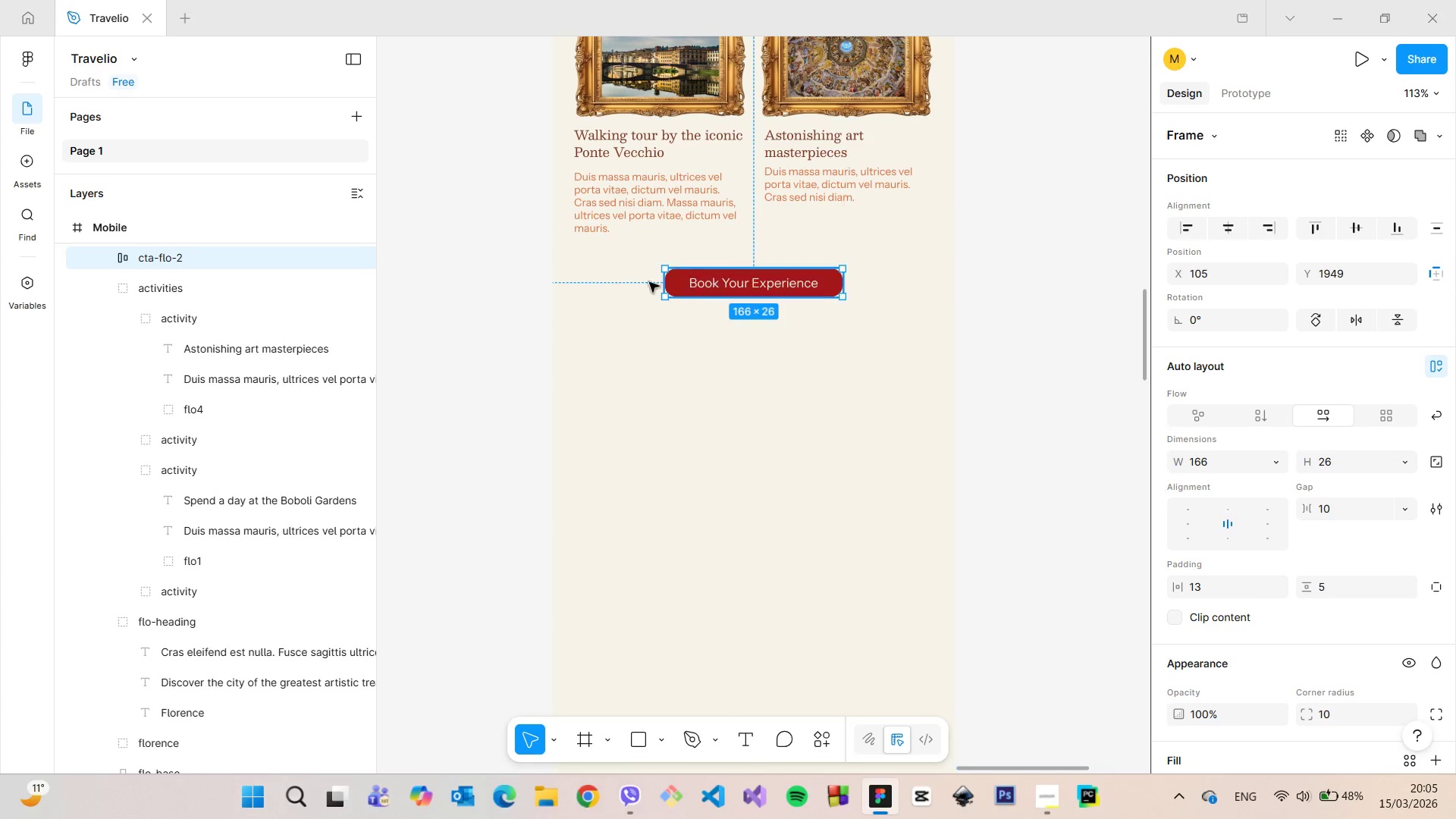 
hold_key(key=AltLeft, duration=1.51)
 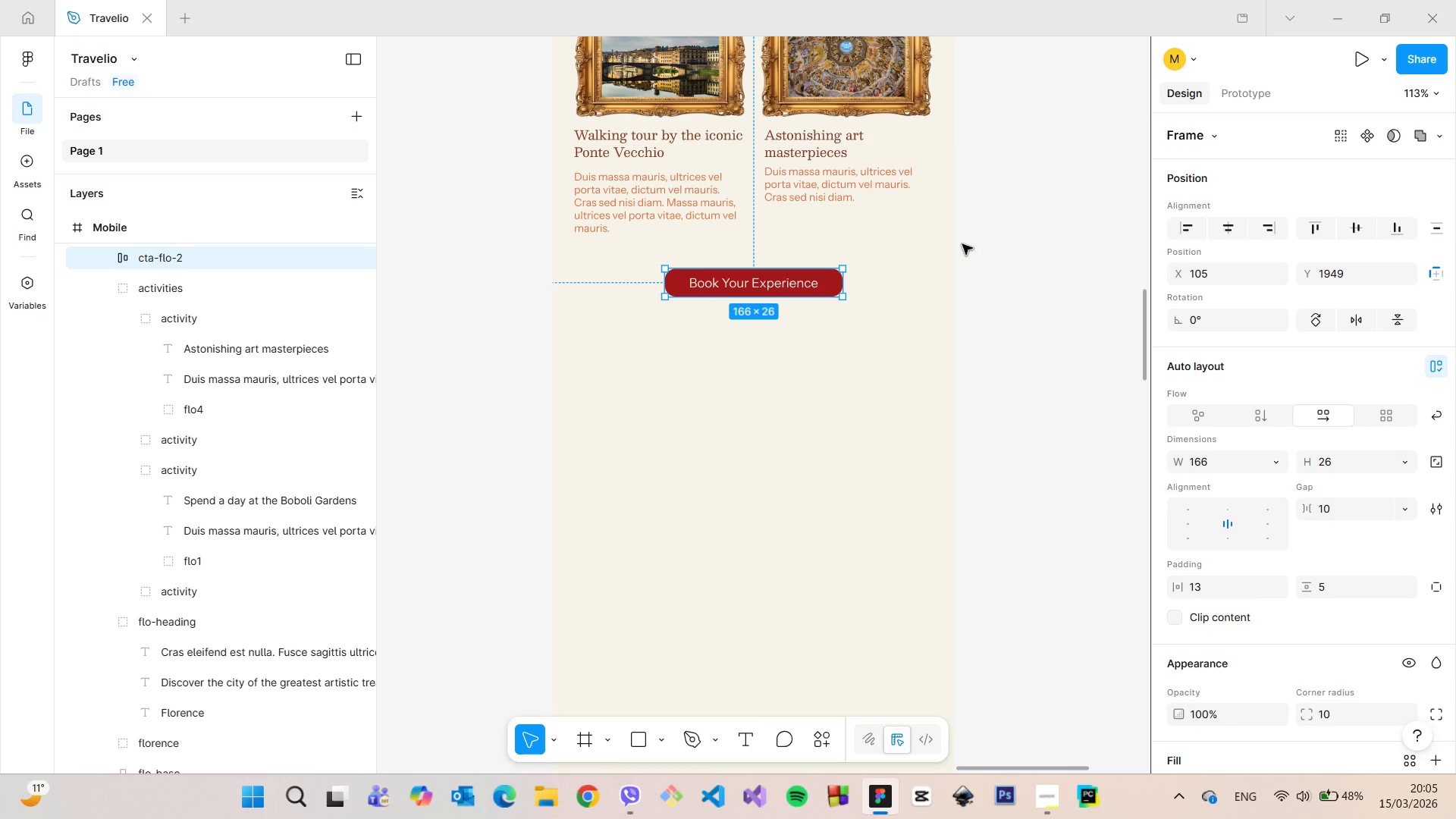 
key(Alt+AltLeft)
 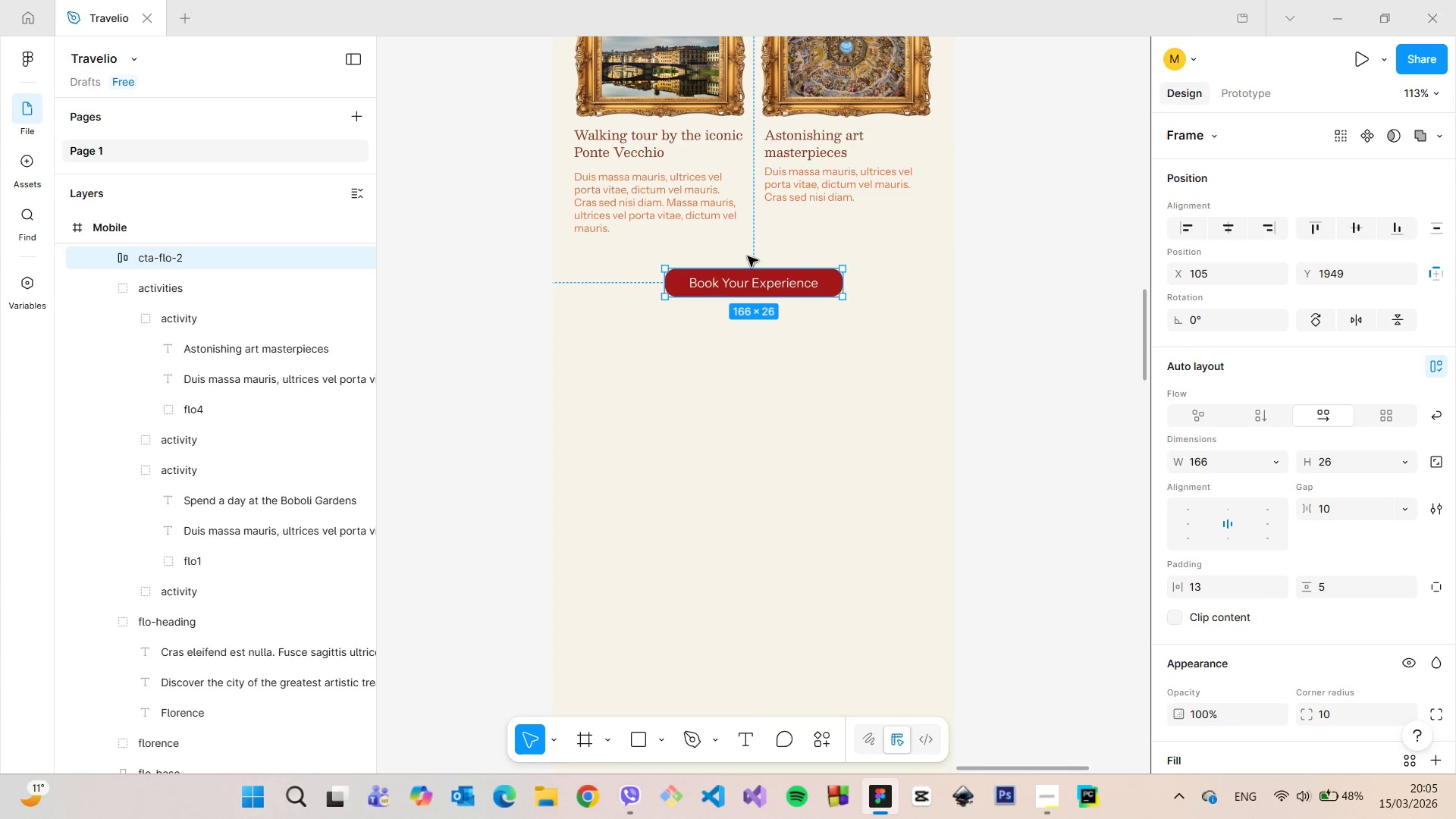 
hold_key(key=AltLeft, duration=9.98)
left_click([1246, 274])
 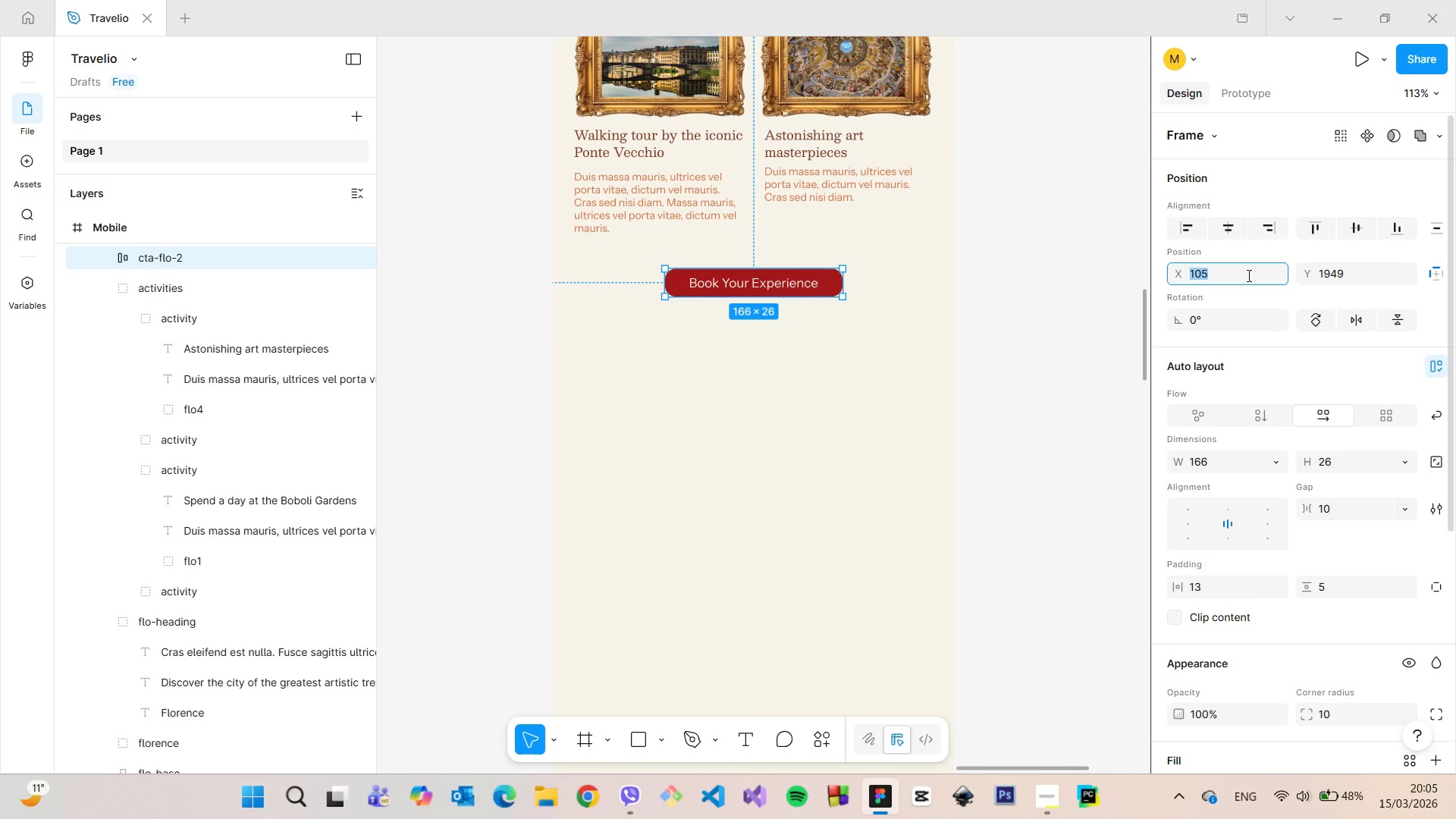 
left_click([1247, 275])
 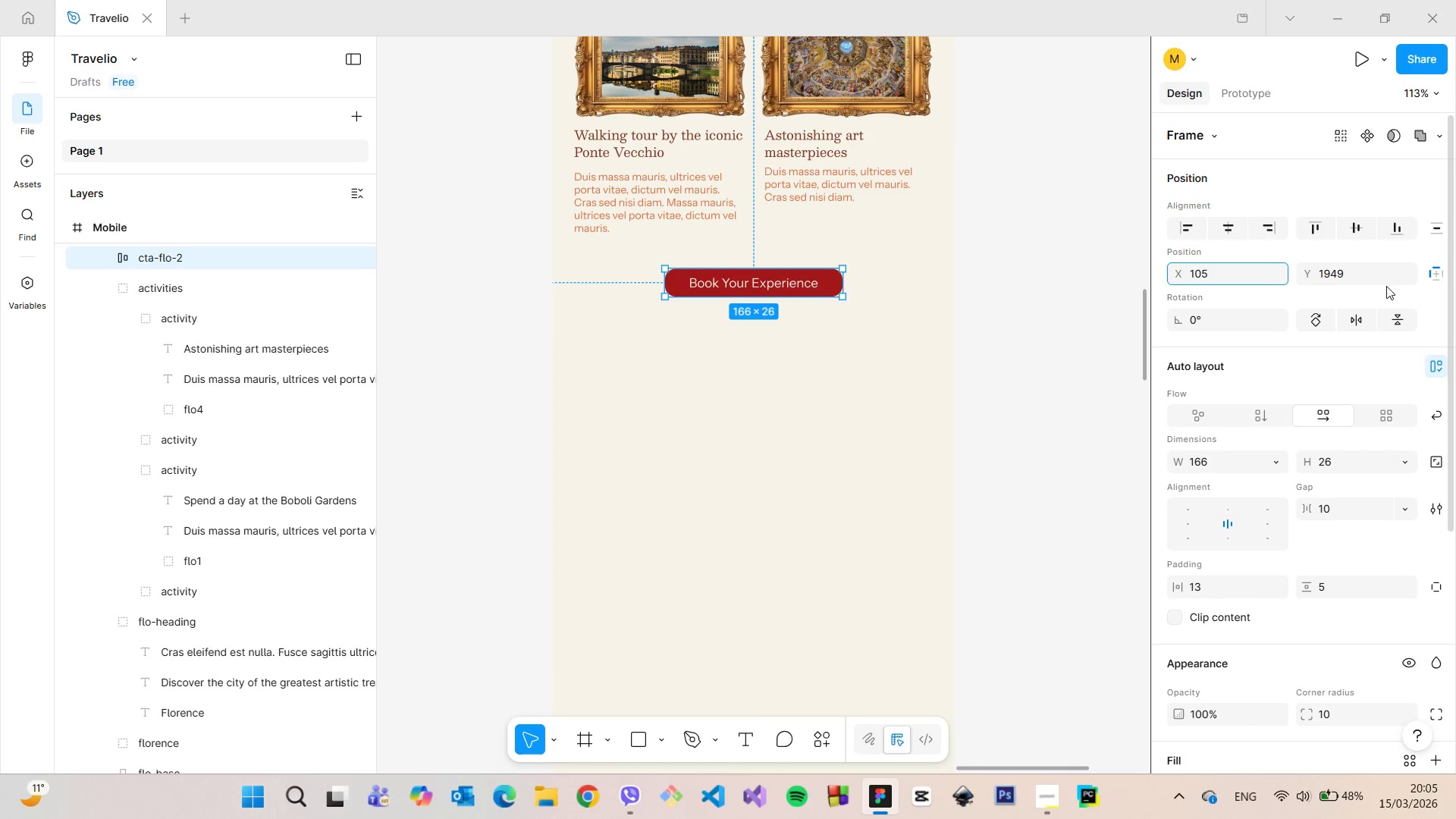 
left_click([1335, 275])
 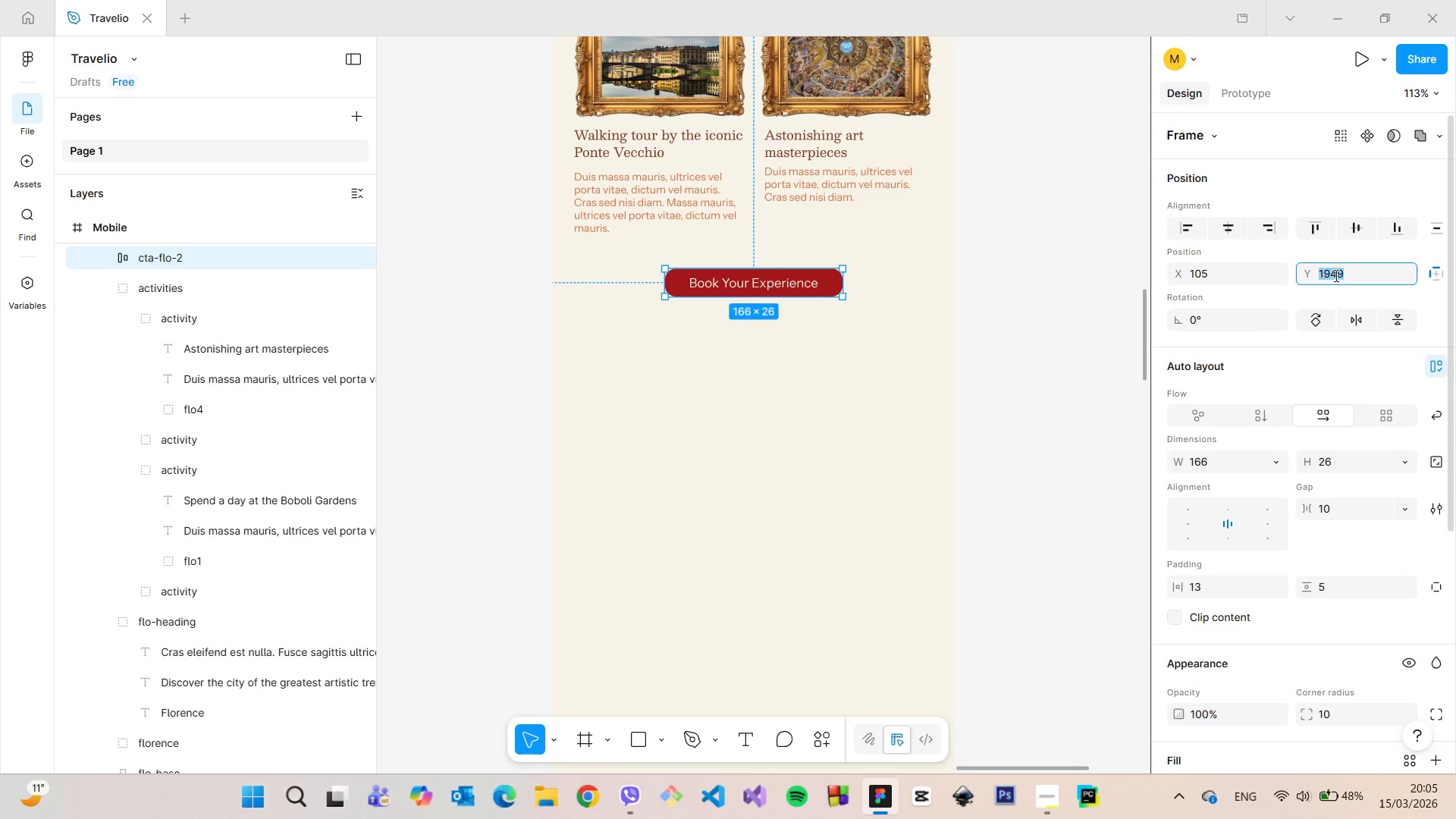 
left_click([1335, 275])
 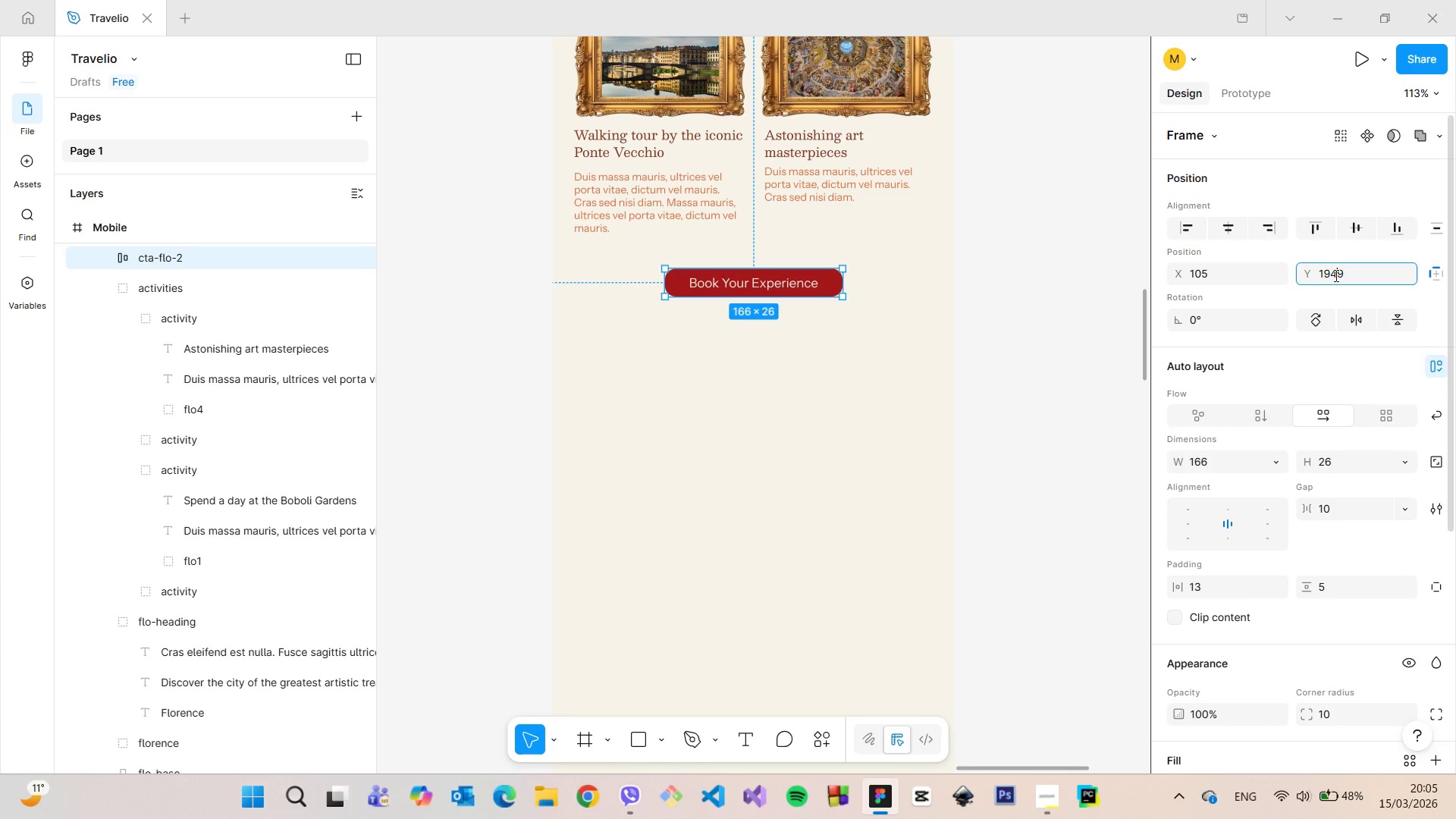 
left_click_drag(start_coordinate=[1335, 275], to_coordinate=[1331, 275])
 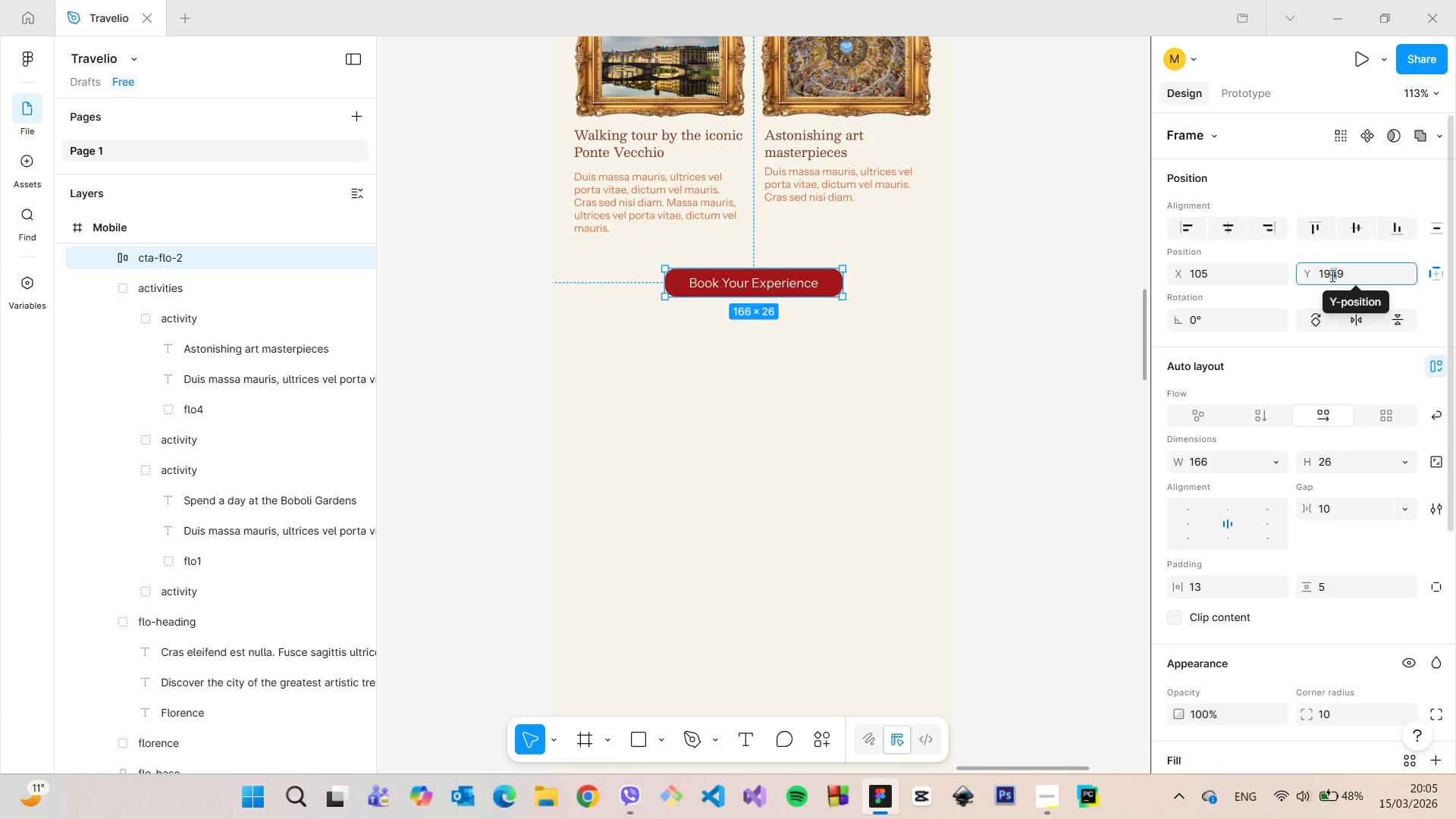 
key(6)
 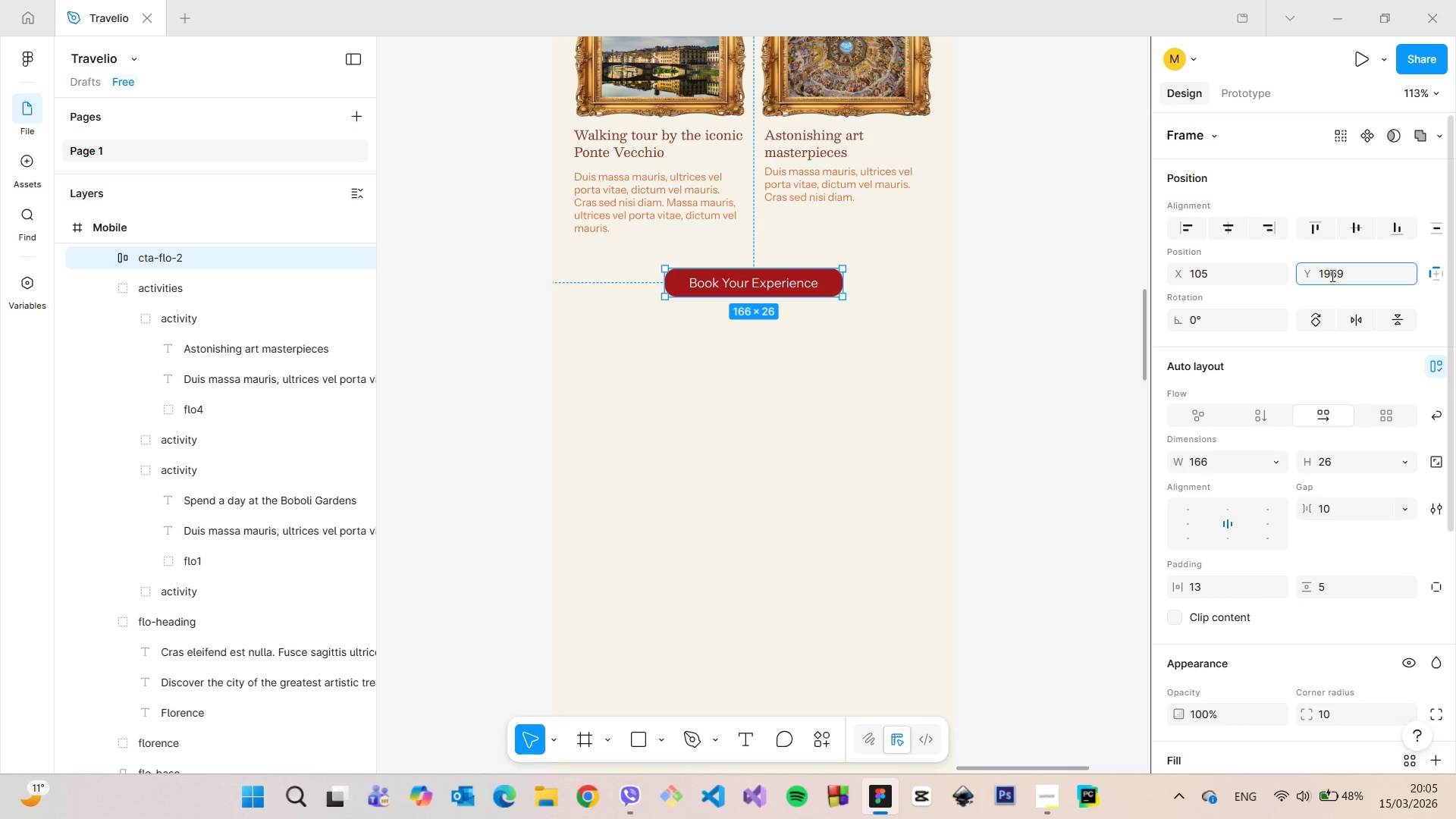 
key(Enter)
 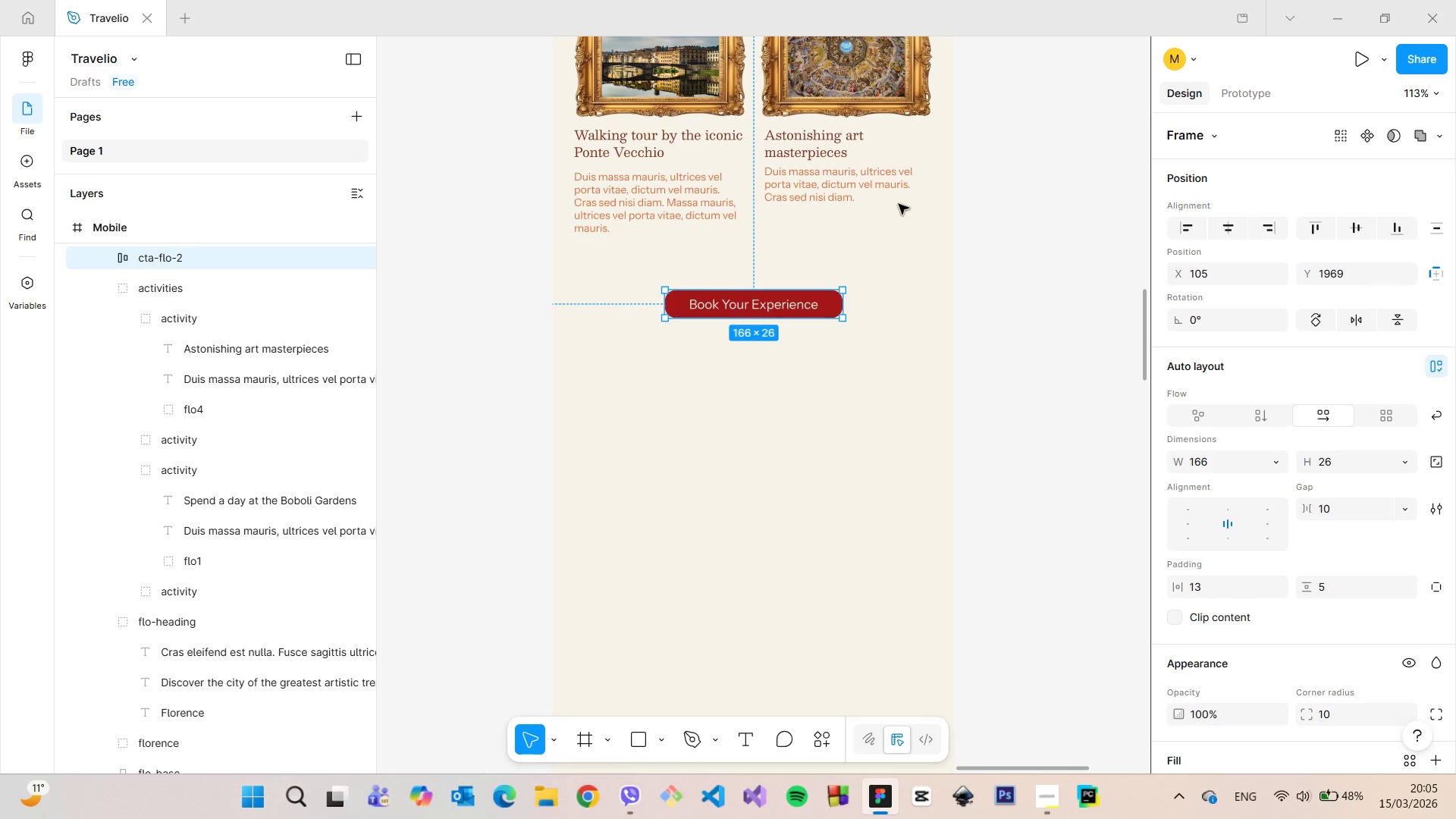 
hold_key(key=AltLeft, duration=1.08)
 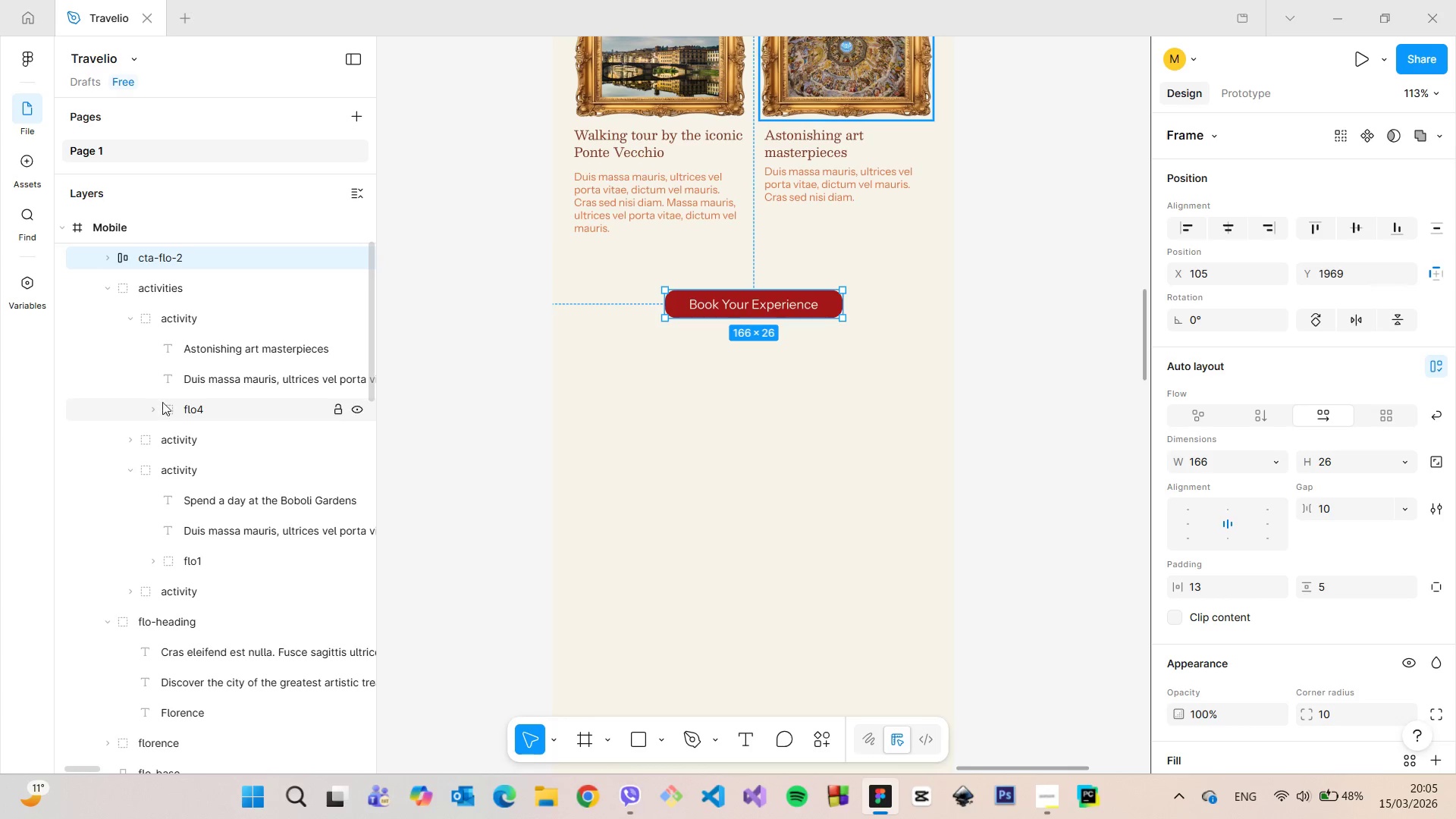 
scroll: coordinate [167, 400], scroll_direction: down, amount: 3.0
 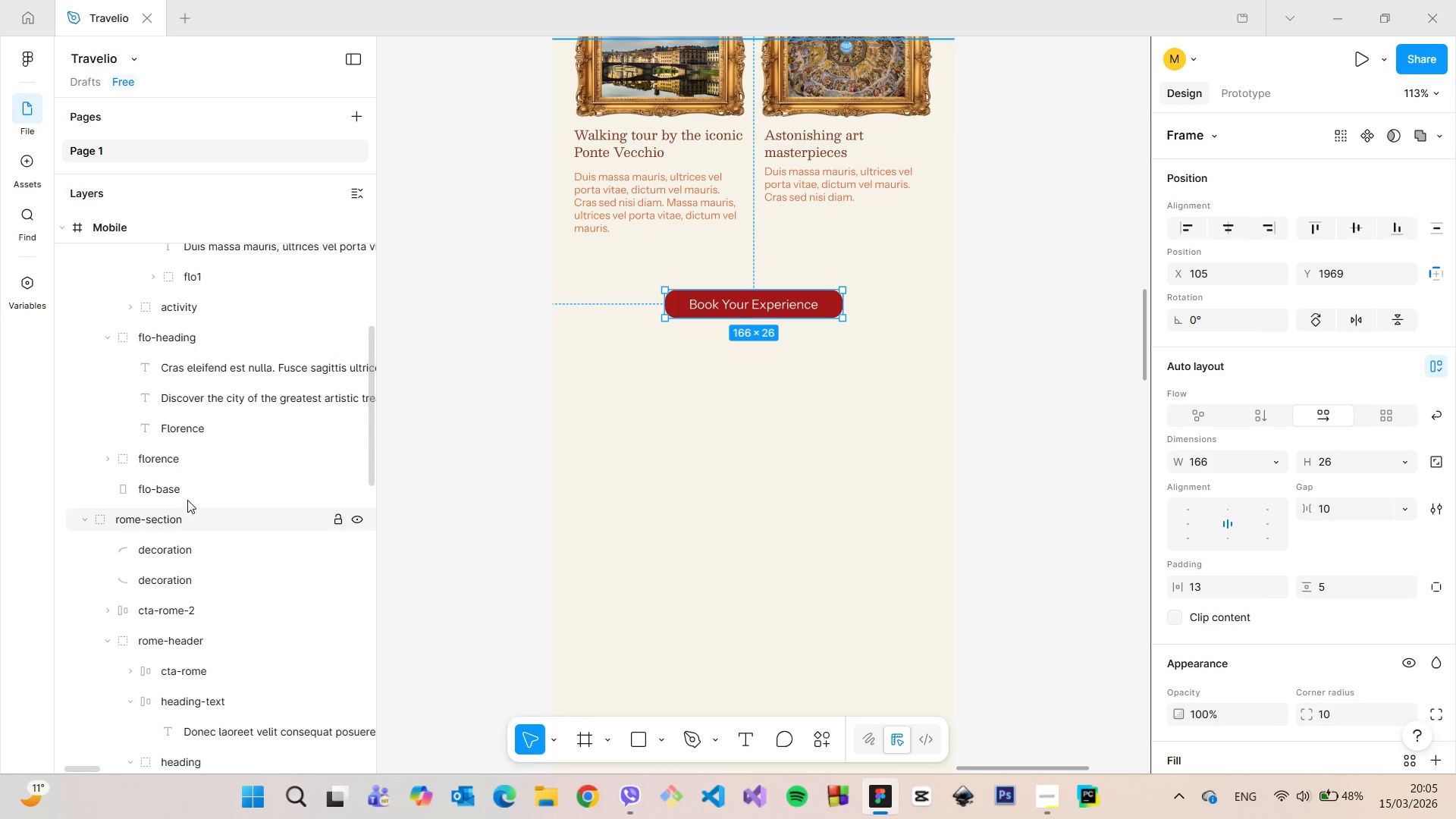 
left_click([181, 493])
 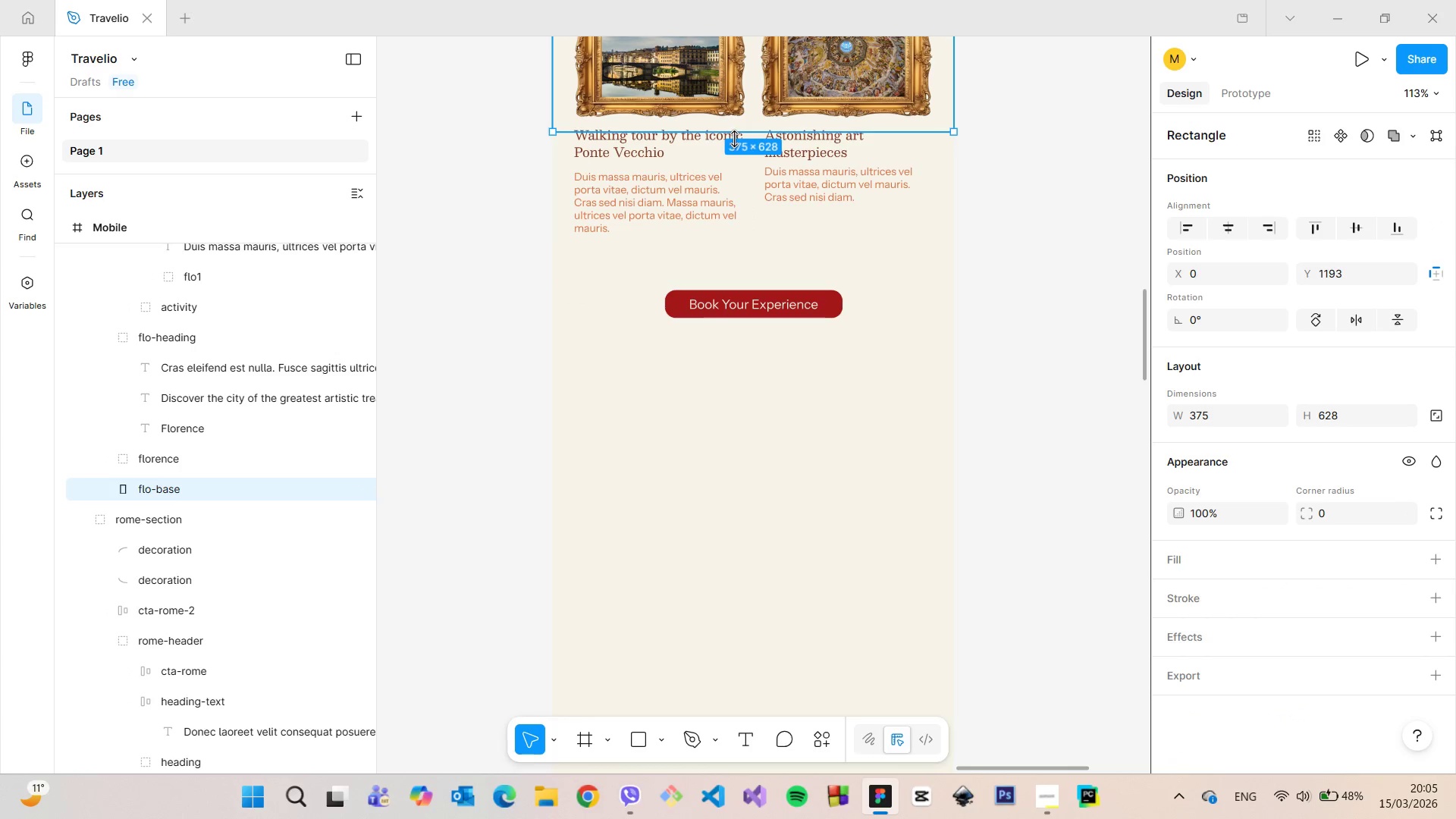 
left_click_drag(start_coordinate=[742, 132], to_coordinate=[767, 379])
 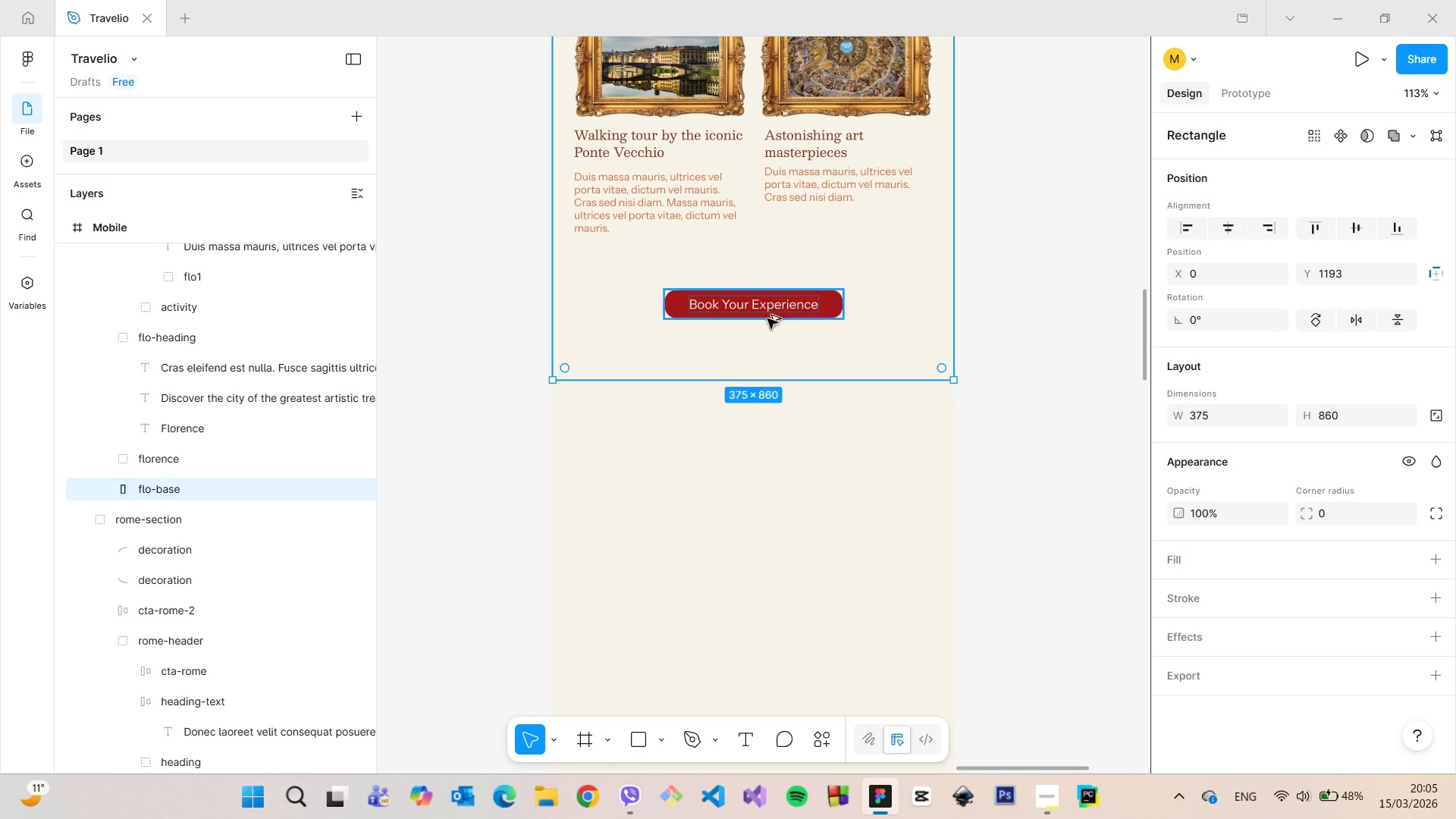 
hold_key(key=AltLeft, duration=0.59)
 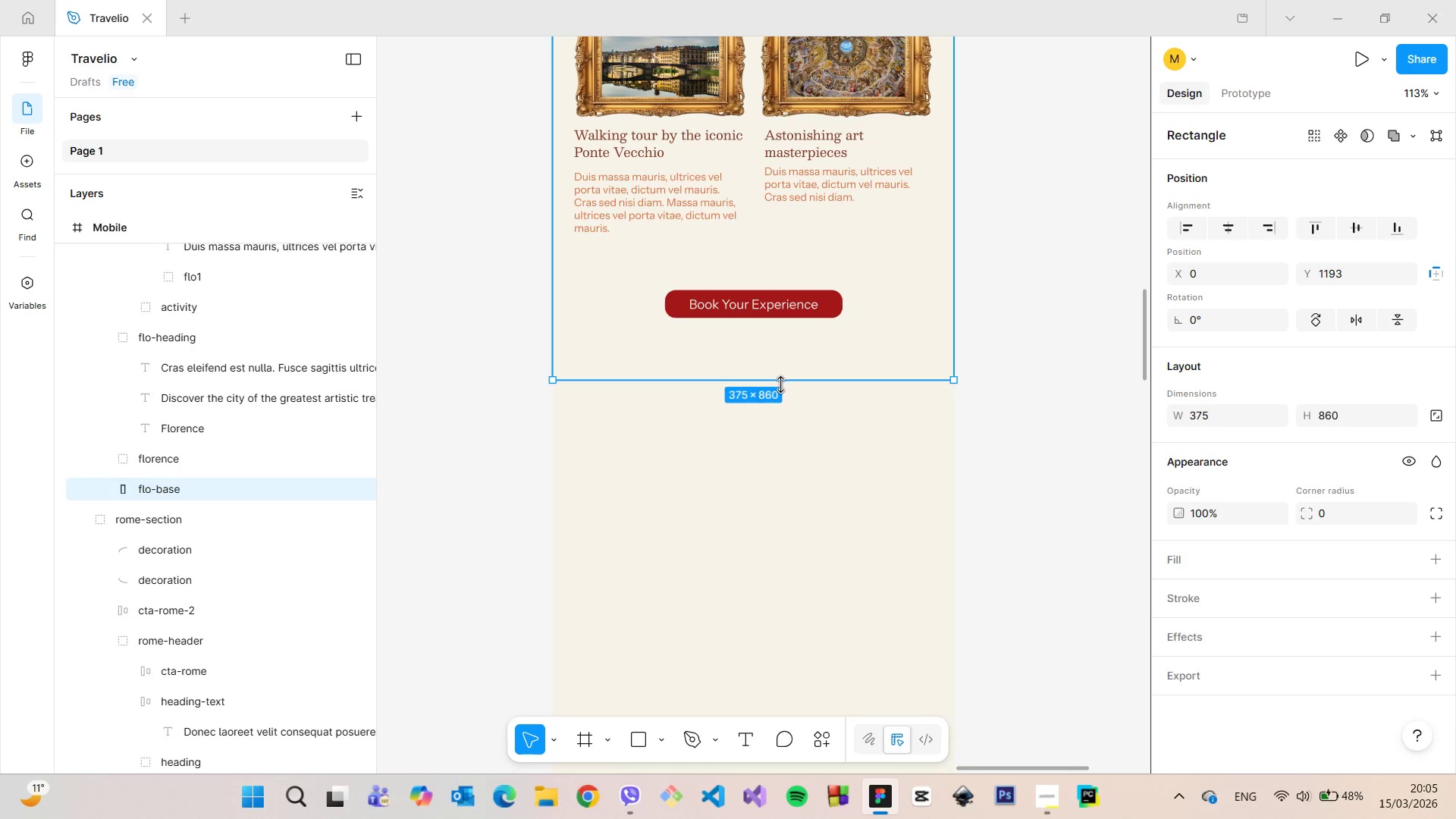 
left_click_drag(start_coordinate=[780, 384], to_coordinate=[780, 391])
 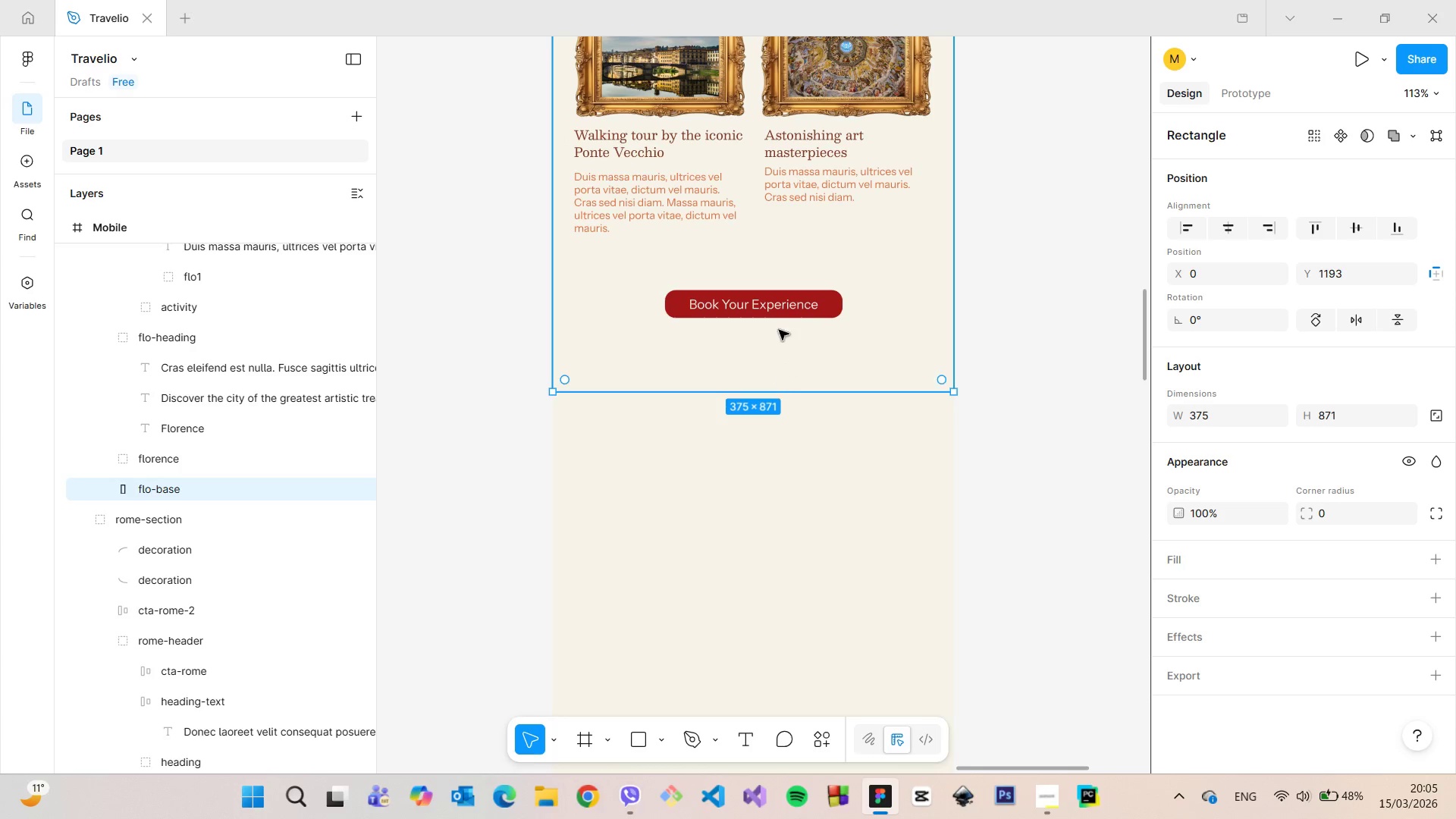 
hold_key(key=AltLeft, duration=0.66)
 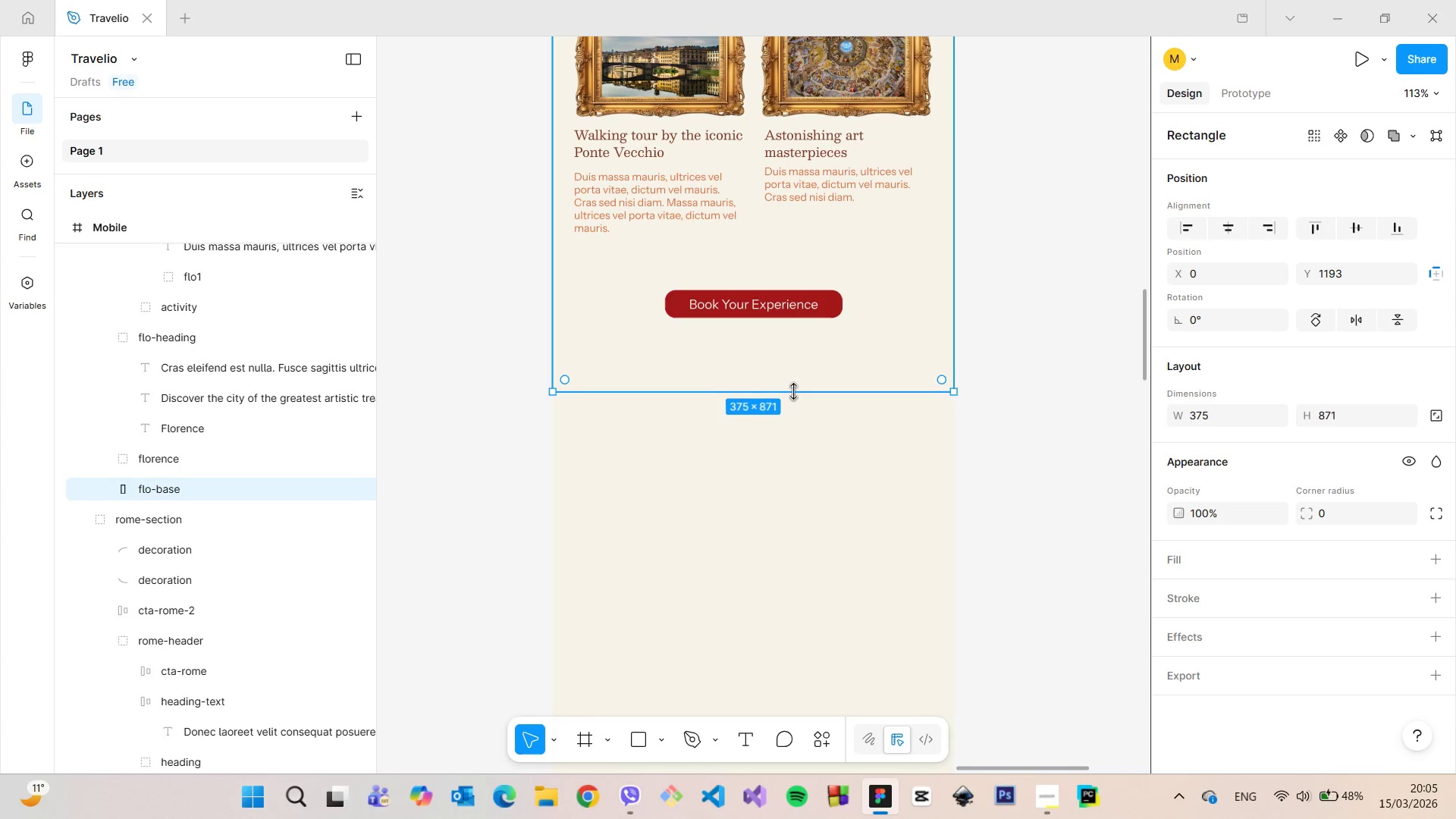 
left_click_drag(start_coordinate=[793, 391], to_coordinate=[794, 402])
 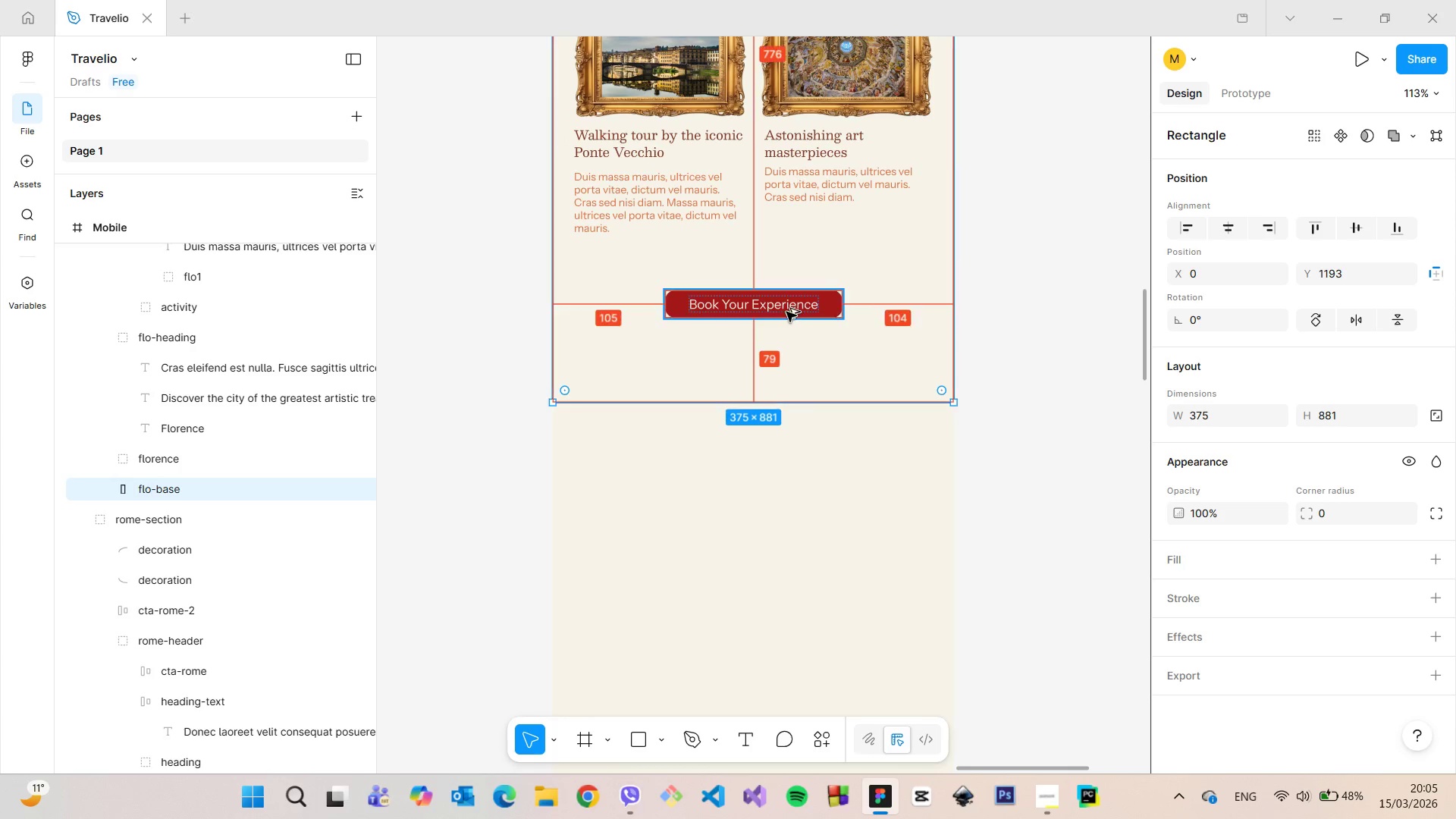 
hold_key(key=AltLeft, duration=0.92)
 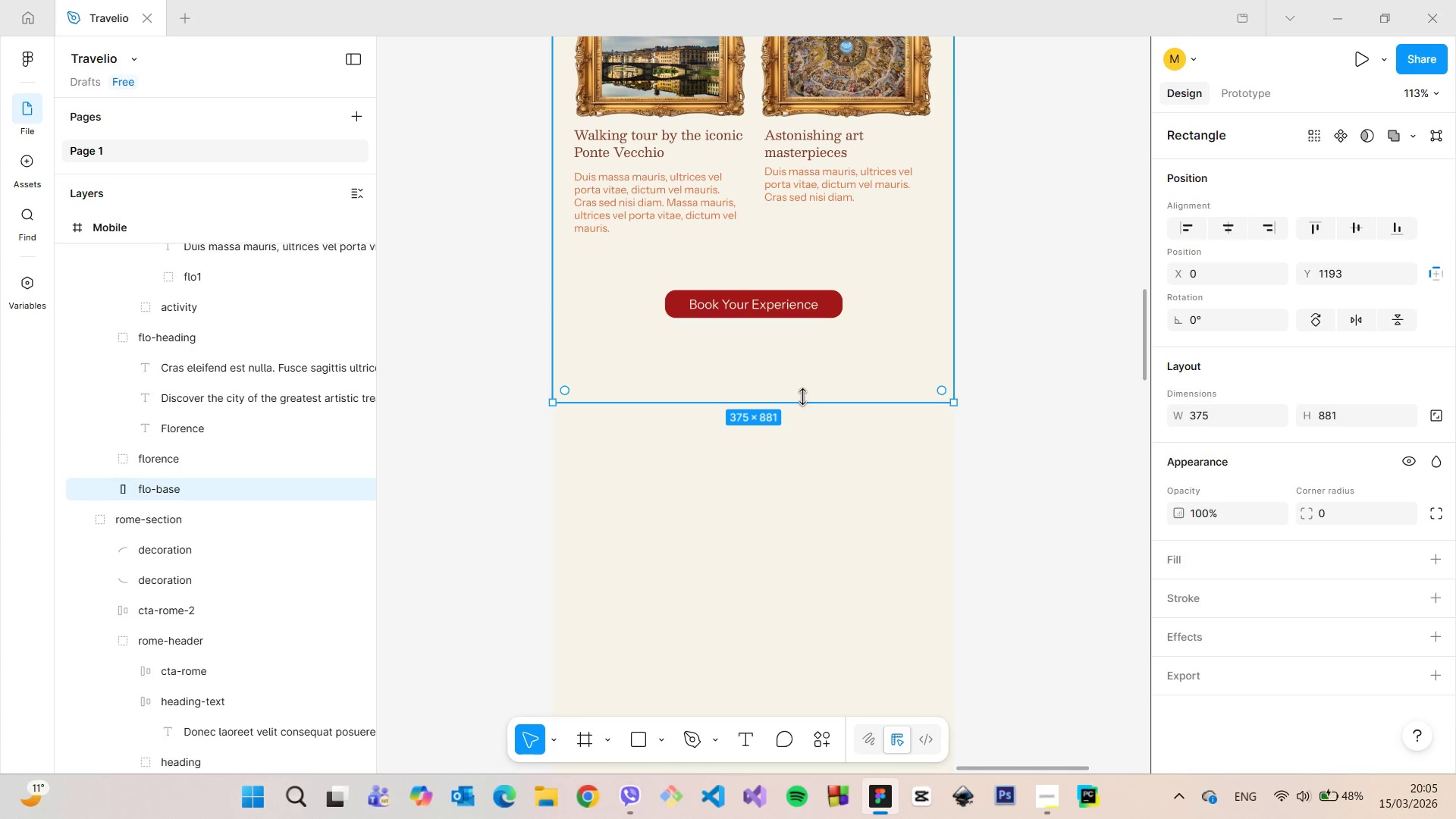 
left_click_drag(start_coordinate=[802, 397], to_coordinate=[805, 406])
 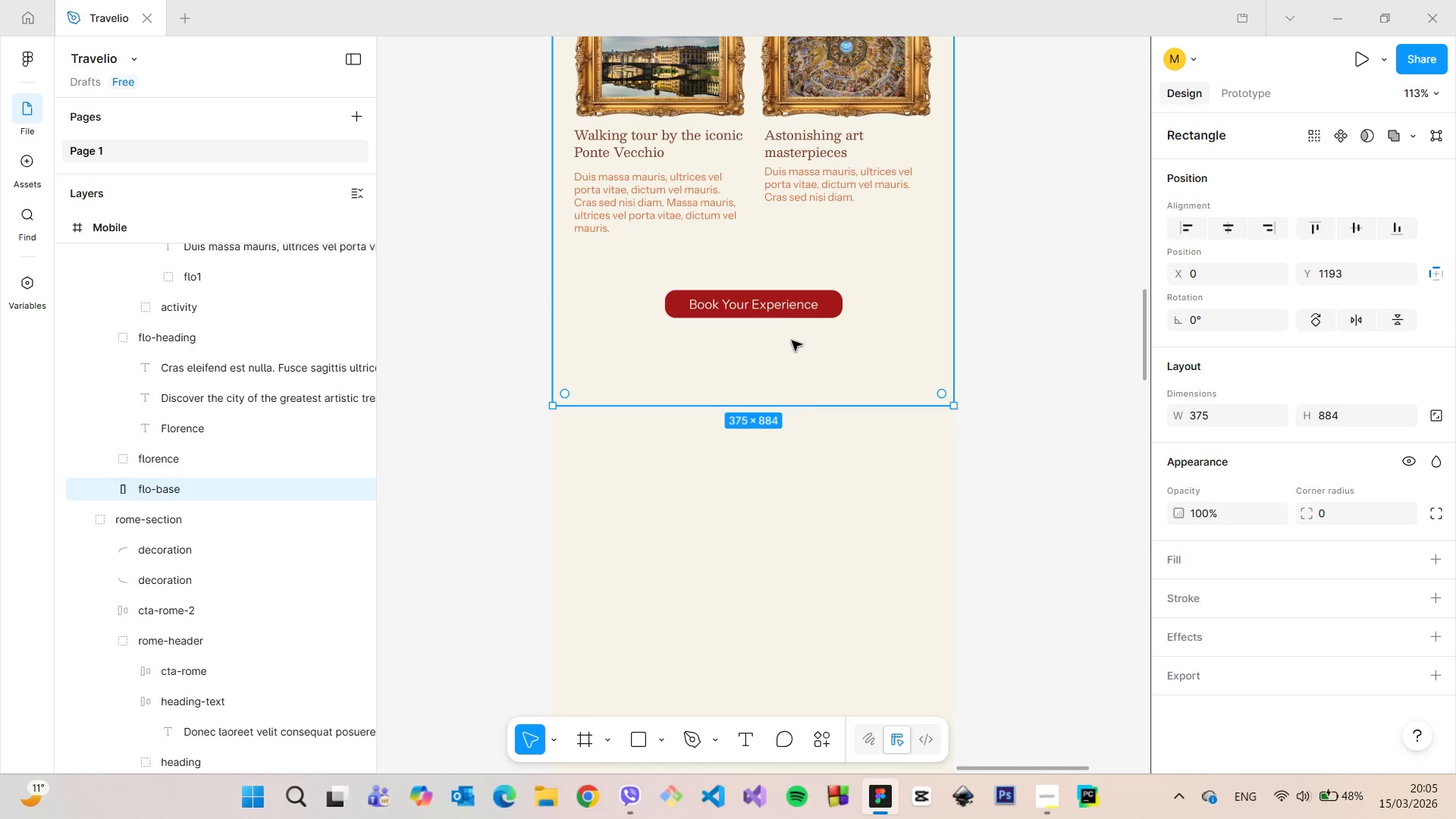 
hold_key(key=AltLeft, duration=1.2)
 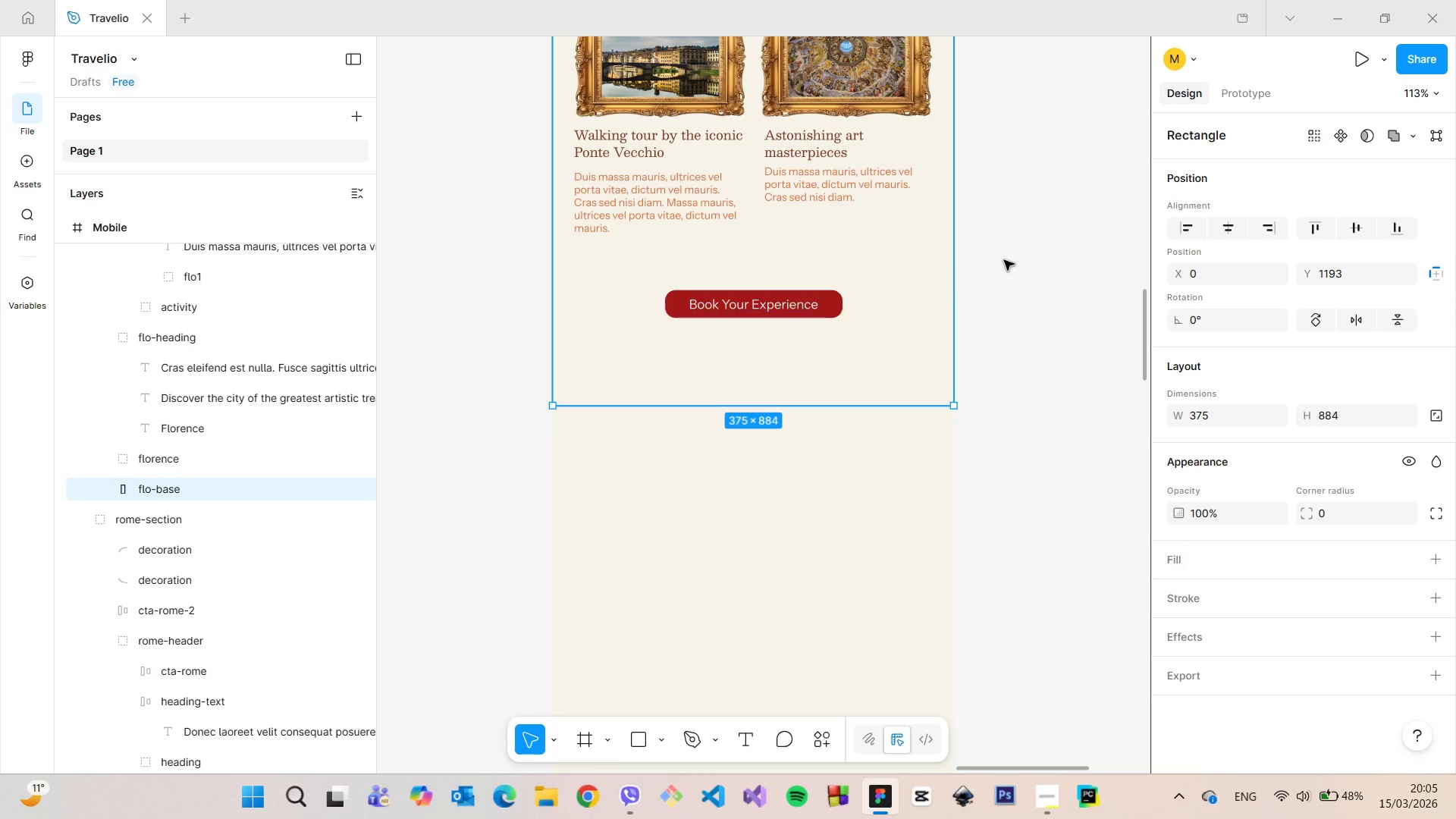 
hold_key(key=AltLeft, duration=13.02)
left_click([1038, 252])
 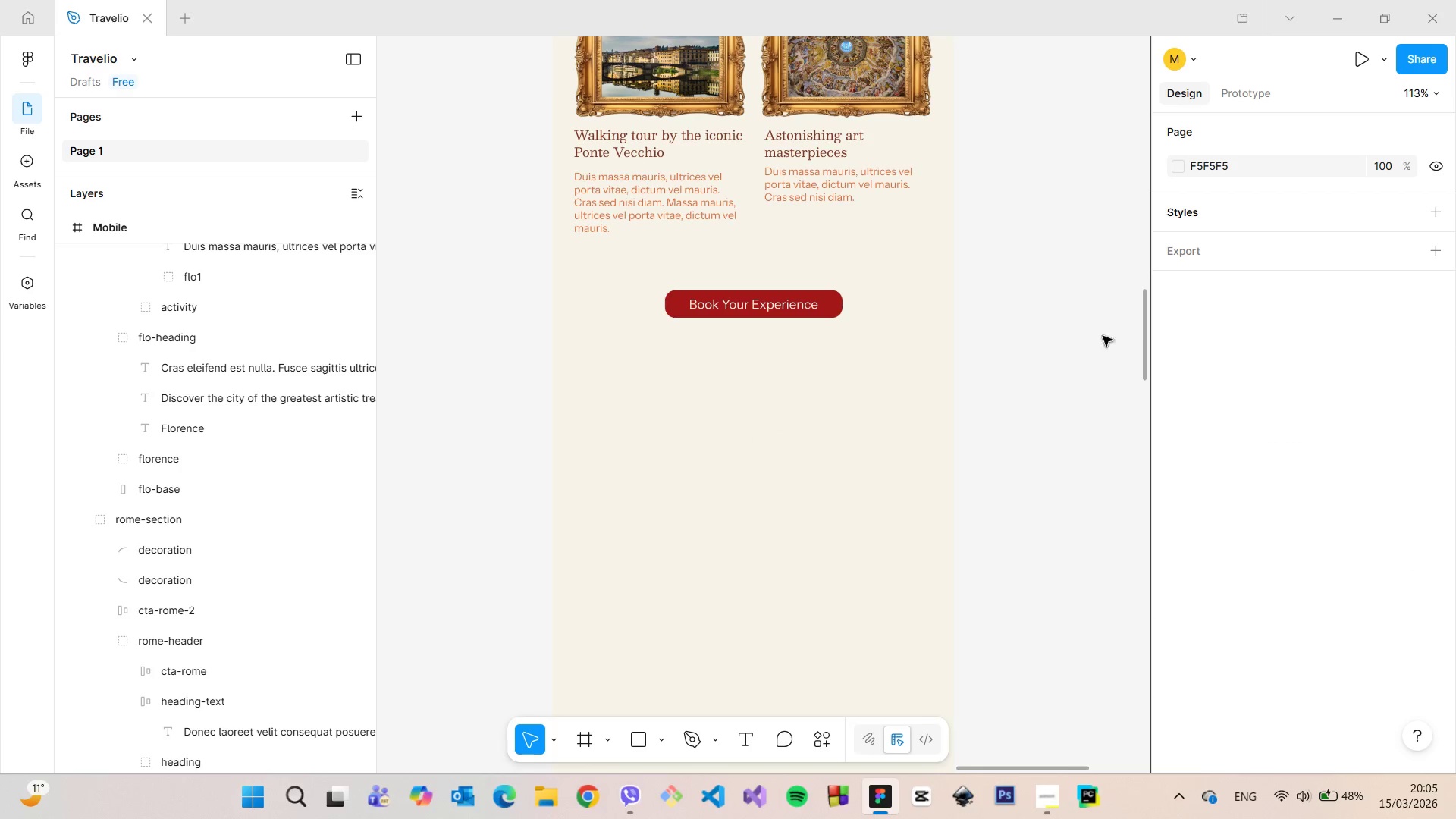 
left_click_drag(start_coordinate=[1140, 327], to_coordinate=[1140, 223])
 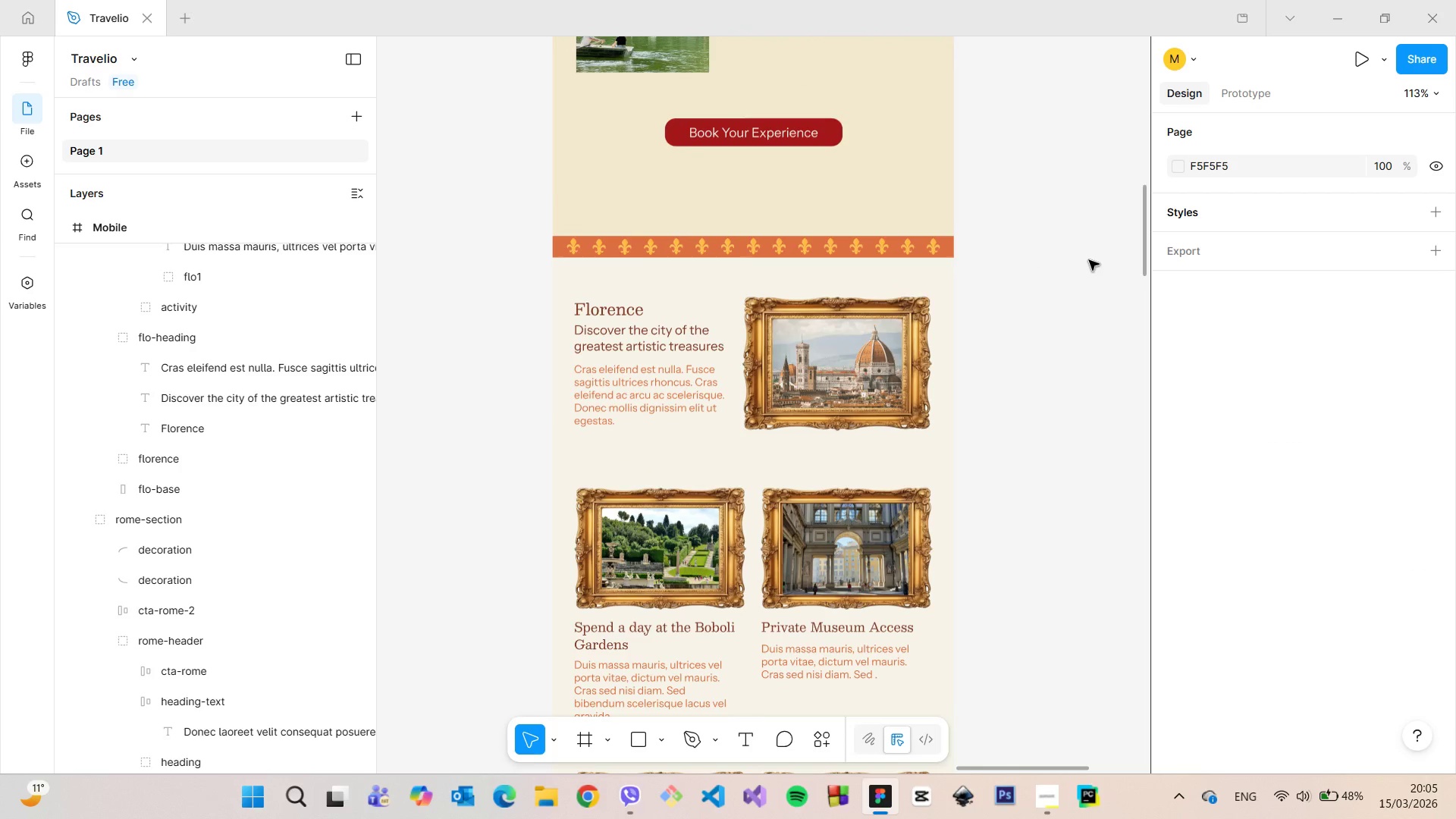 
scroll: coordinate [1087, 267], scroll_direction: down, amount: 10.0
 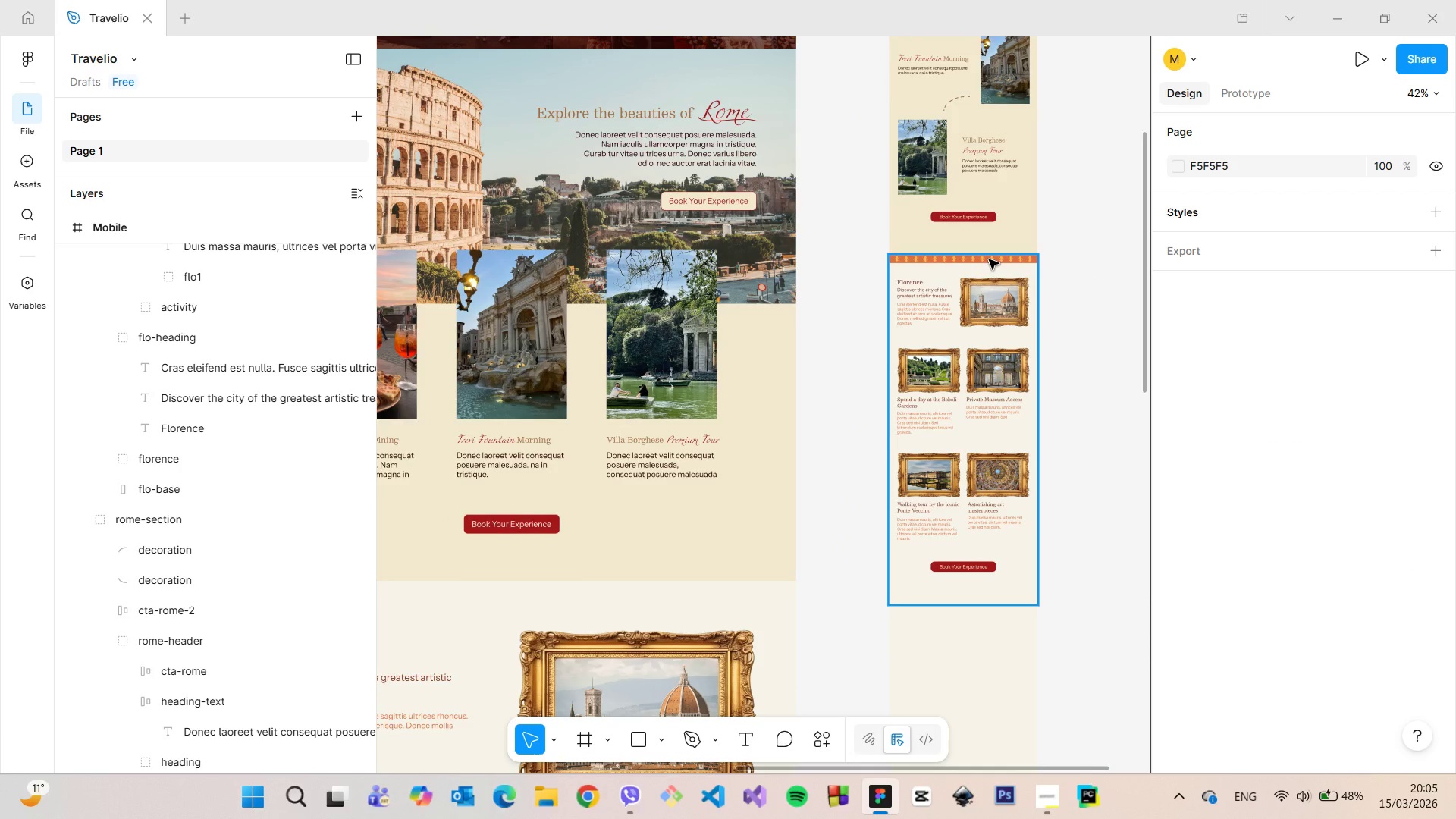 
double_click([989, 259])
 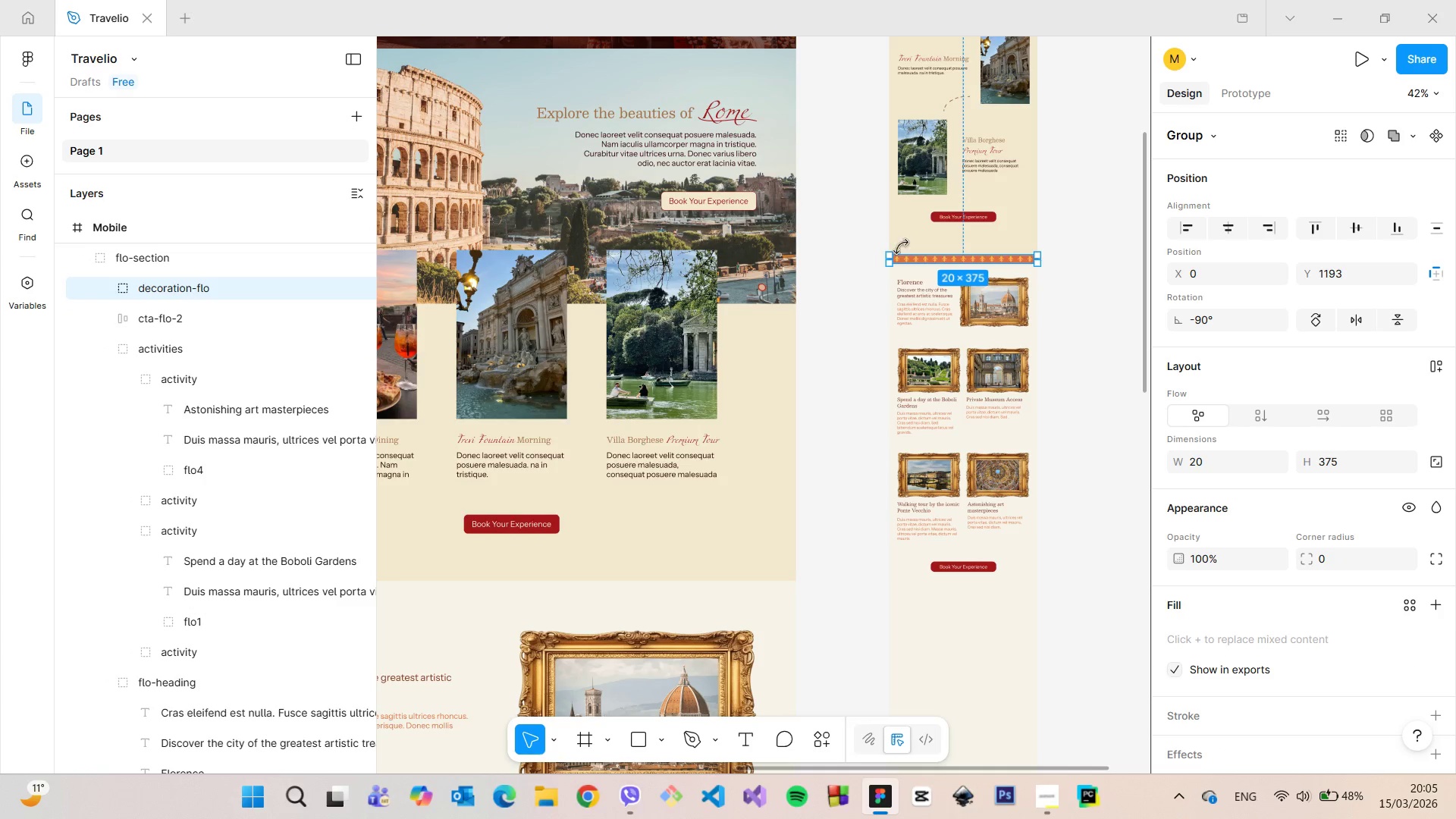 
hold_key(key=AltLeft, duration=1.5)
left_click_drag(start_coordinate=[947, 258], to_coordinate=[946, 613])
 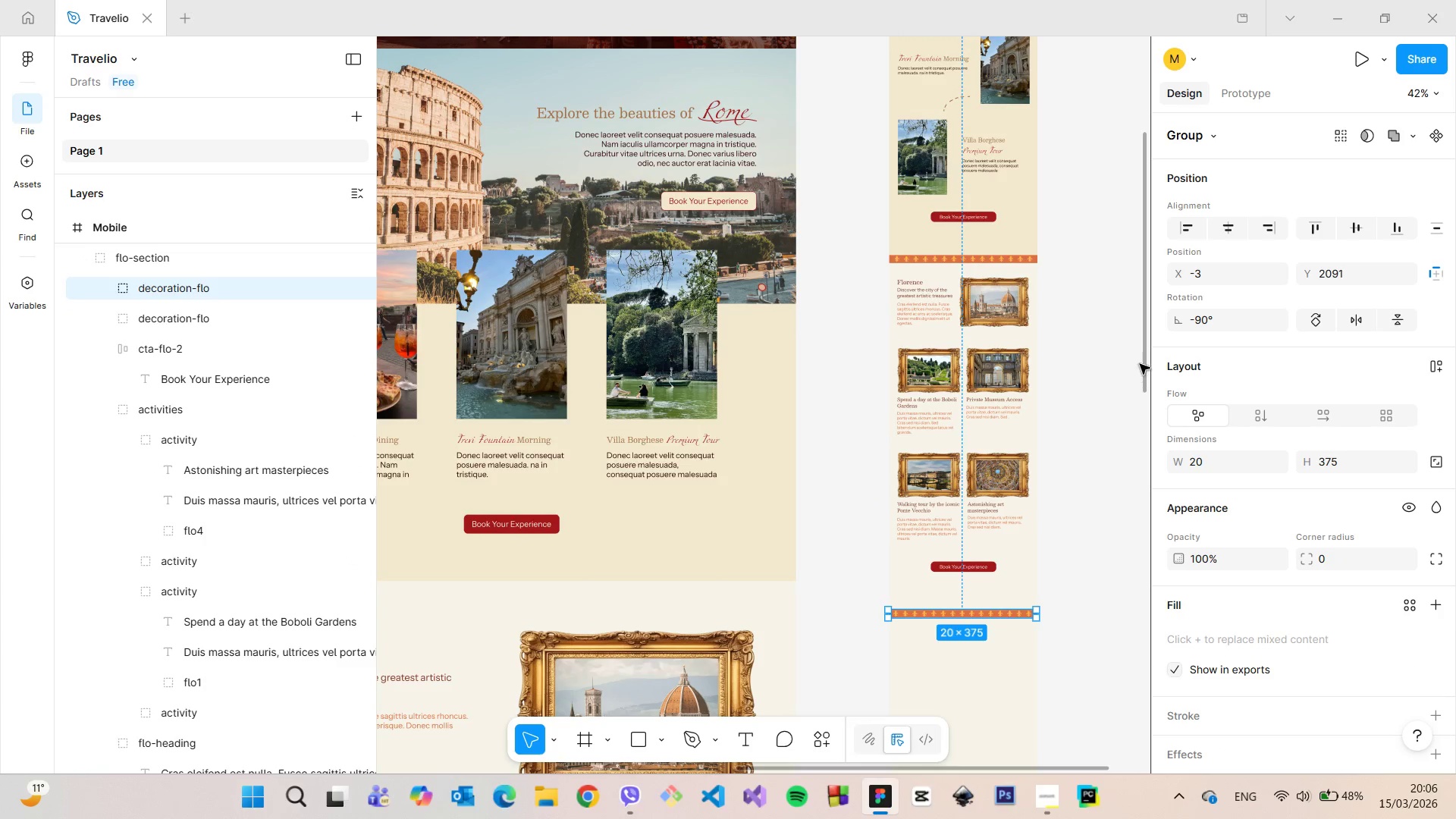 
hold_key(key=AltLeft, duration=1.12)
 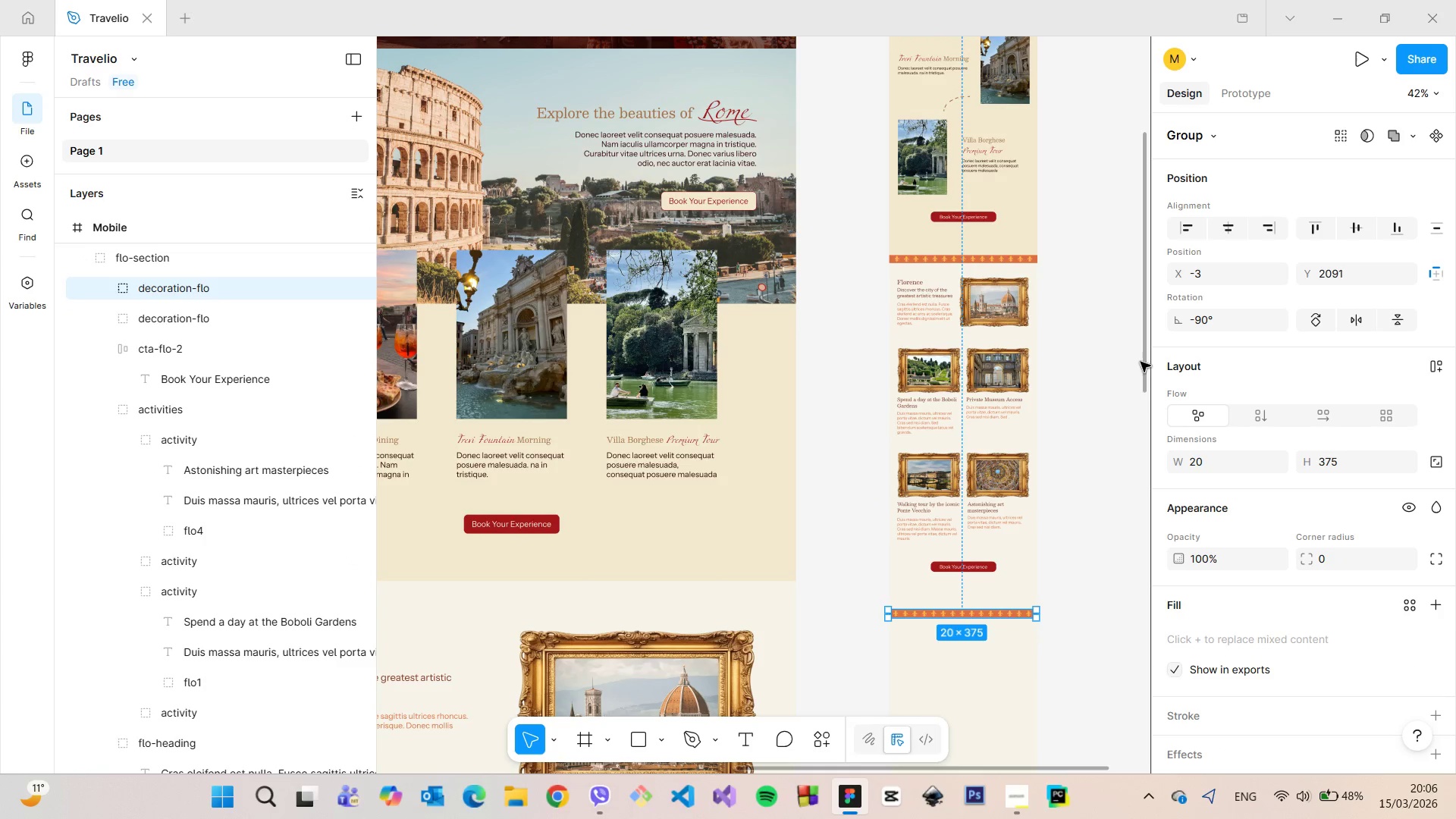 
left_click_drag(start_coordinate=[1141, 362], to_coordinate=[1144, 437])
 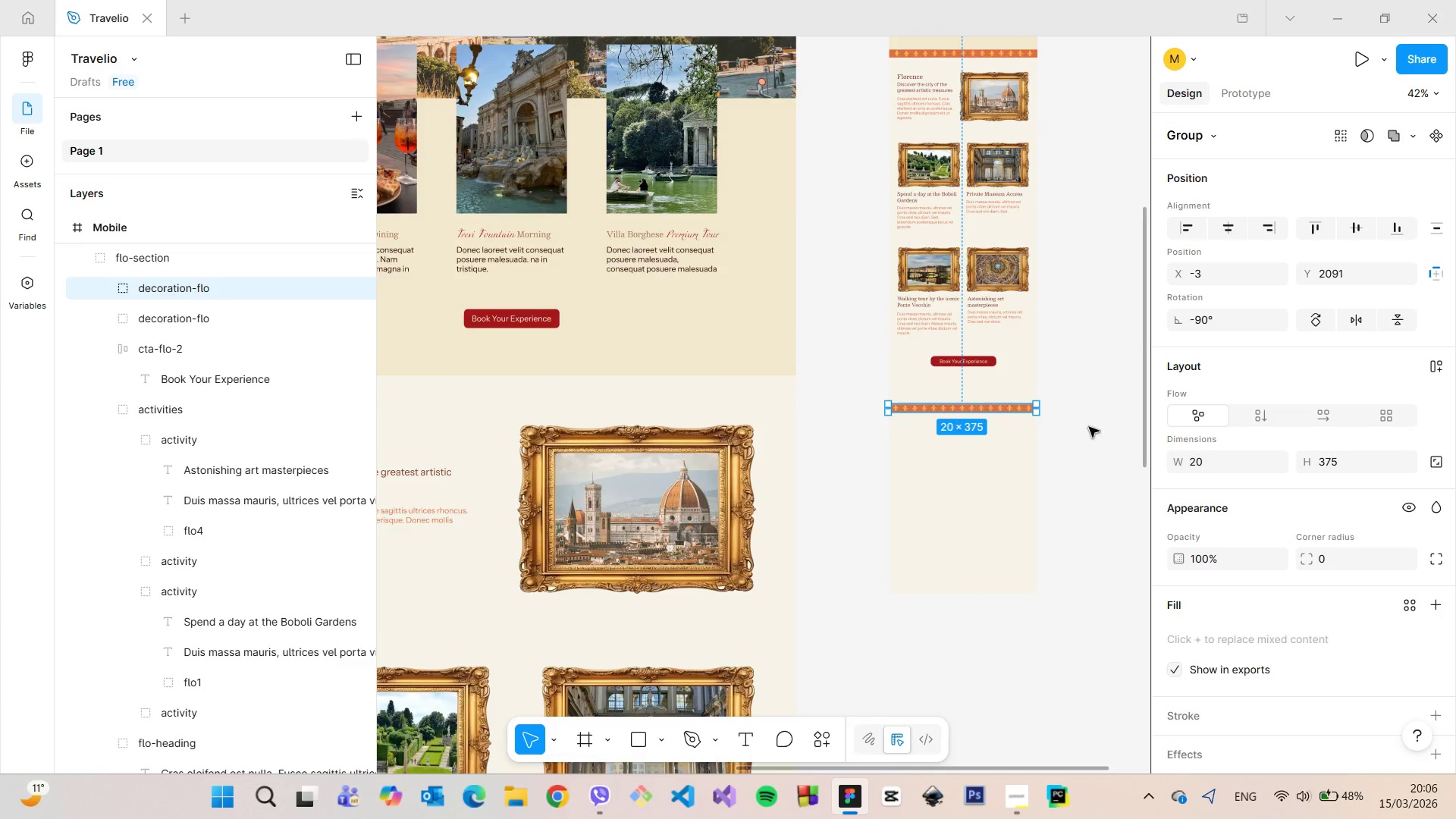 
scroll: coordinate [1087, 427], scroll_direction: up, amount: 5.0
 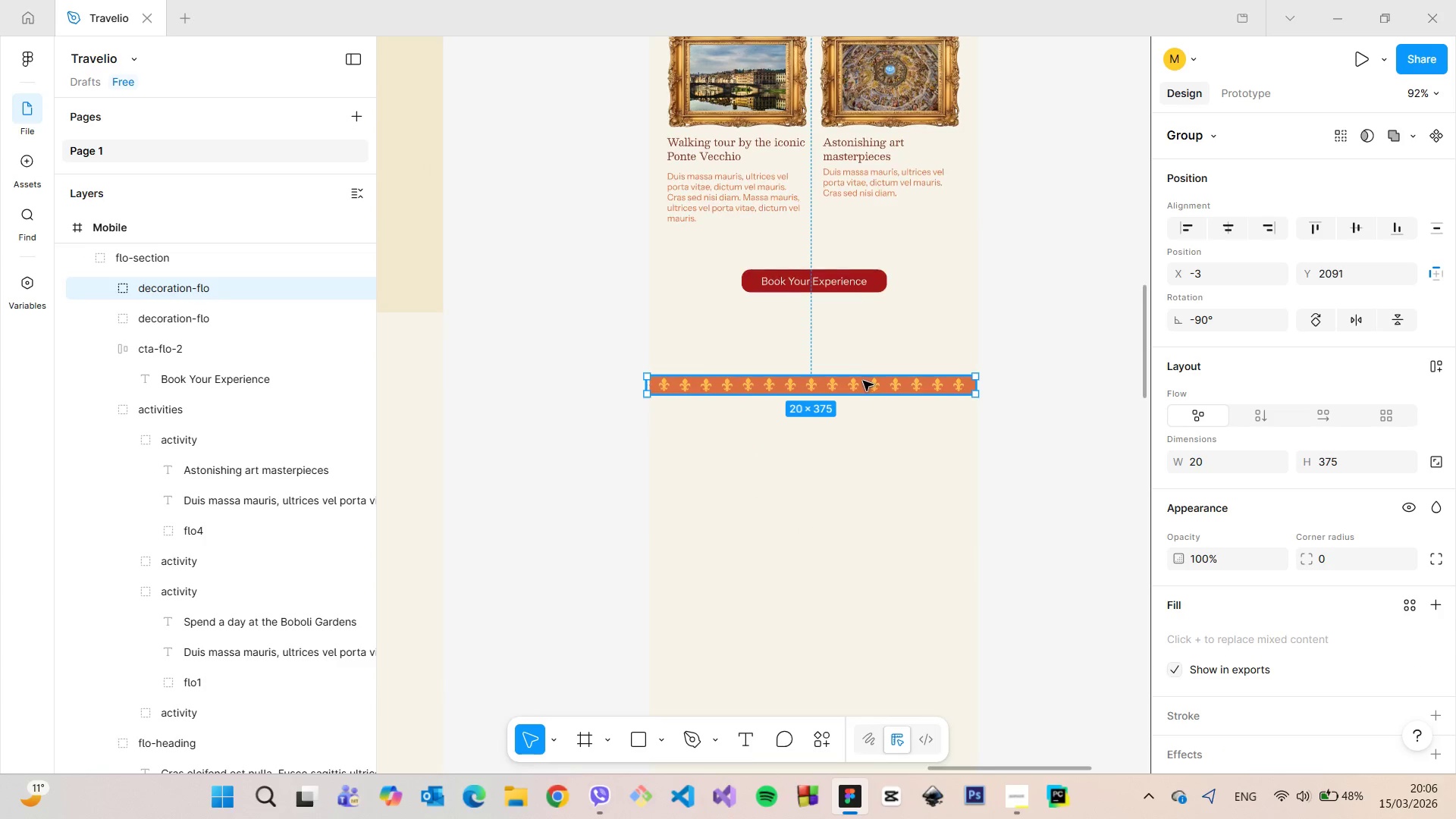 
left_click_drag(start_coordinate=[861, 384], to_coordinate=[866, 340])
 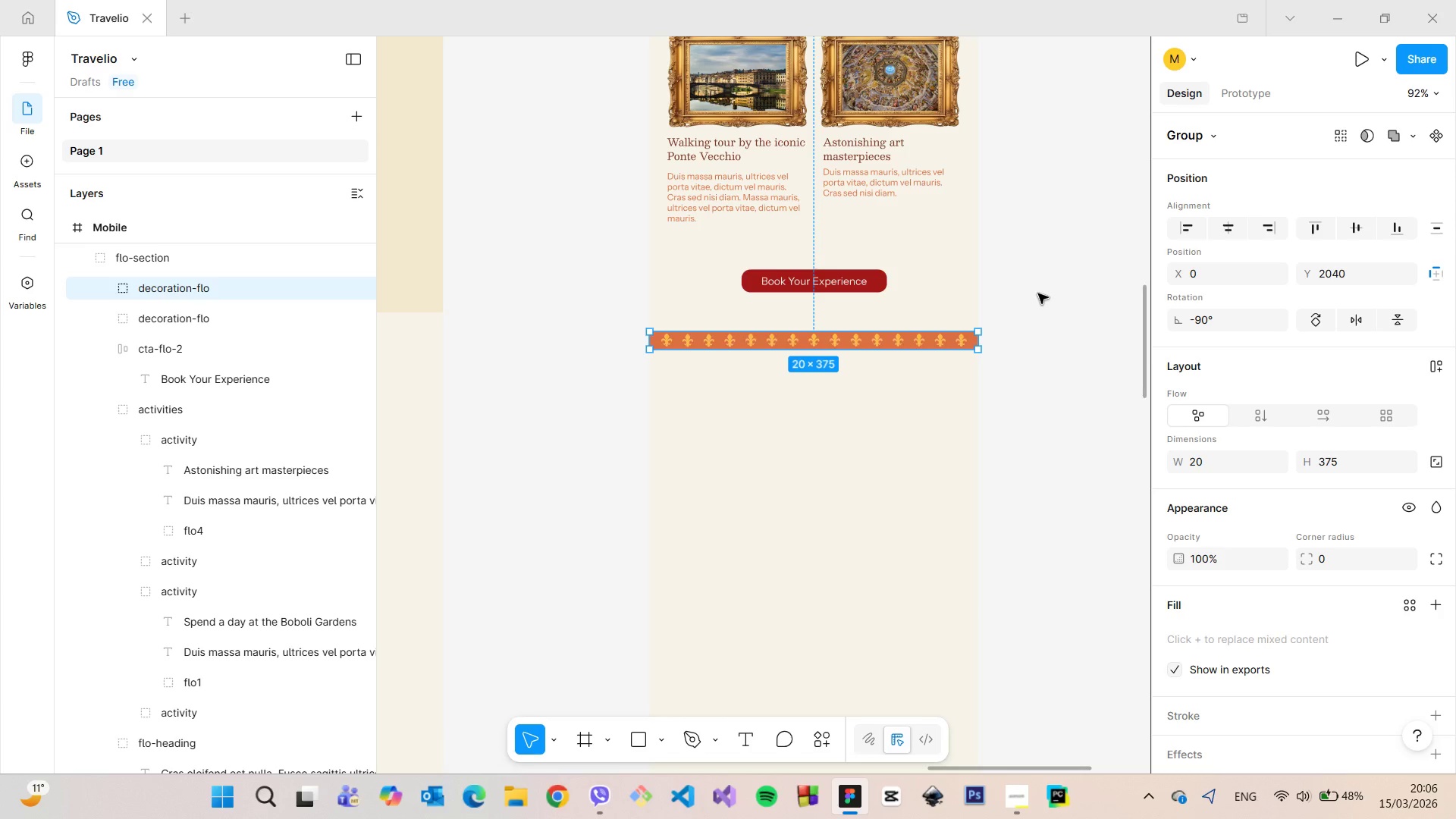 
left_click([1038, 293])
 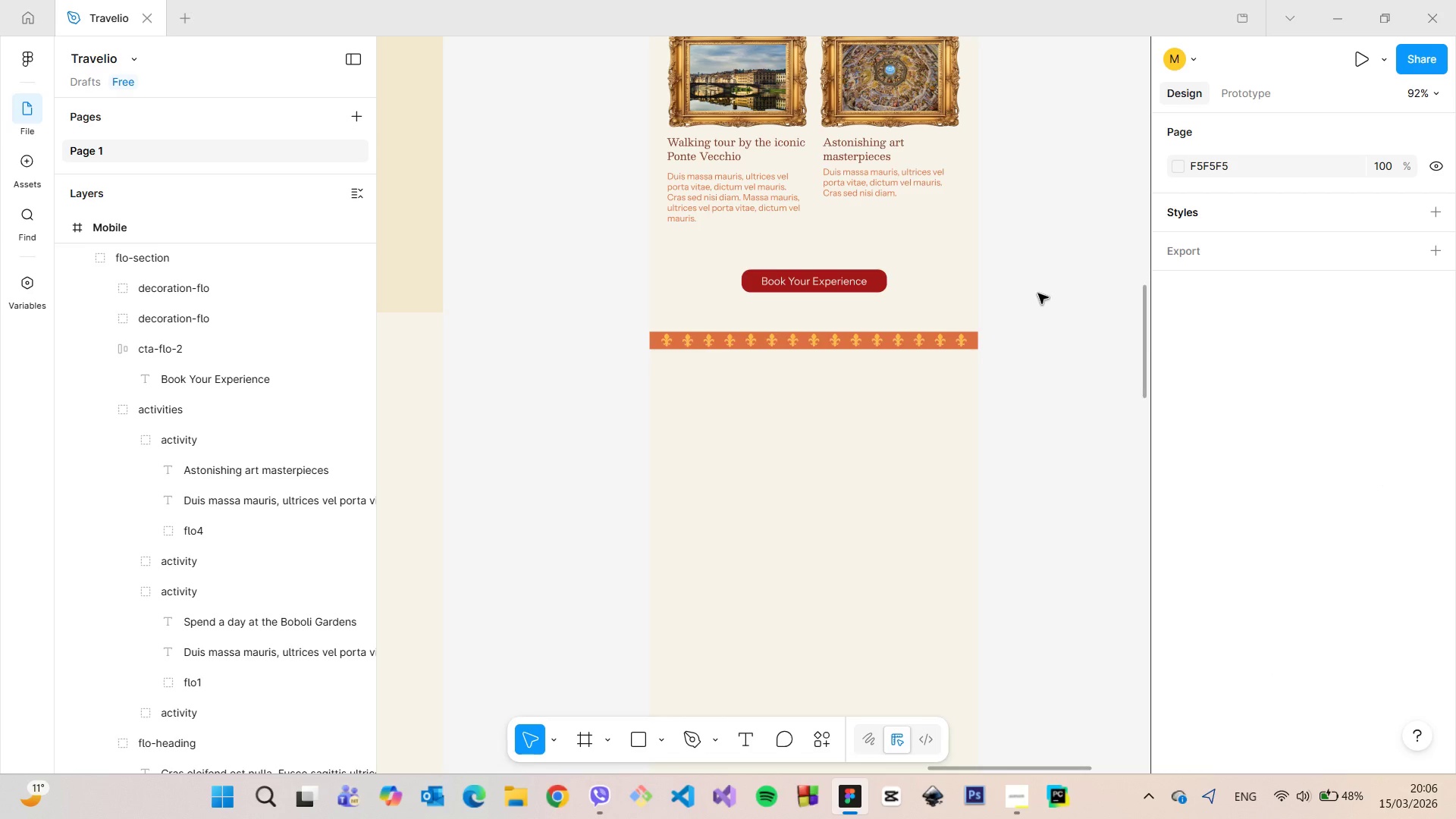 
scroll: coordinate [1038, 294], scroll_direction: down, amount: 5.0
 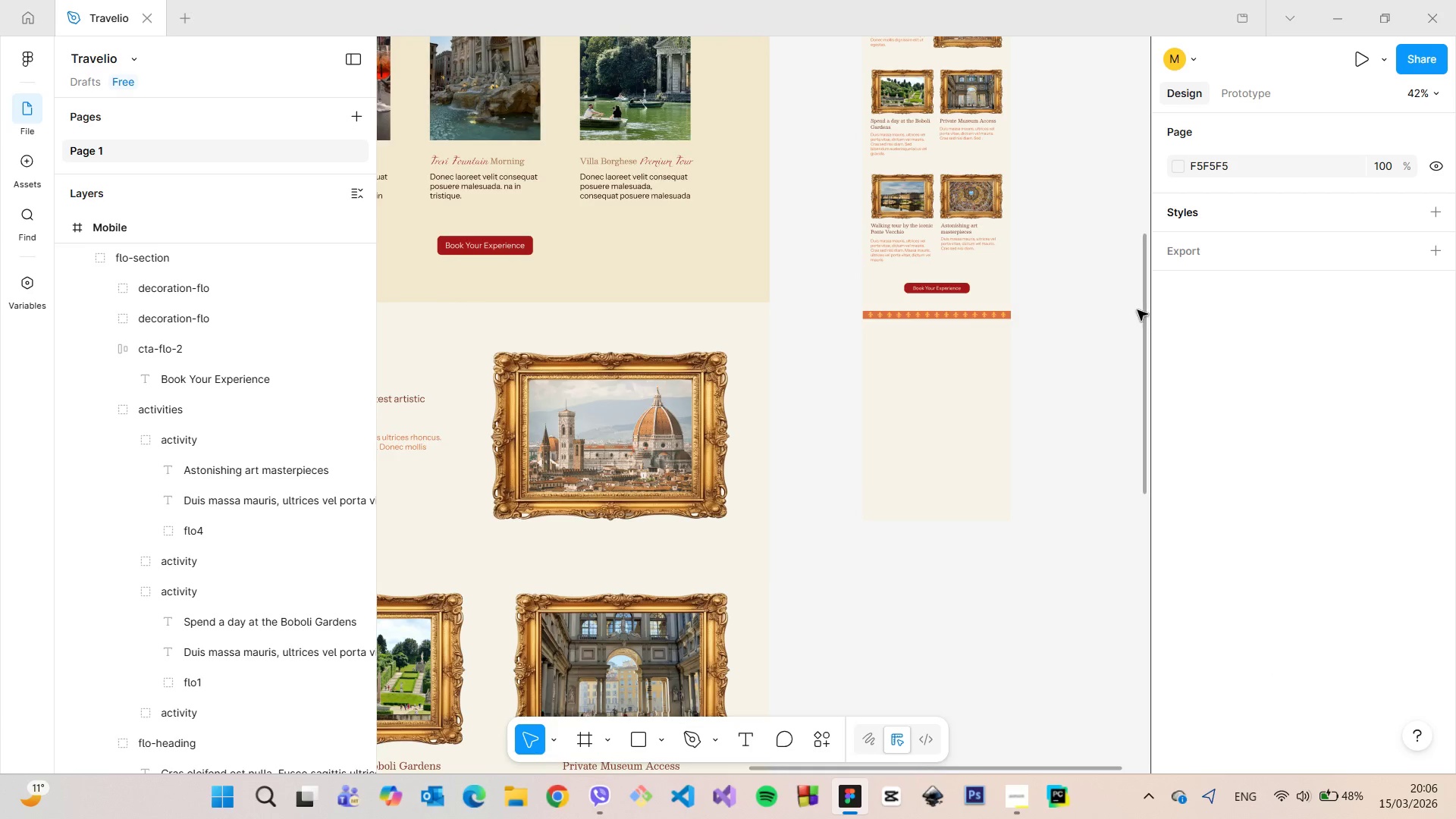 
left_click_drag(start_coordinate=[1138, 310], to_coordinate=[1141, 278])
 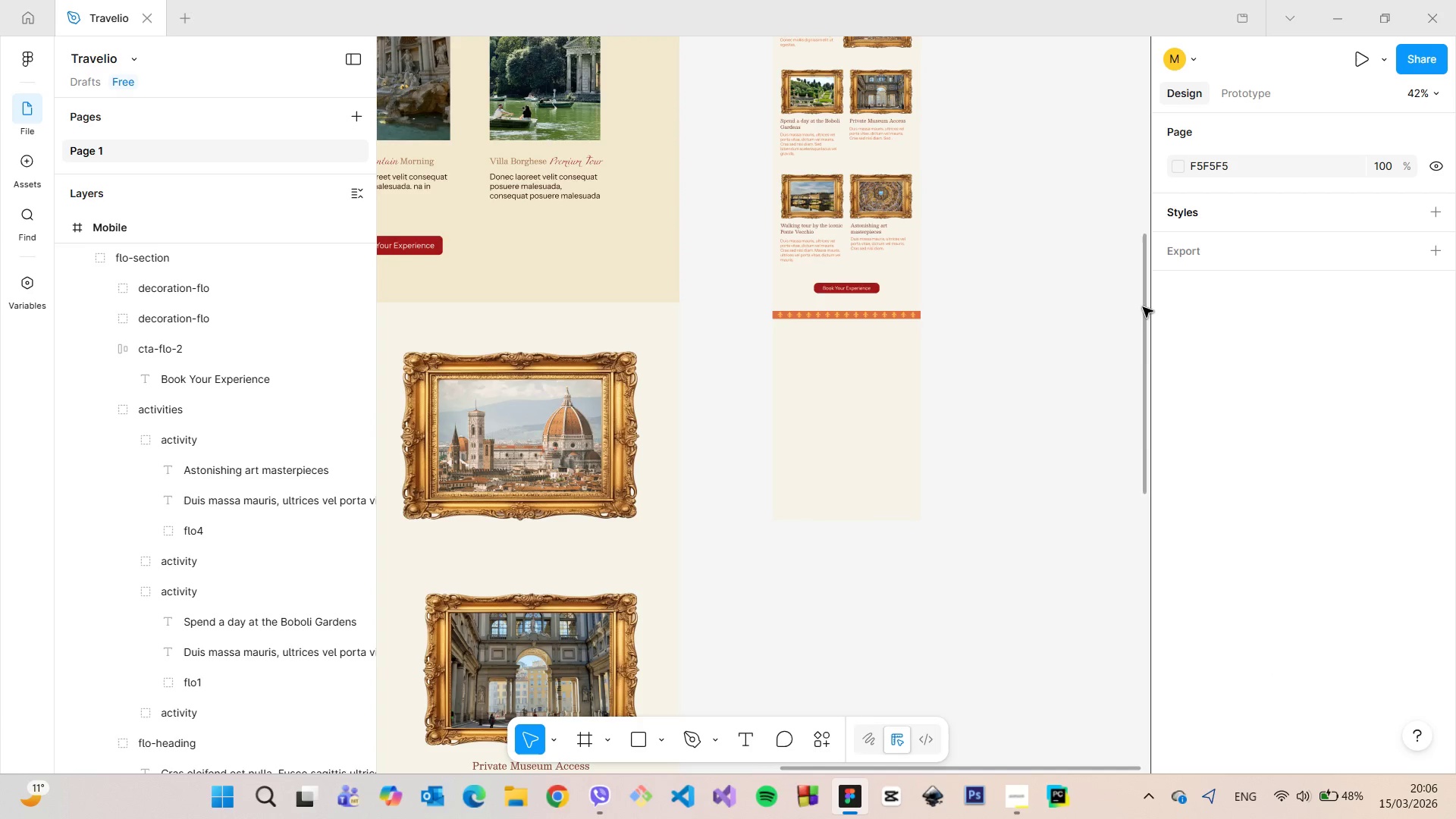 
left_click_drag(start_coordinate=[1144, 307], to_coordinate=[1130, 230])
 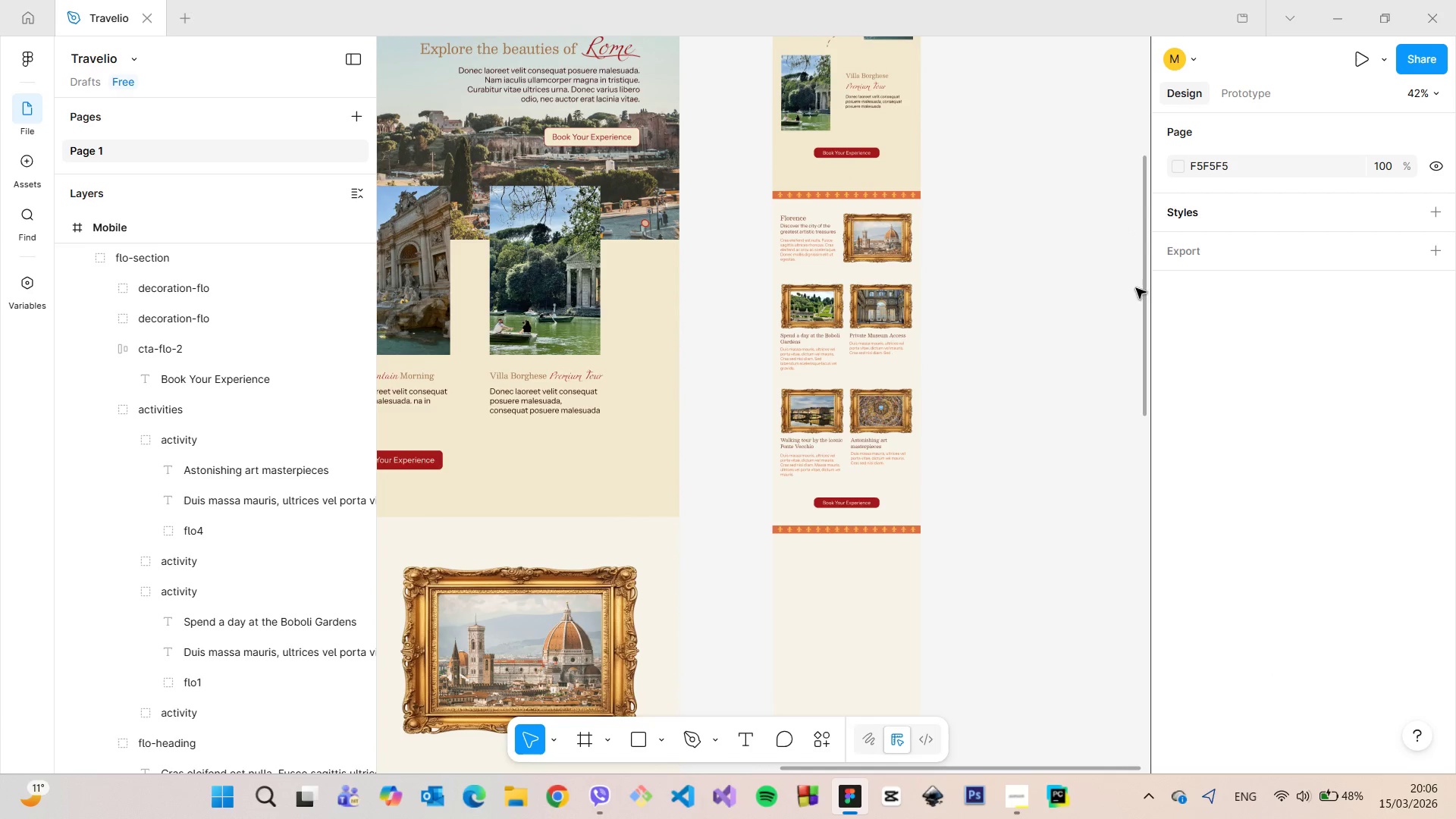 
left_click_drag(start_coordinate=[1142, 290], to_coordinate=[1128, 375])
 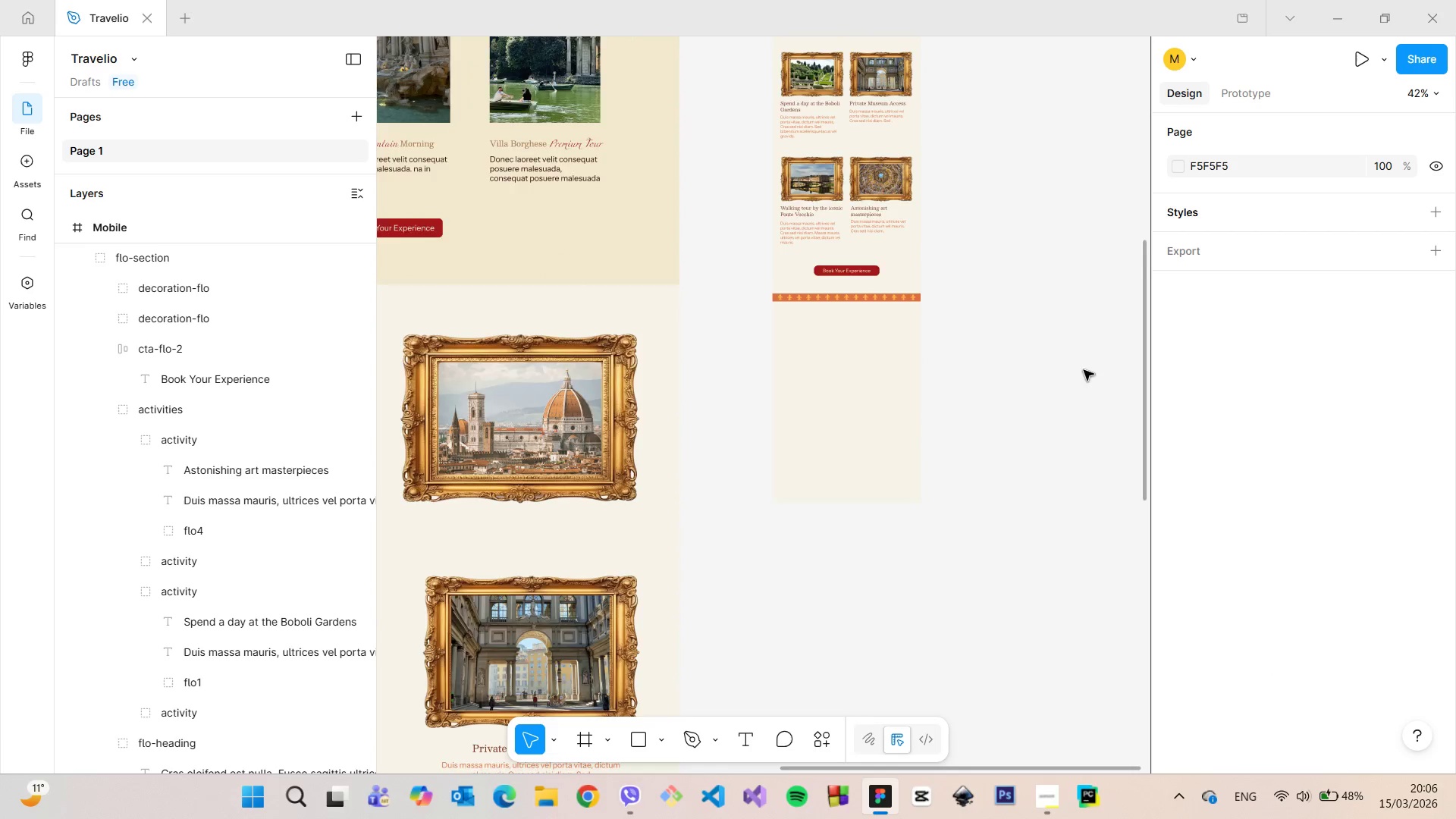 
scroll: coordinate [1078, 369], scroll_direction: down, amount: 13.0
 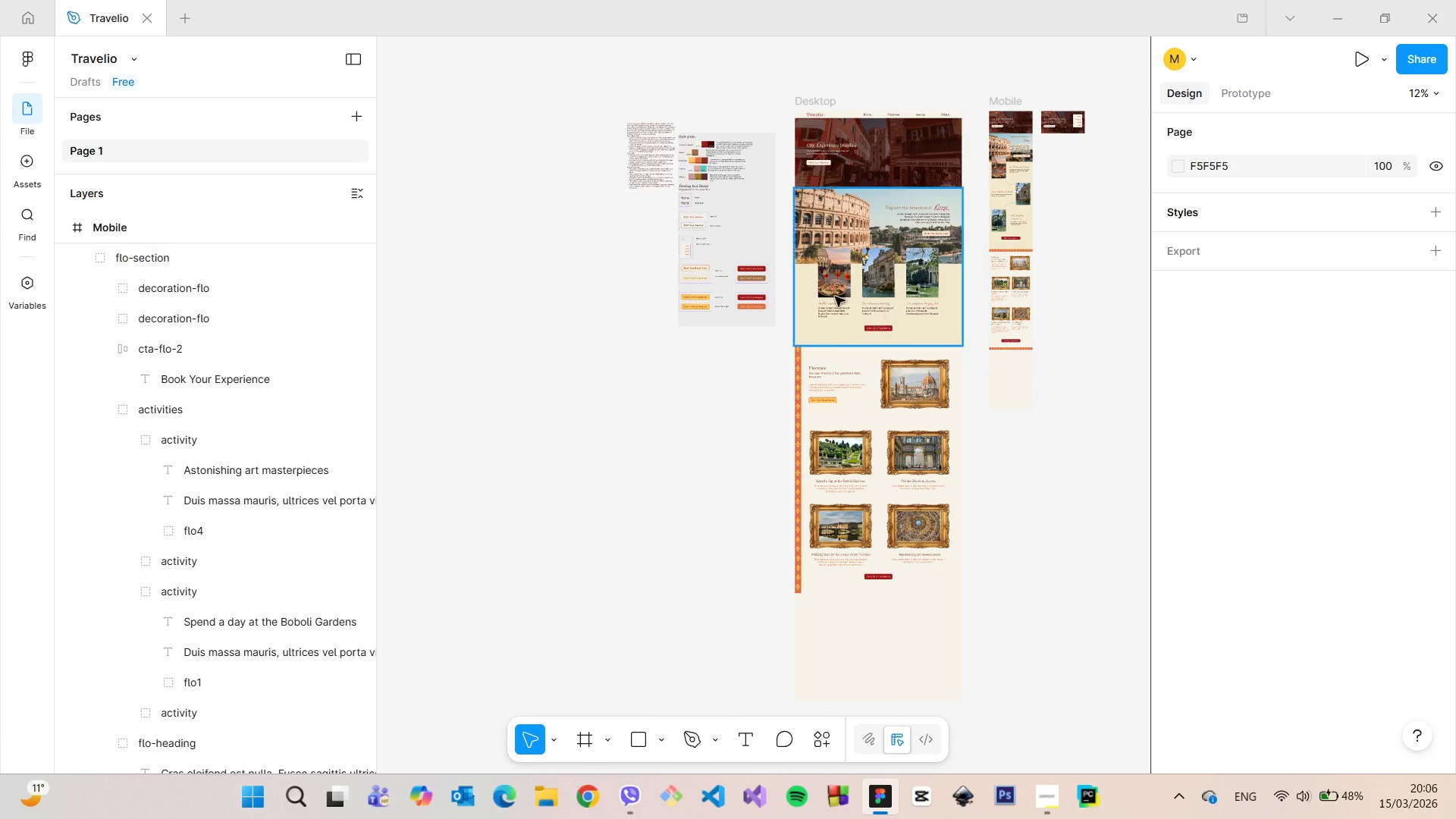 
scroll: coordinate [808, 295], scroll_direction: up, amount: 10.0
 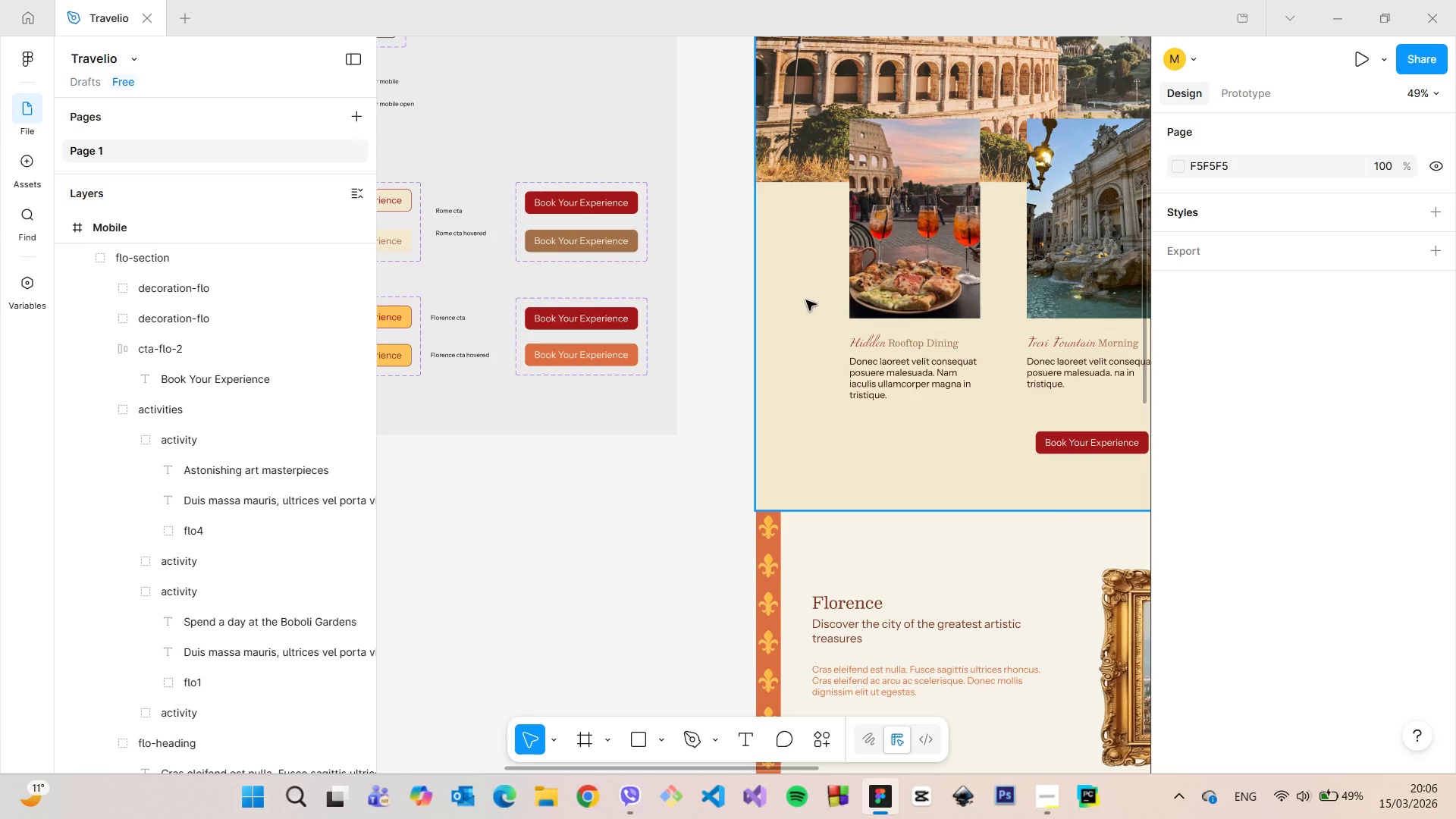 
wait(6.75)
 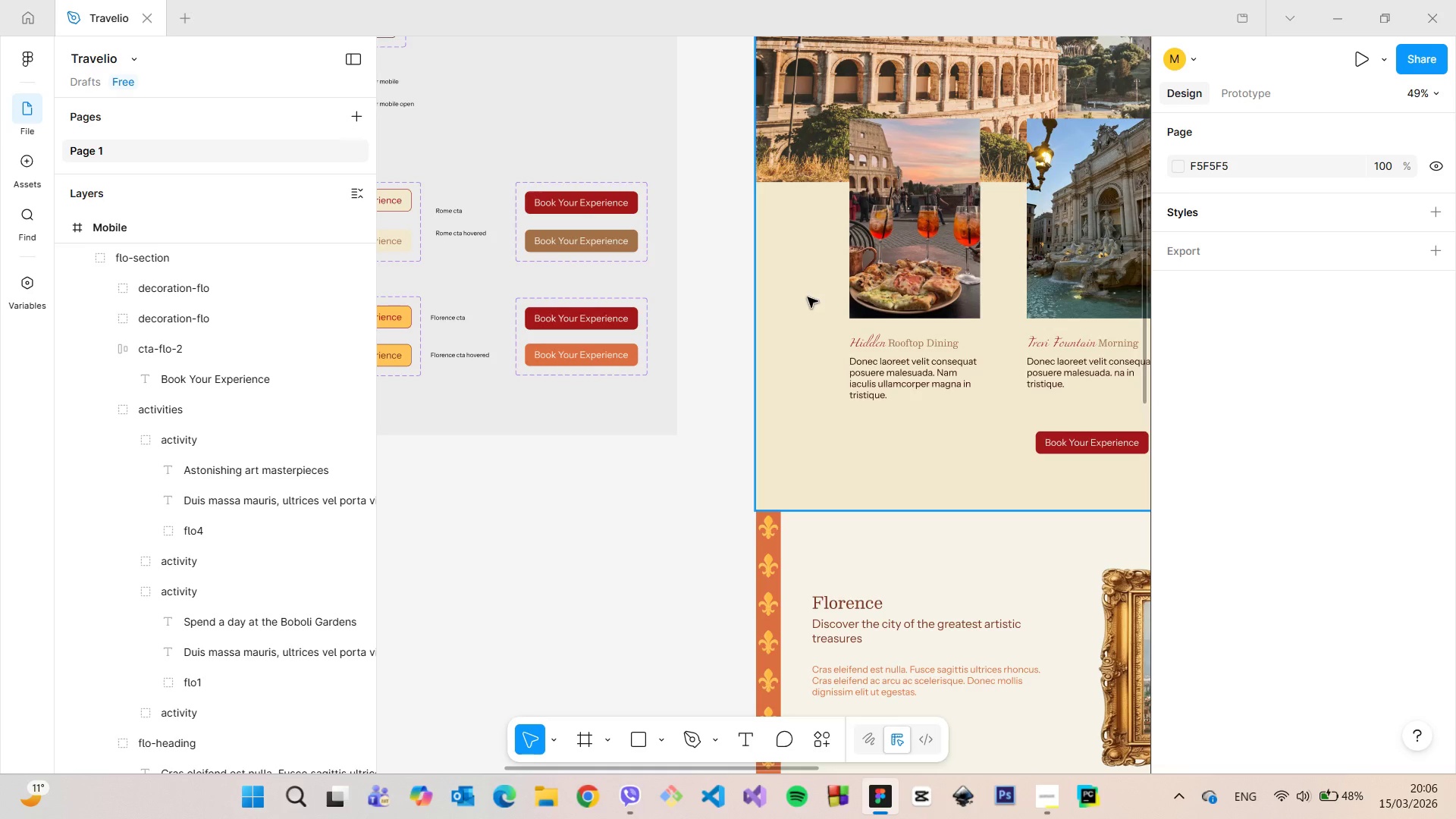 
scroll: coordinate [805, 306], scroll_direction: down, amount: 7.0
 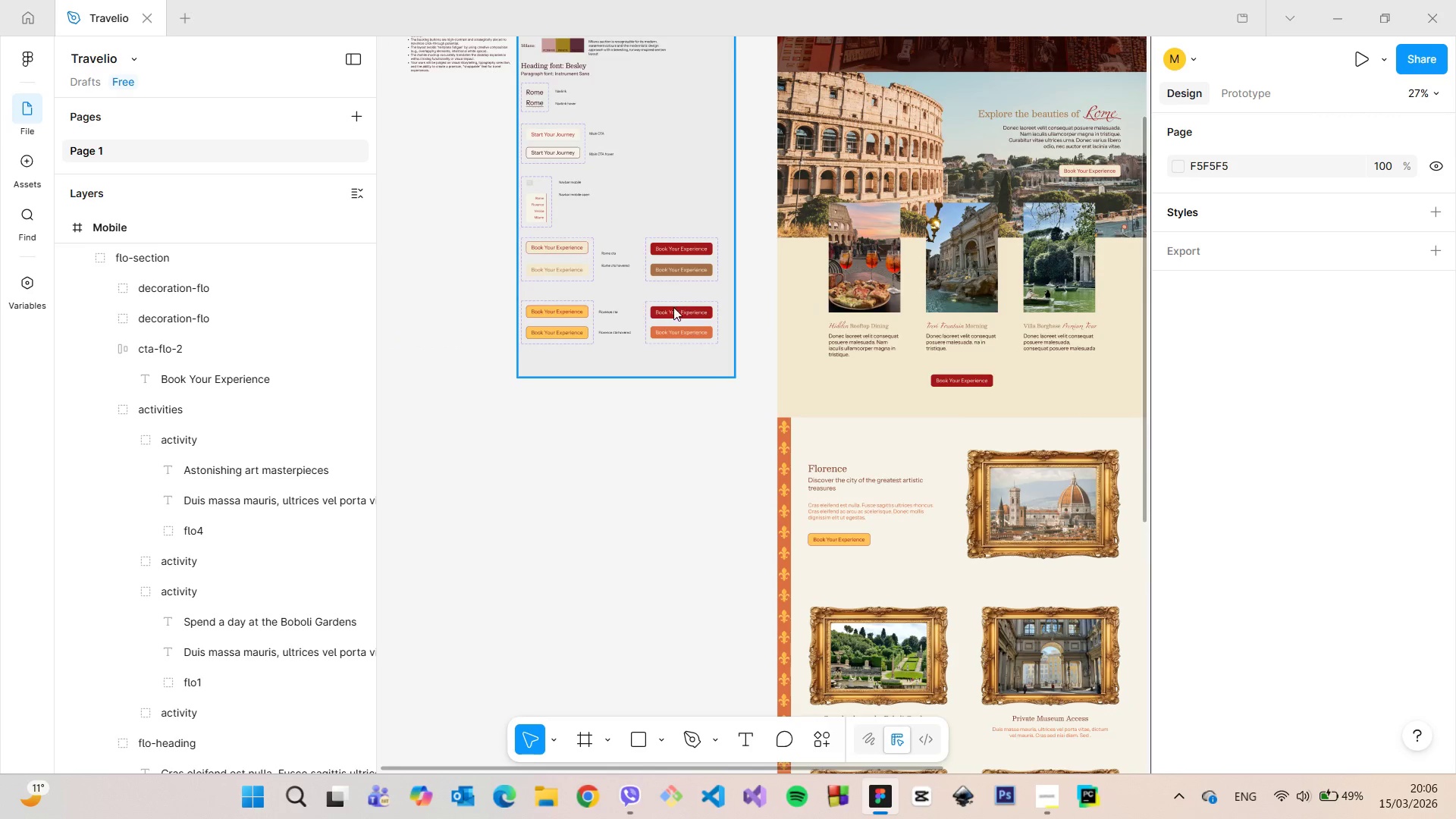 
scroll: coordinate [670, 303], scroll_direction: up, amount: 11.0
 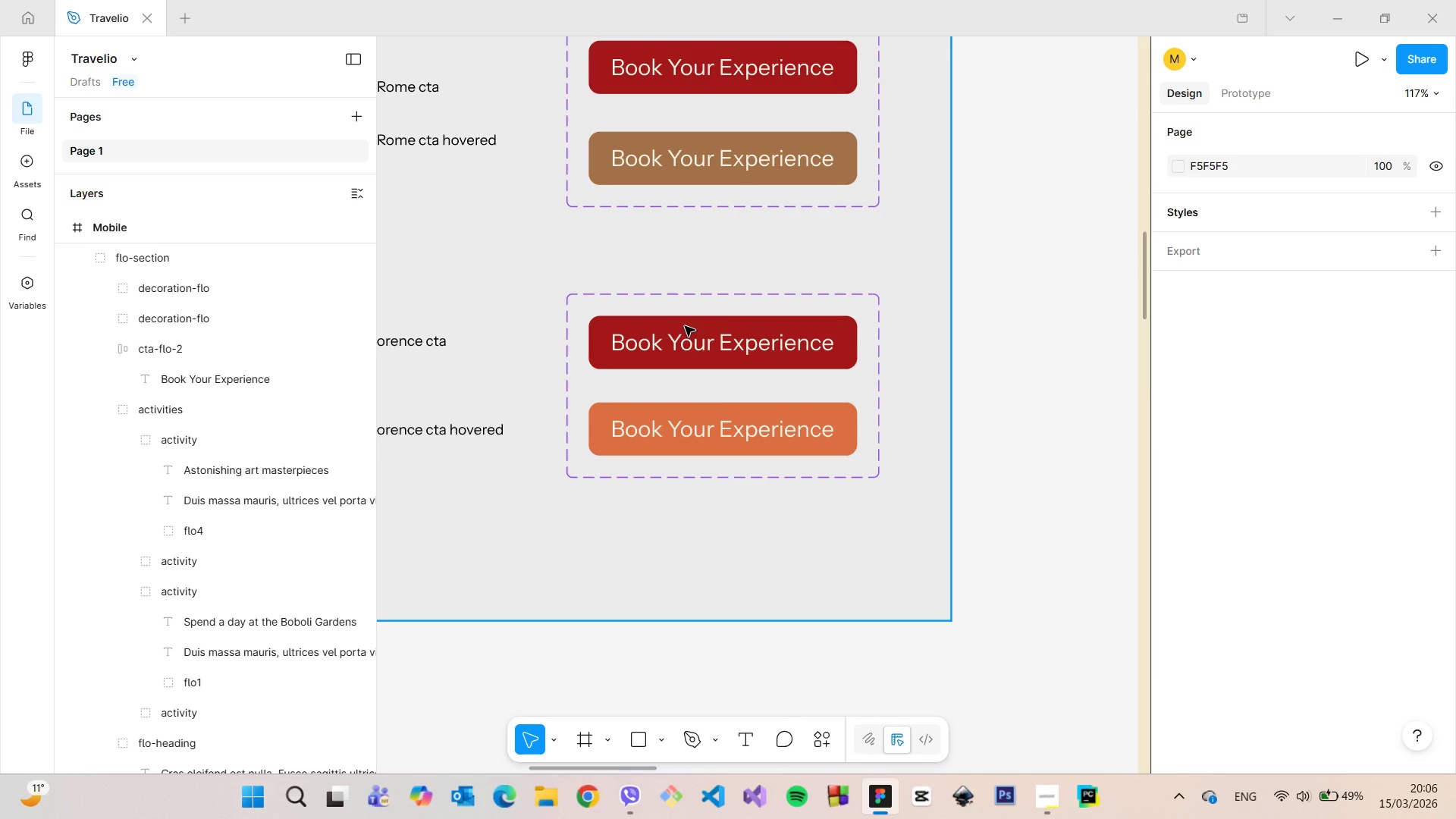 
double_click([685, 327])
 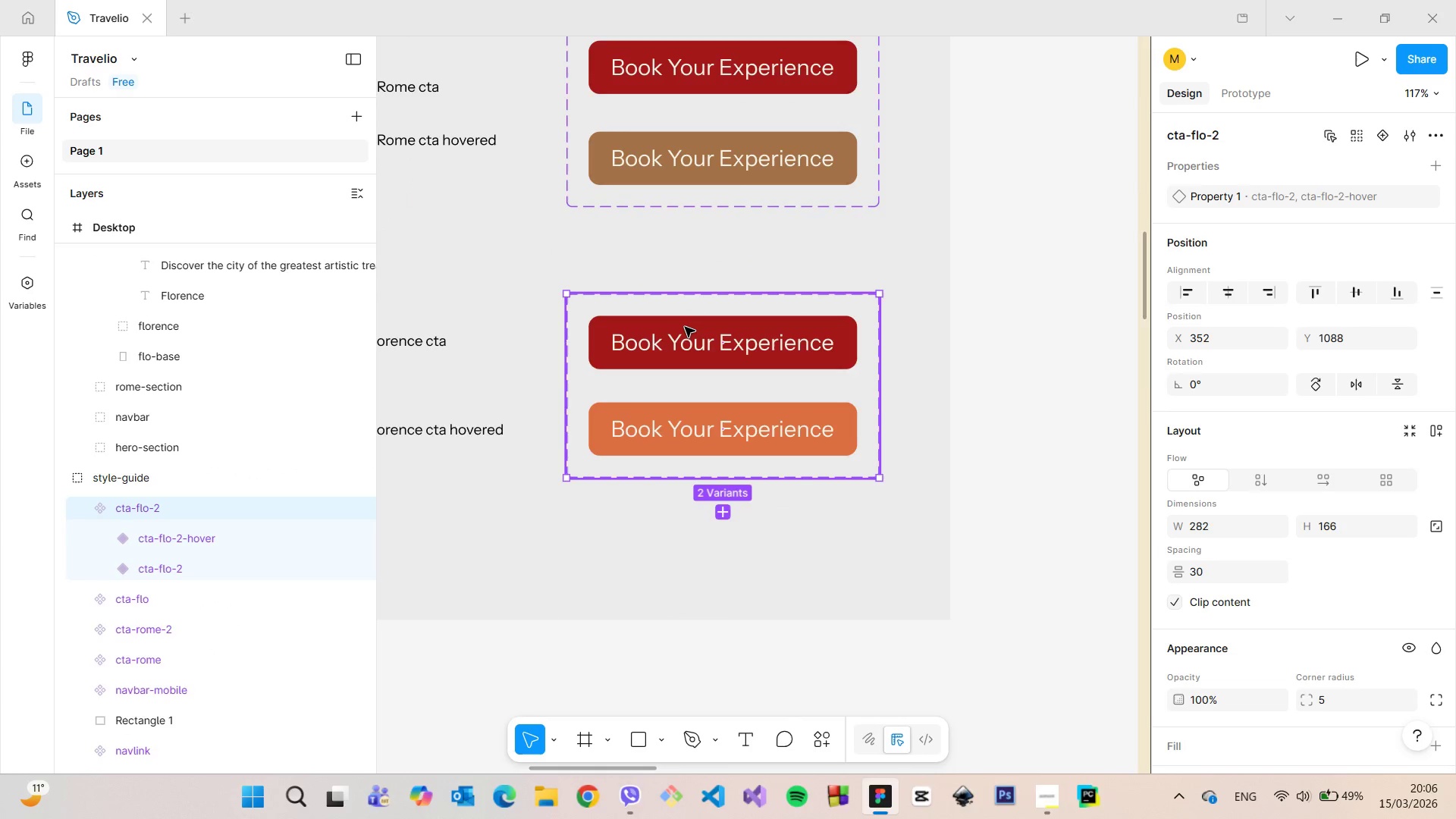 
double_click([685, 327])
 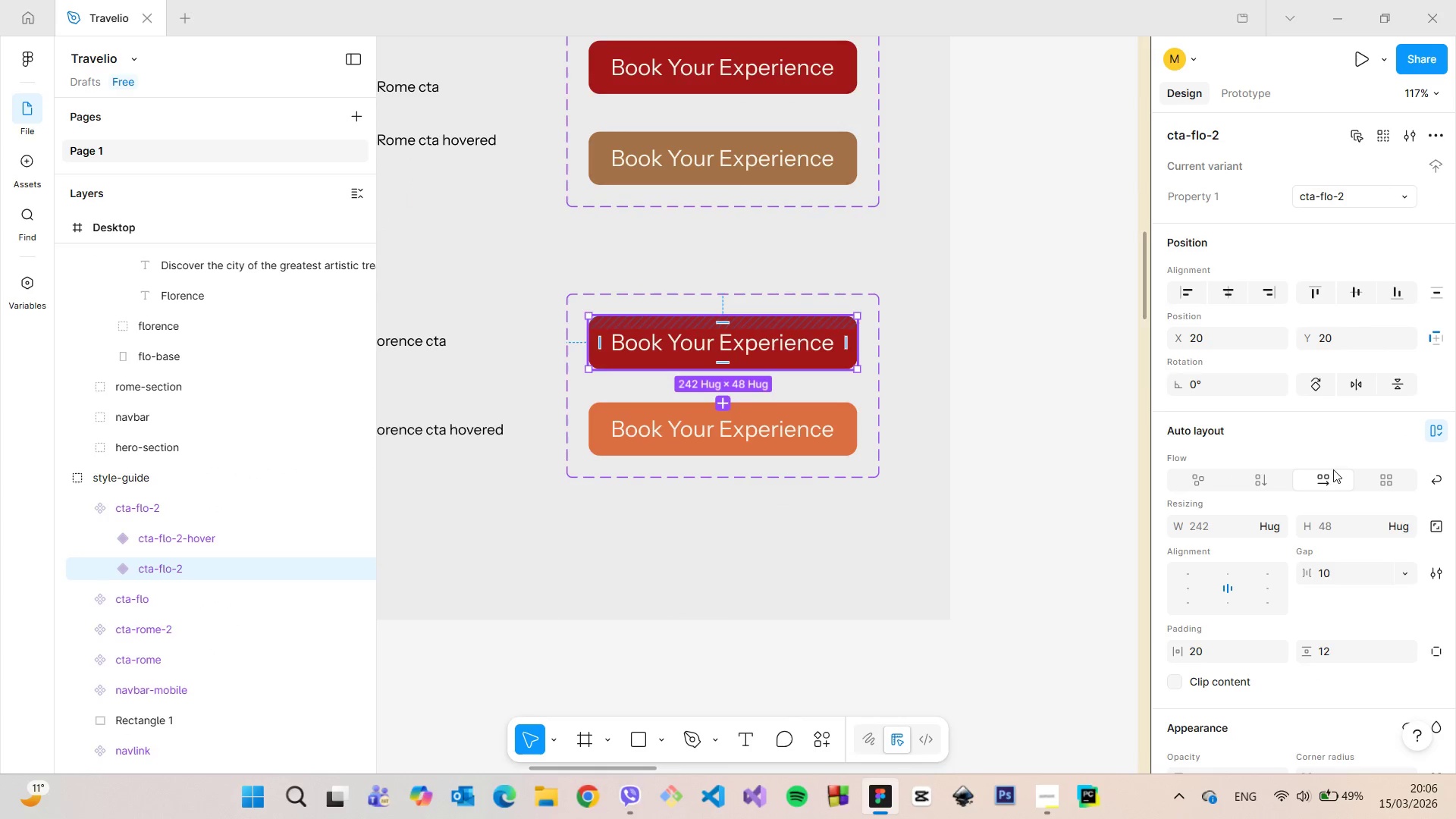 
scroll: coordinate [1360, 474], scroll_direction: down, amount: 5.0
 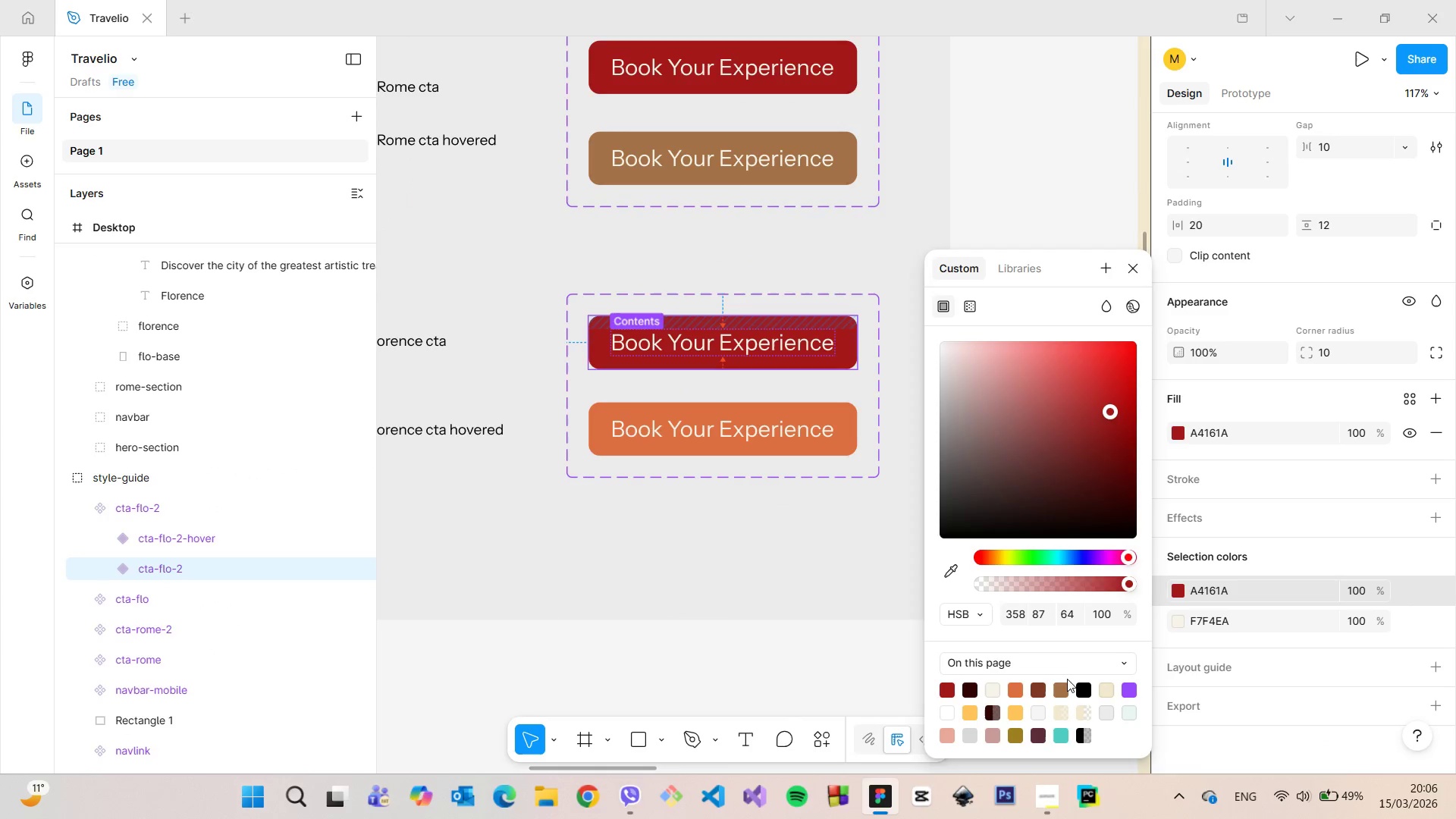 
left_click([1018, 689])
 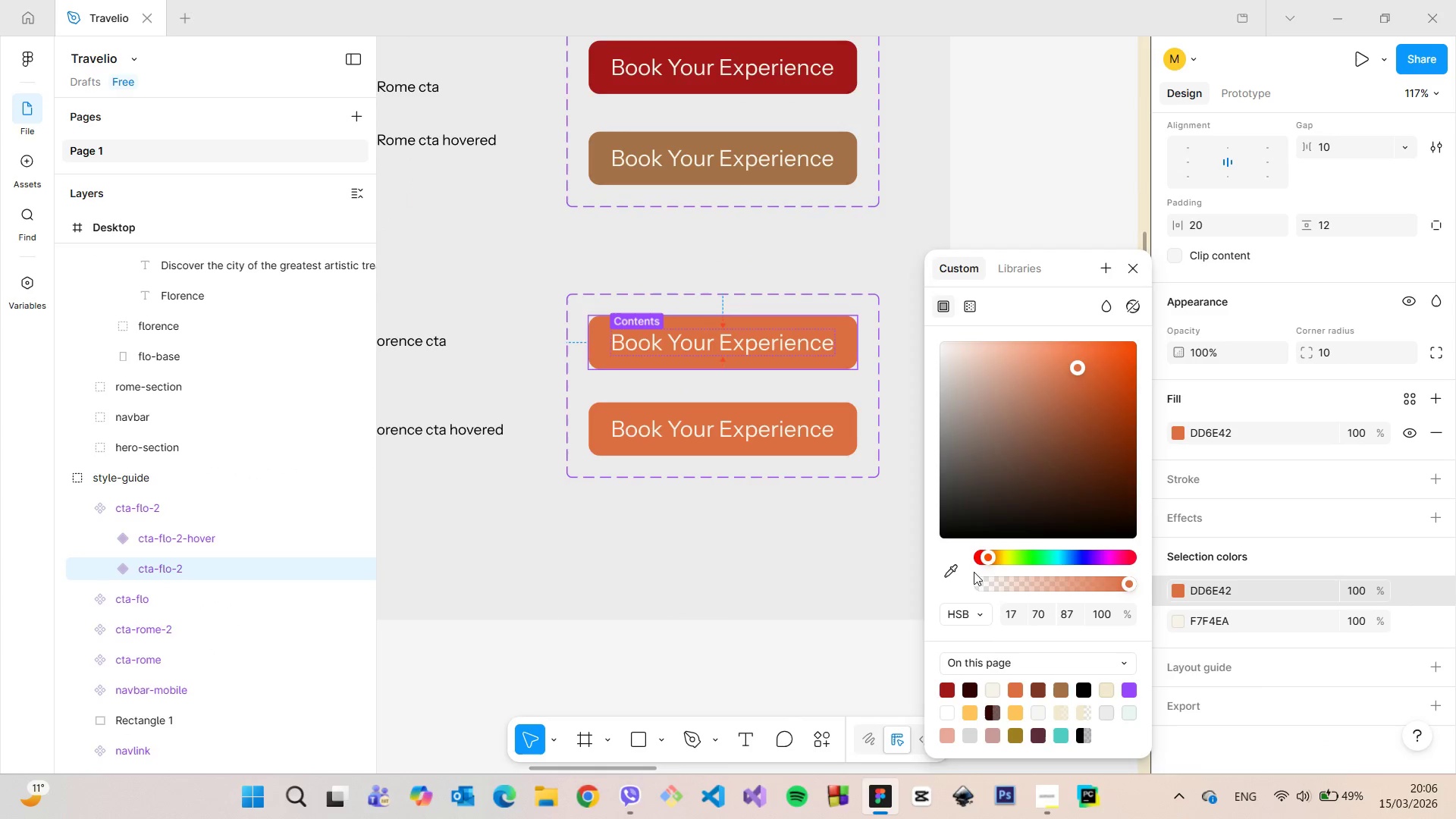 
left_click([950, 567])
 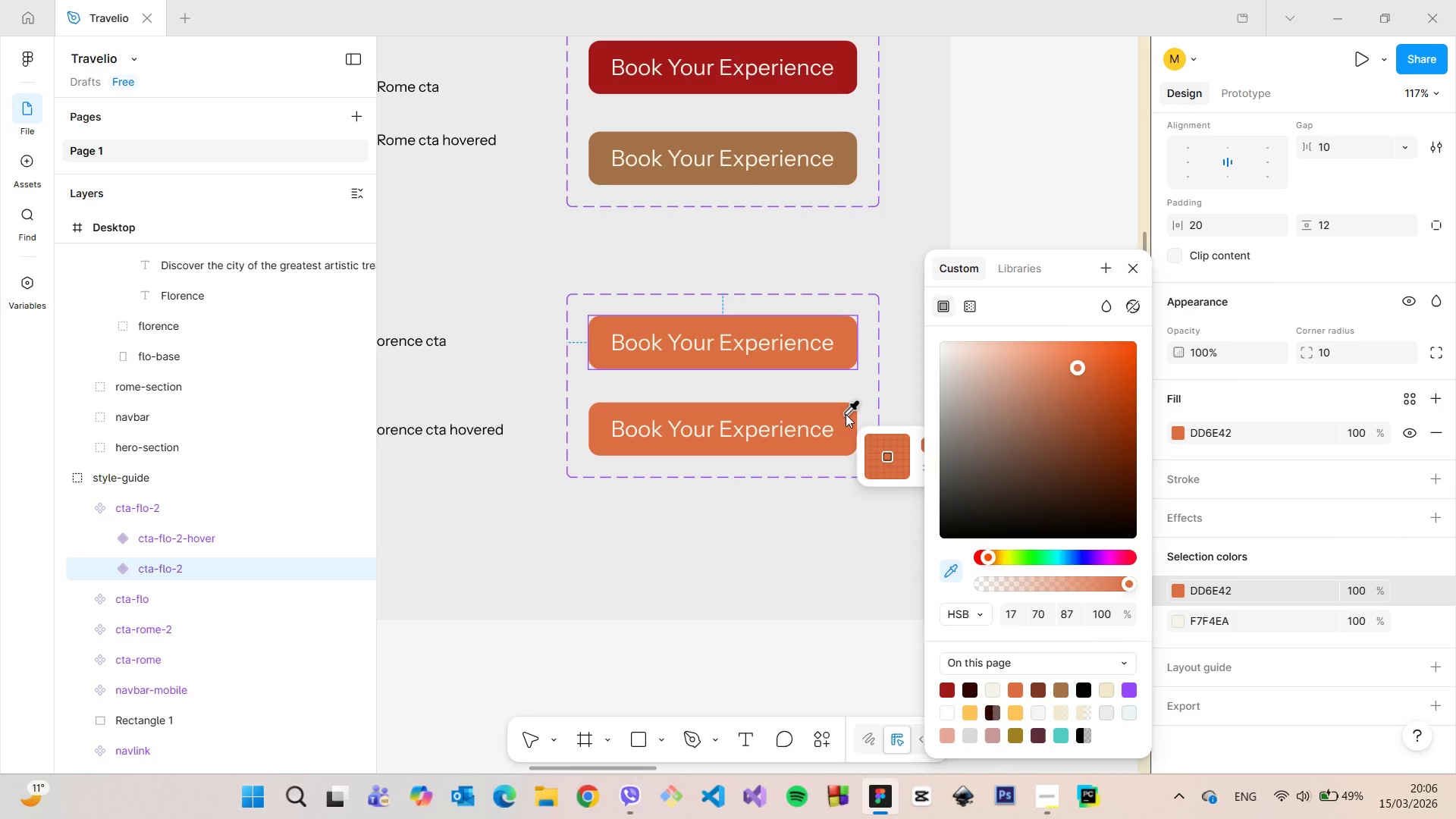 
left_click([846, 414])
 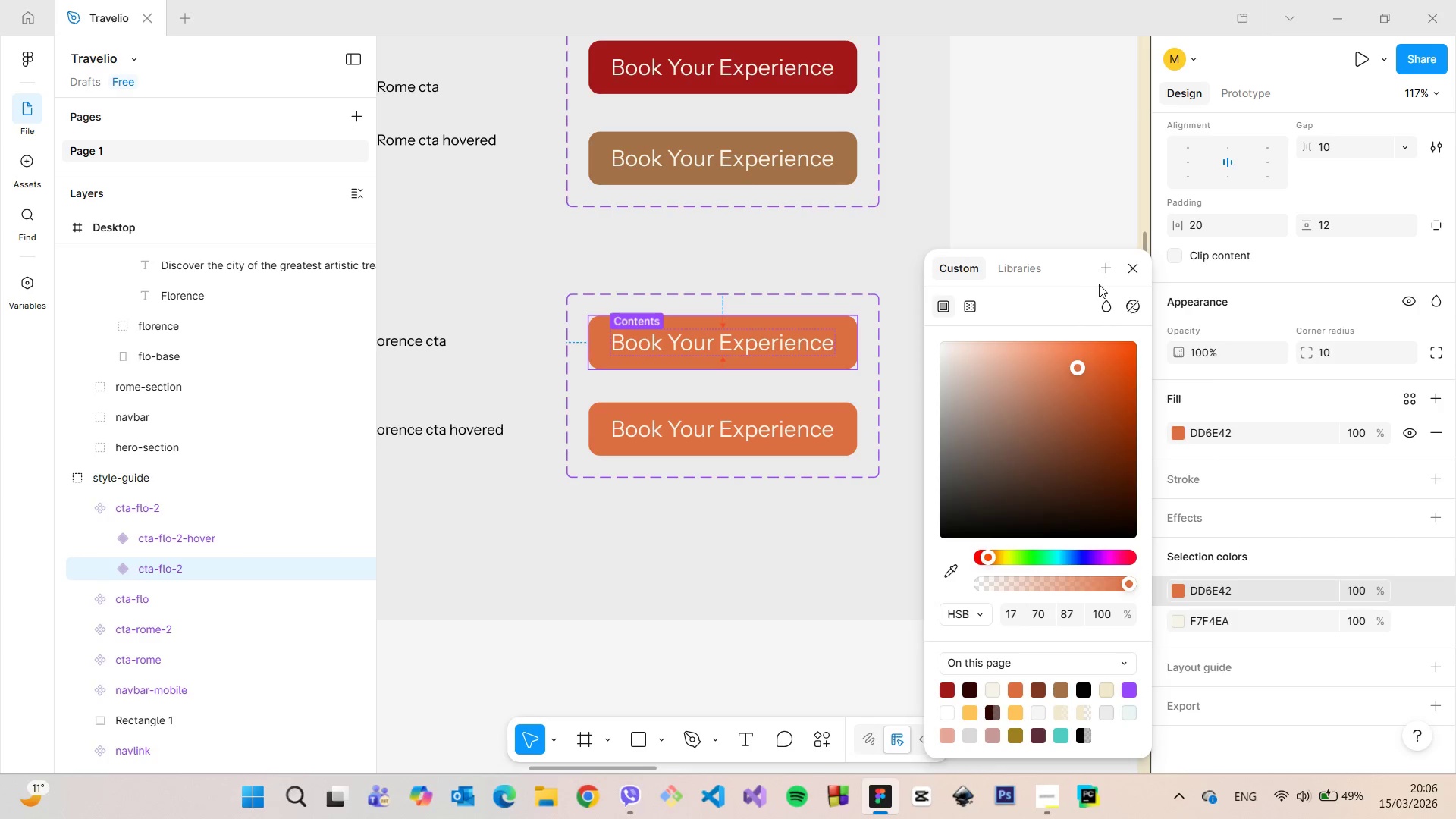 
left_click([1129, 267])
 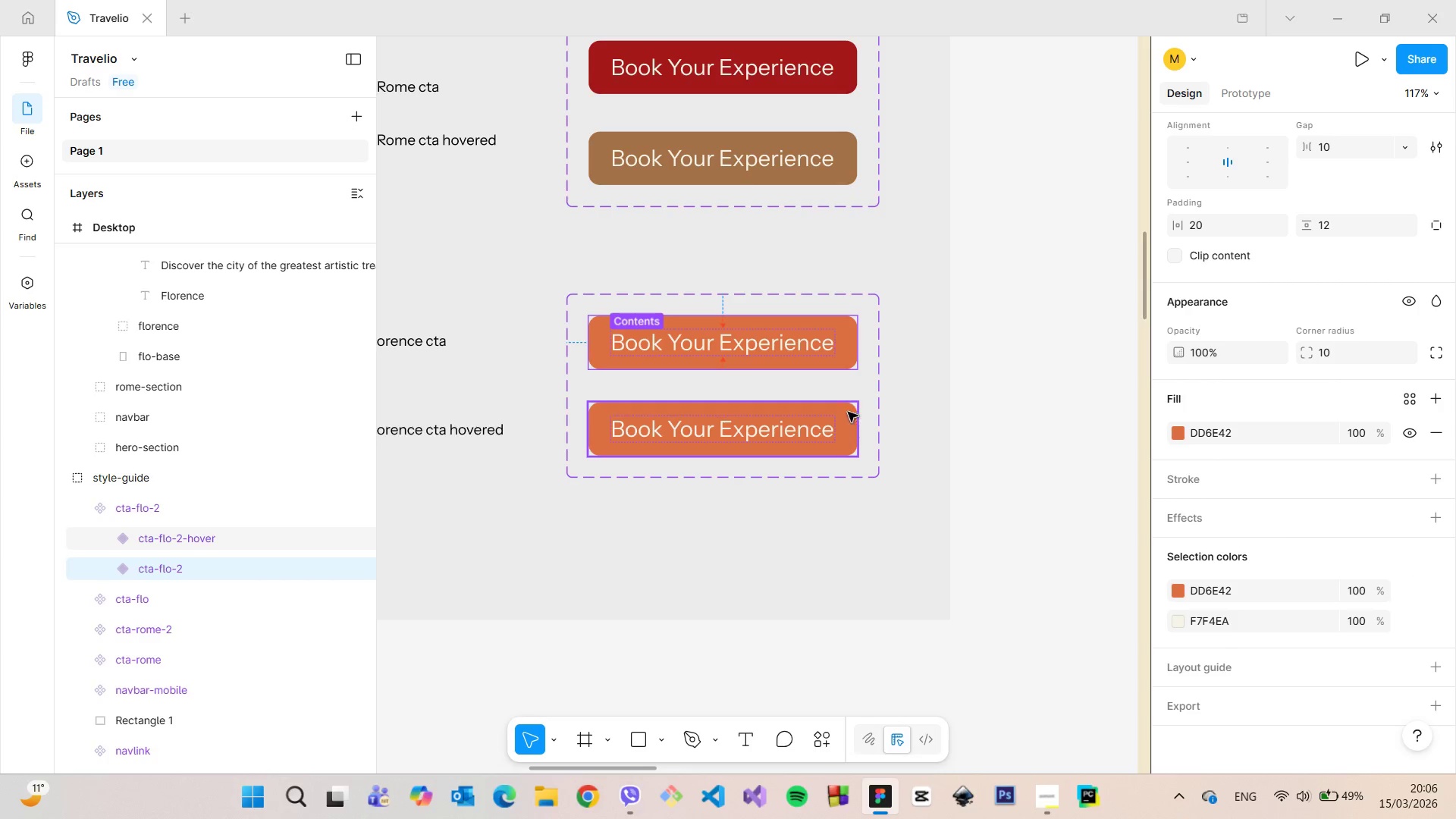 
left_click([846, 413])
 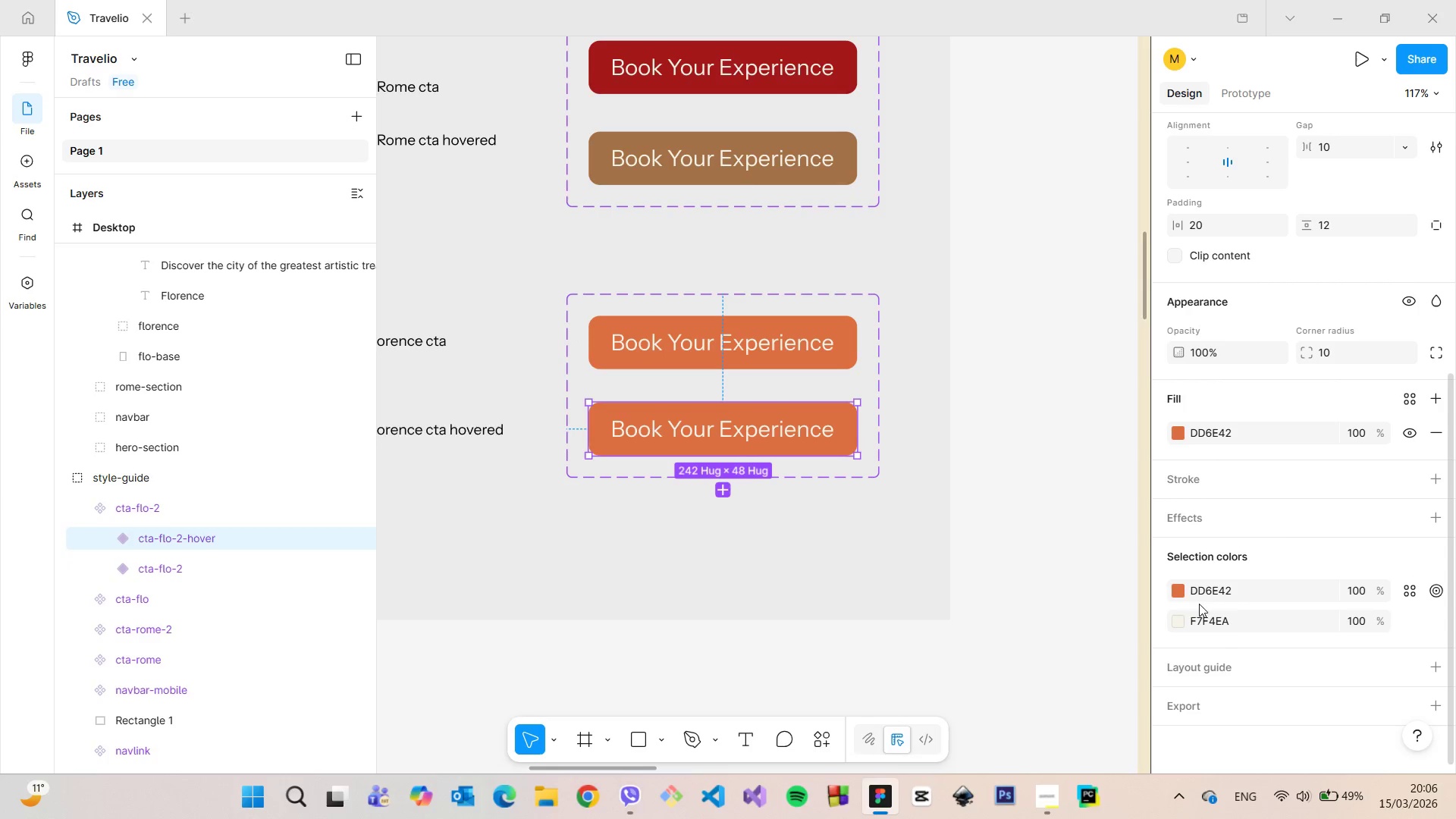 
left_click([1178, 596])
 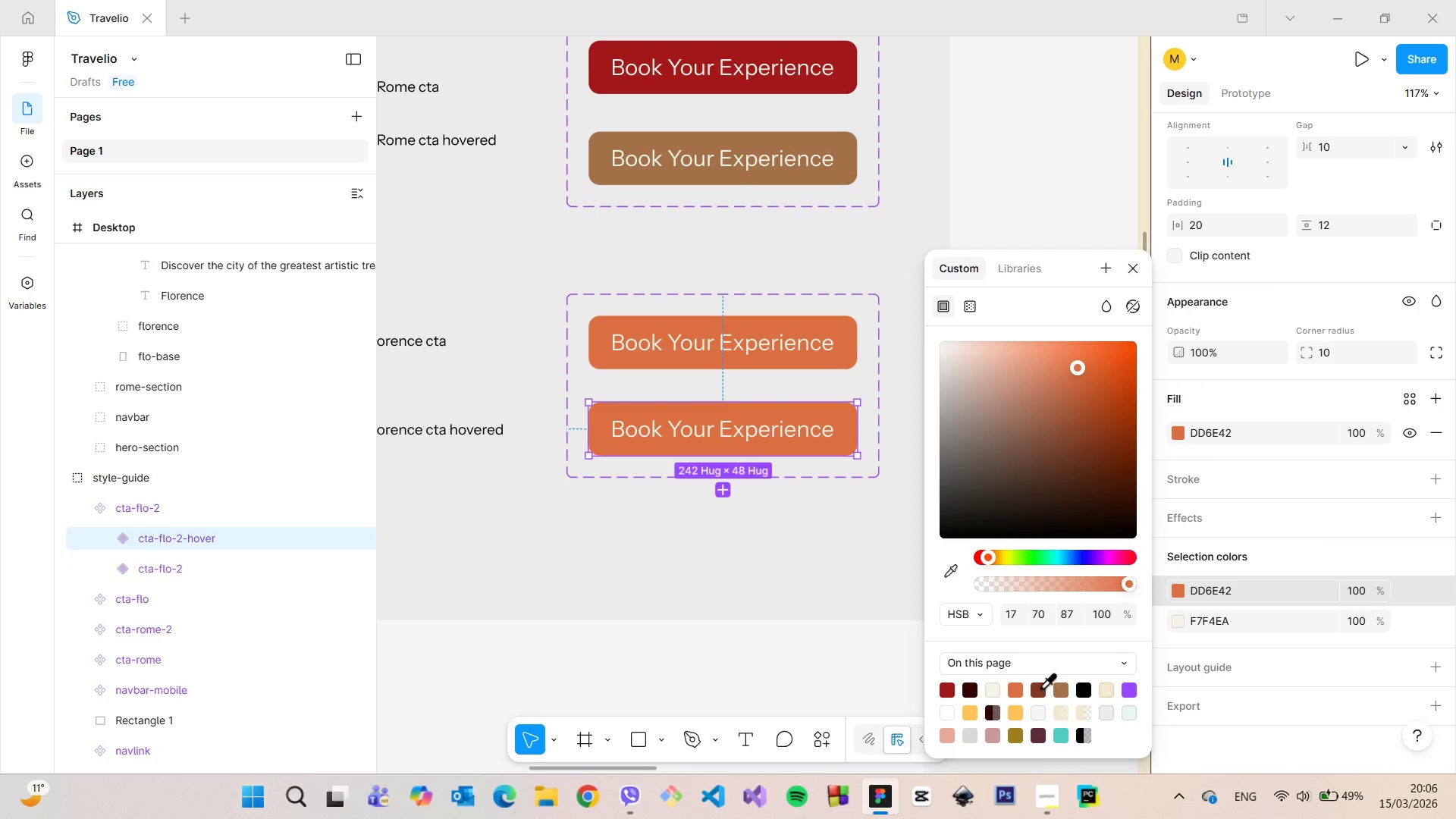 
left_click([1040, 687])
 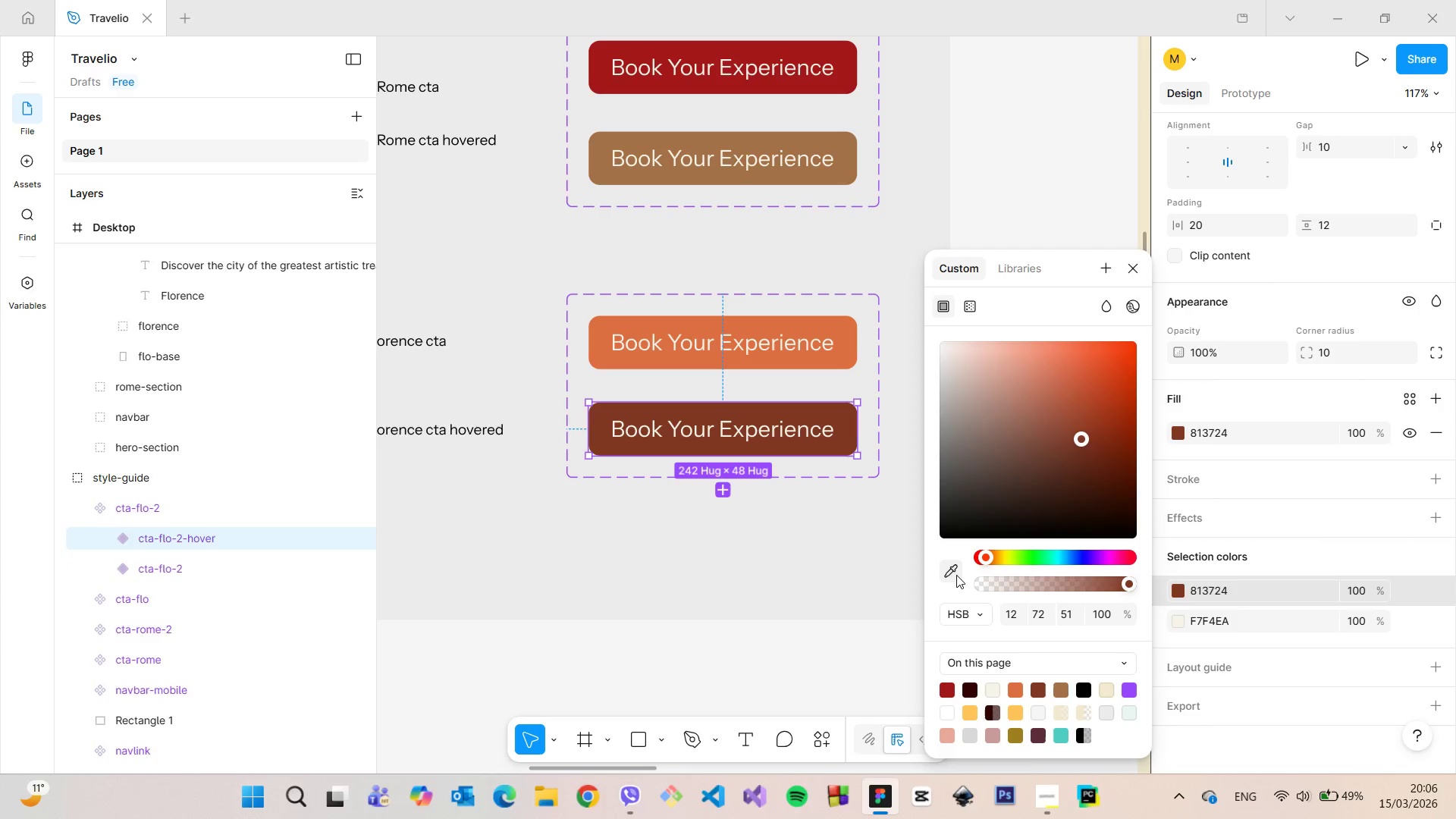 
scroll: coordinate [812, 245], scroll_direction: down, amount: 18.0
 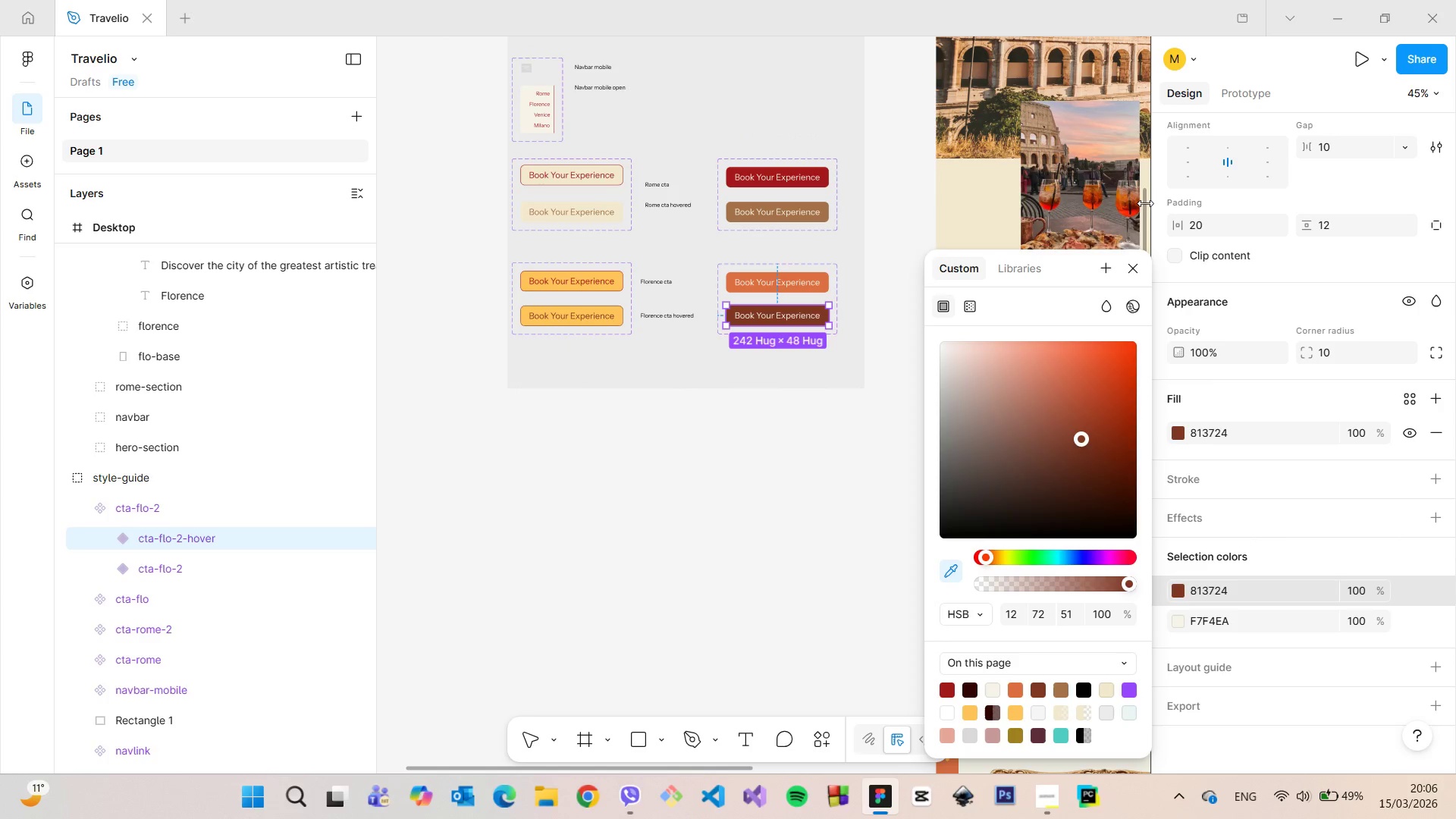 
left_click_drag(start_coordinate=[1144, 203], to_coordinate=[1156, 55])
 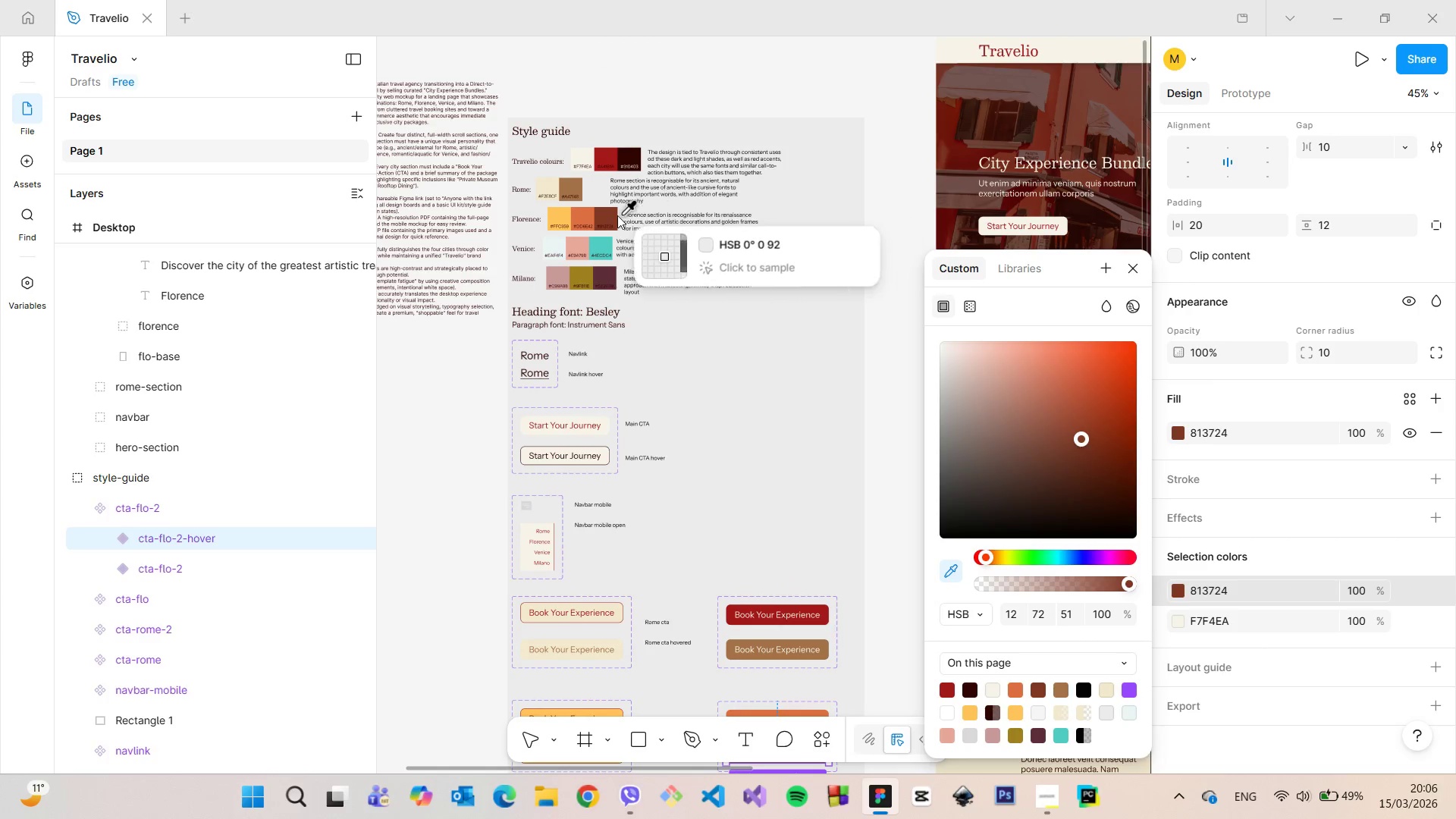 
left_click([612, 218])
 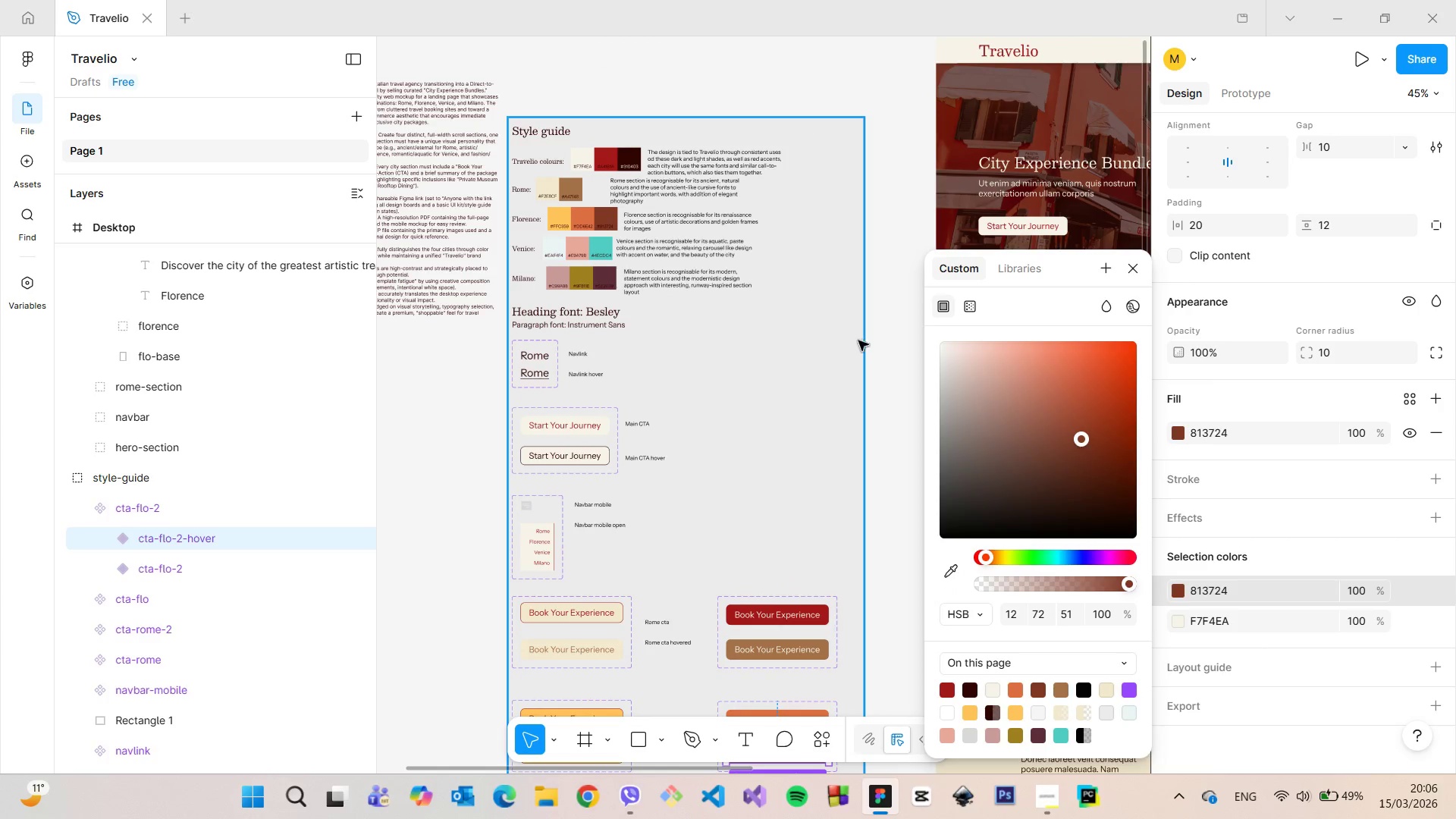 
left_click([890, 350])
 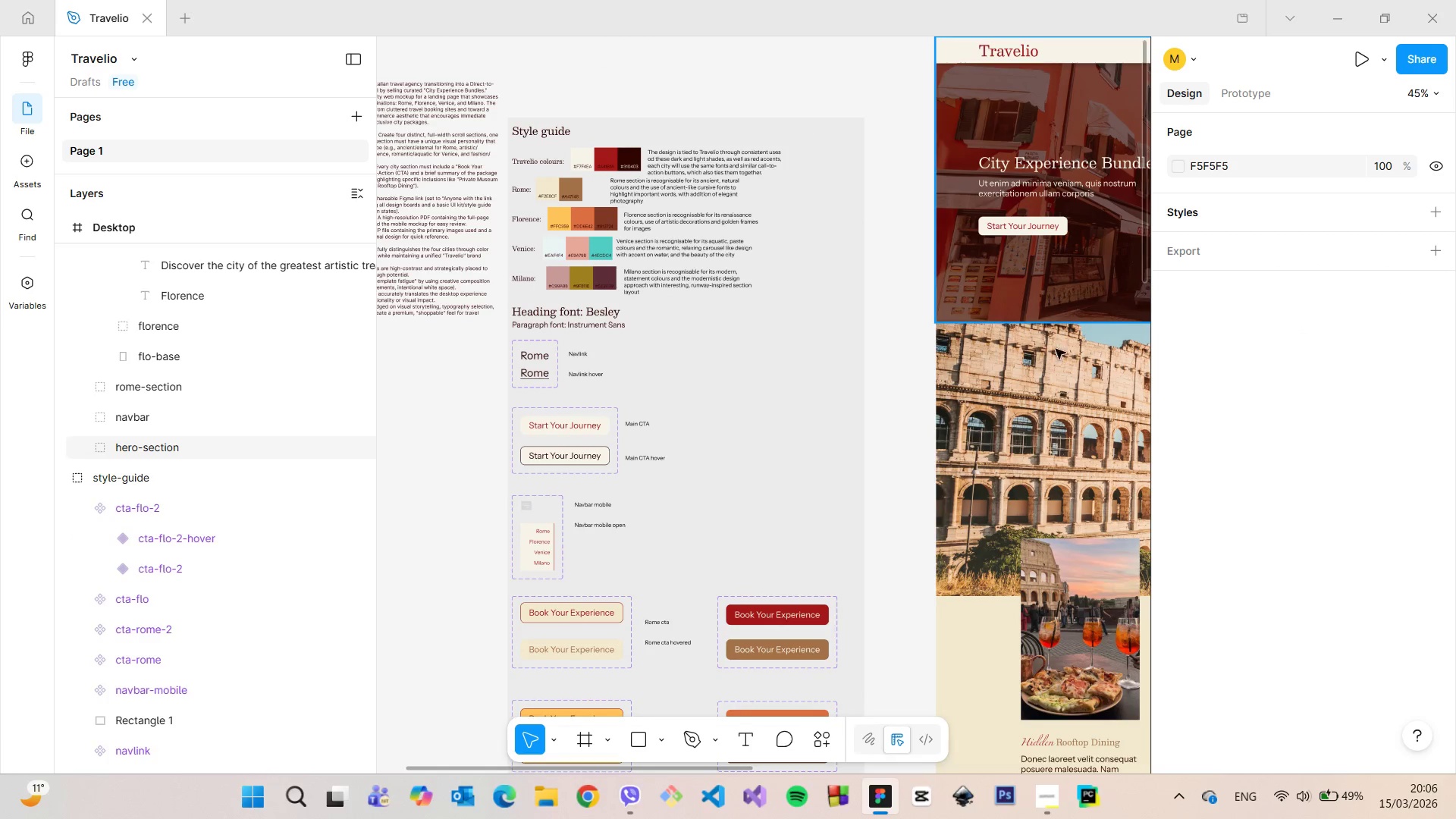 
scroll: coordinate [959, 514], scroll_direction: down, amount: 6.0
 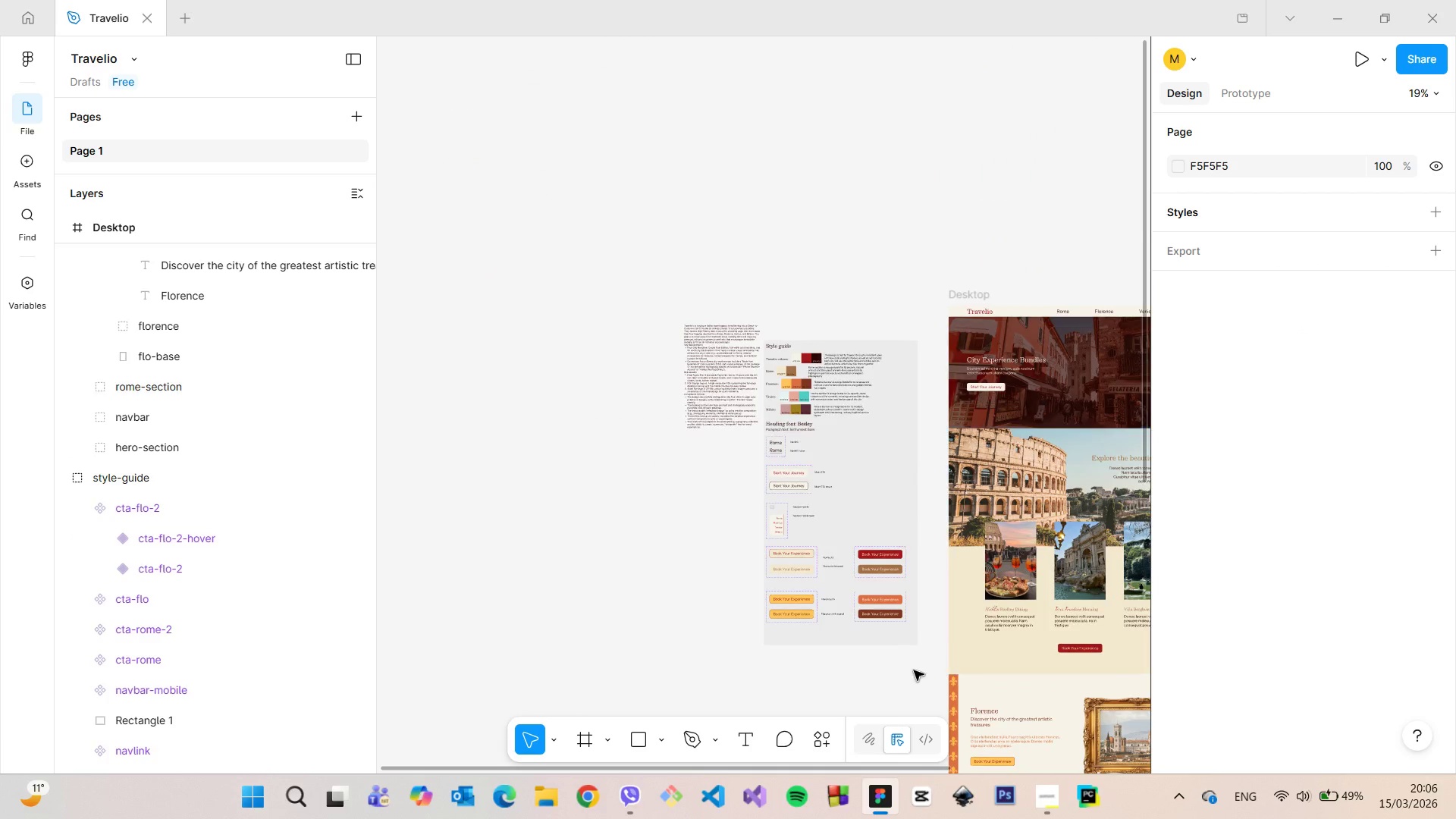 
scroll: coordinate [917, 671], scroll_direction: up, amount: 9.0
 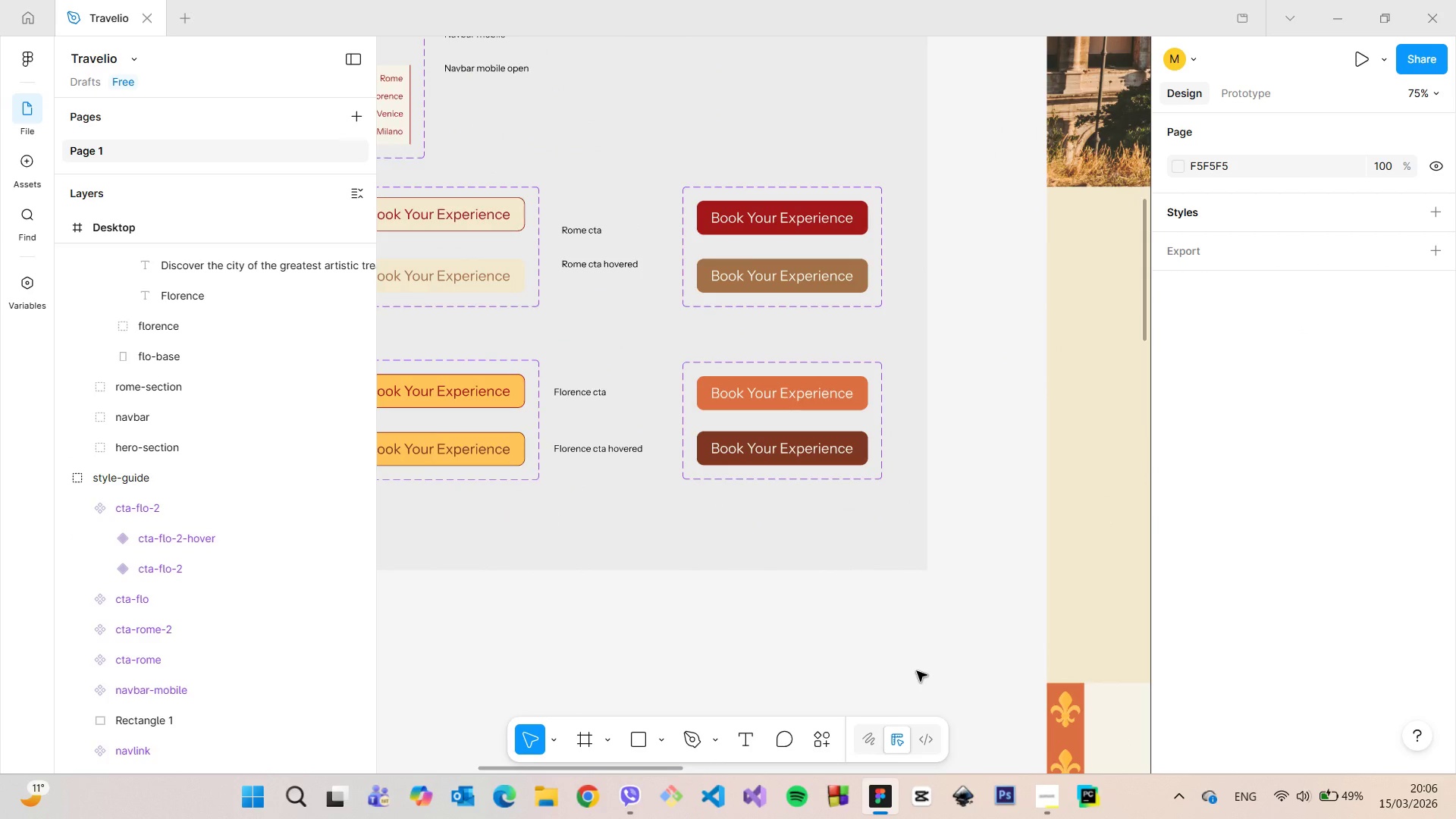 
scroll: coordinate [924, 671], scroll_direction: down, amount: 9.0
 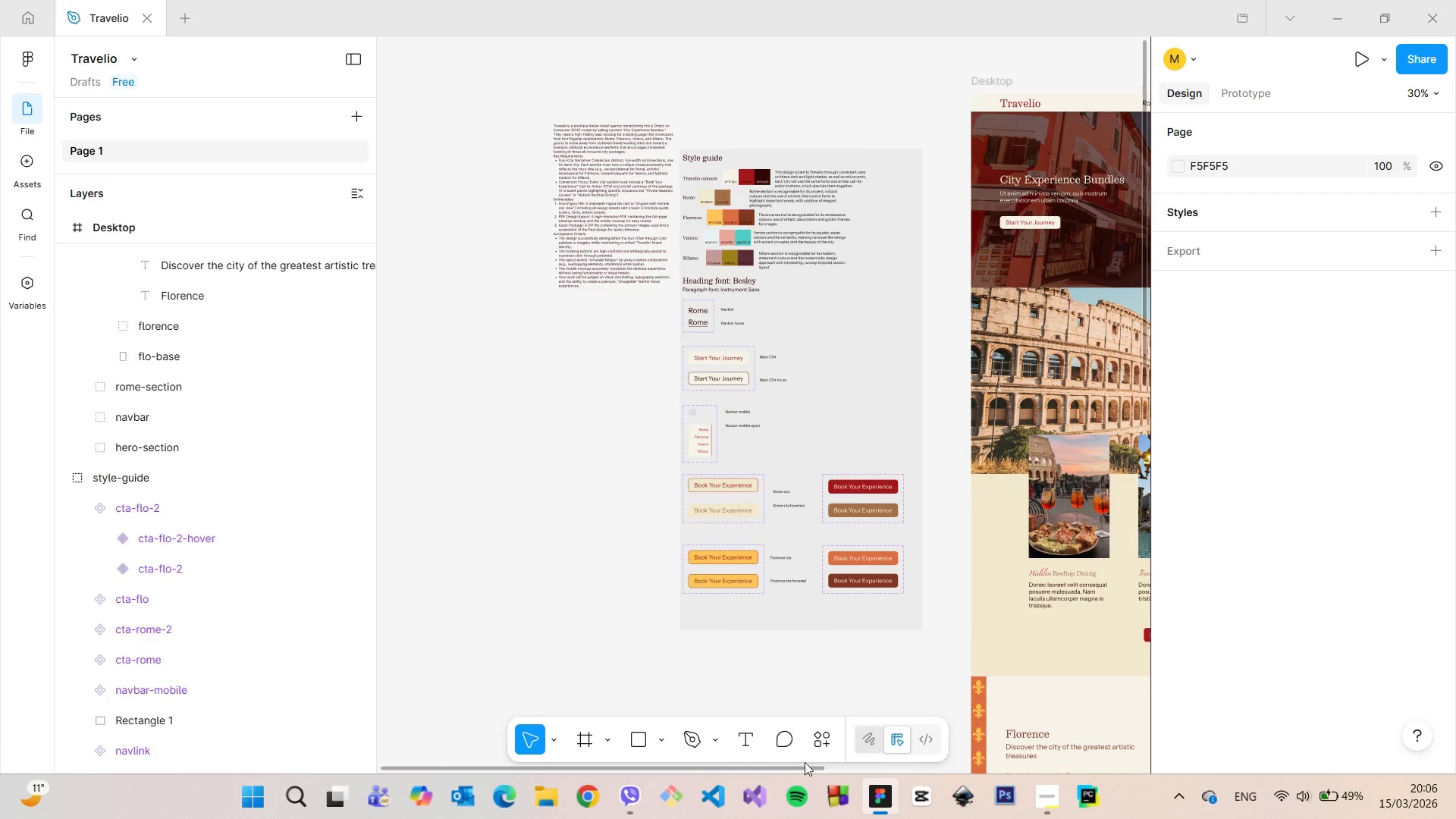 
left_click_drag(start_coordinate=[793, 767], to_coordinate=[1020, 783])
 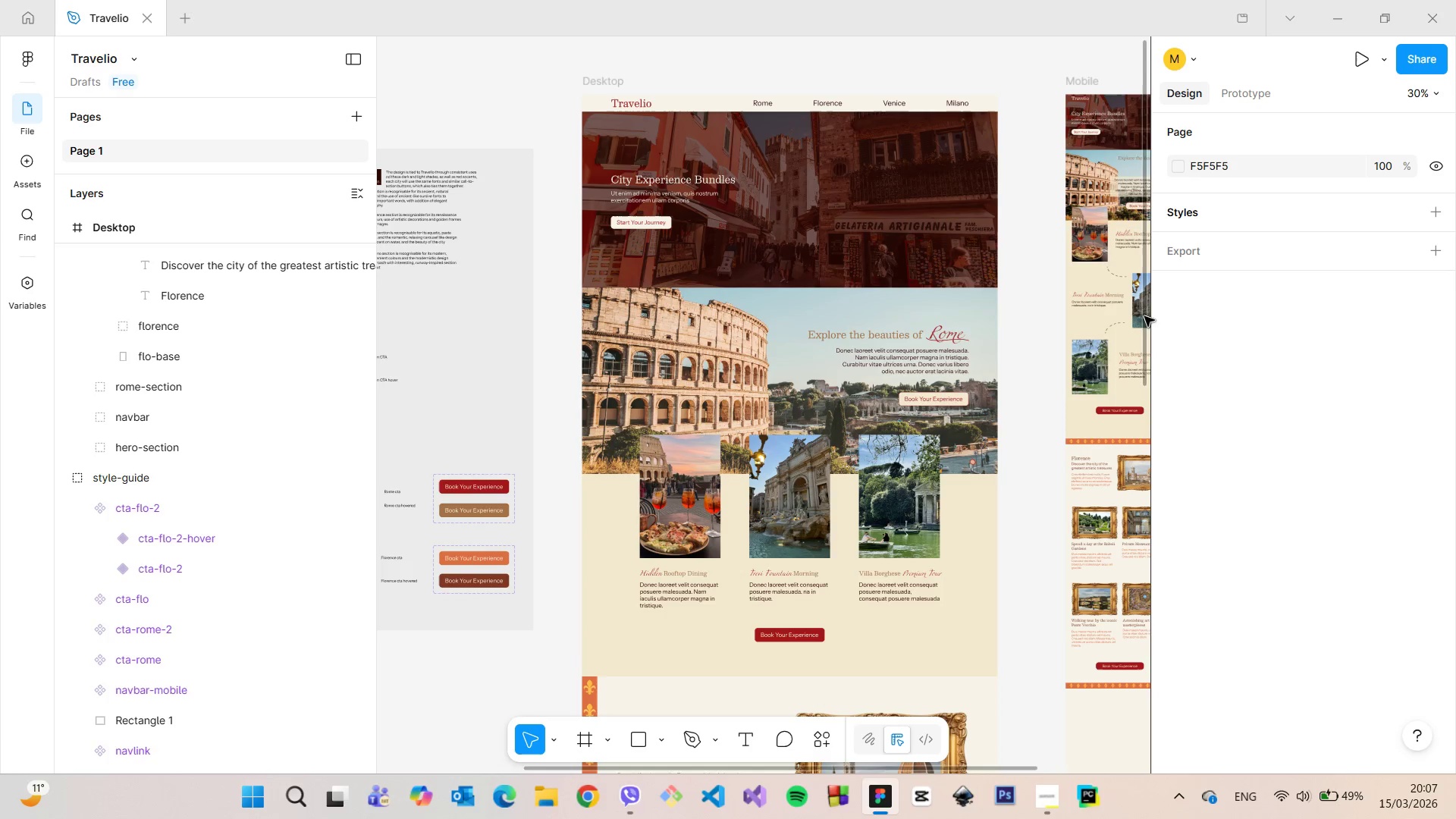 
left_click_drag(start_coordinate=[1144, 316], to_coordinate=[1136, 651])
 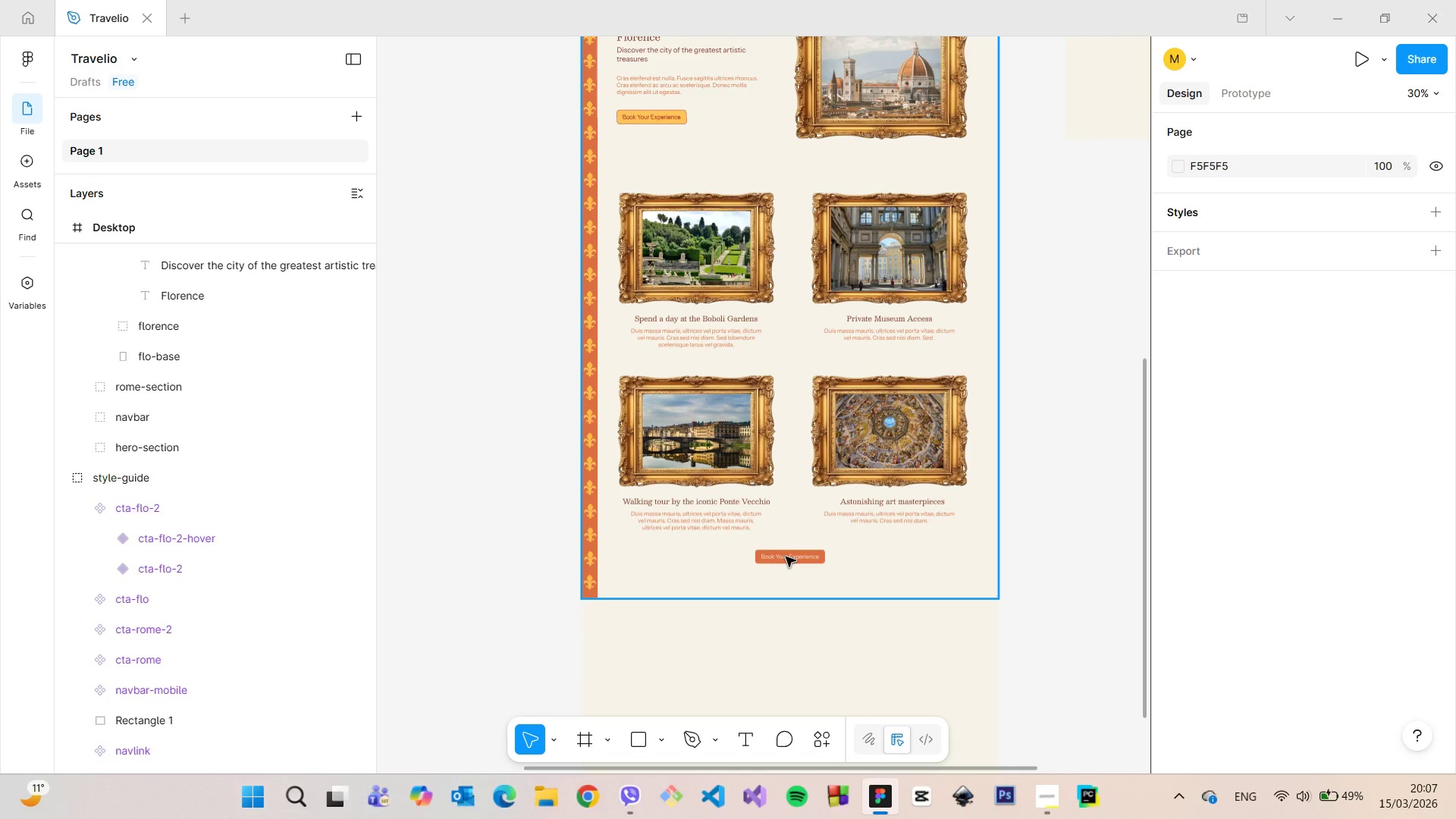 
scroll: coordinate [786, 557], scroll_direction: down, amount: 5.0
 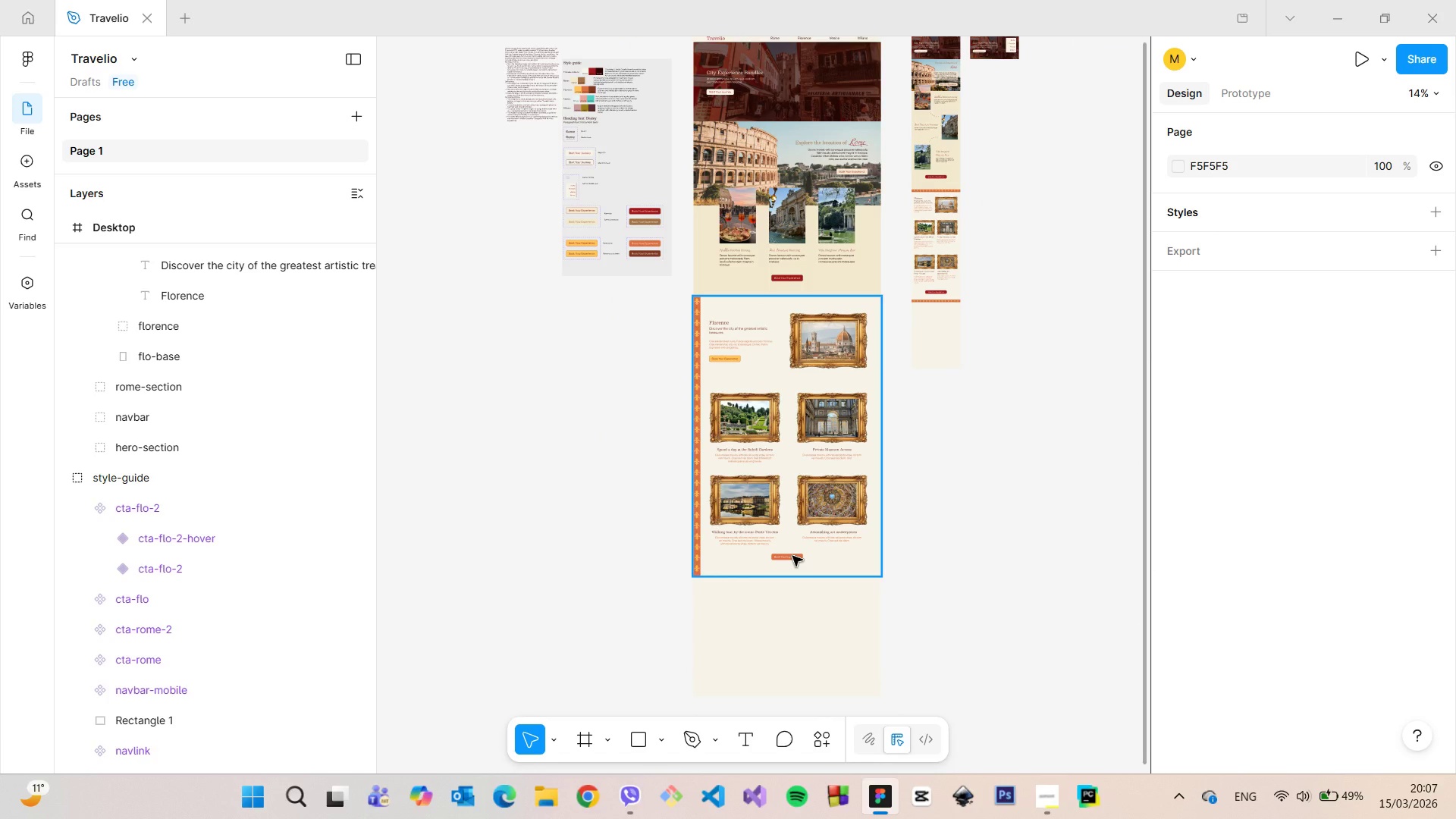 
scroll: coordinate [792, 556], scroll_direction: up, amount: 5.0
 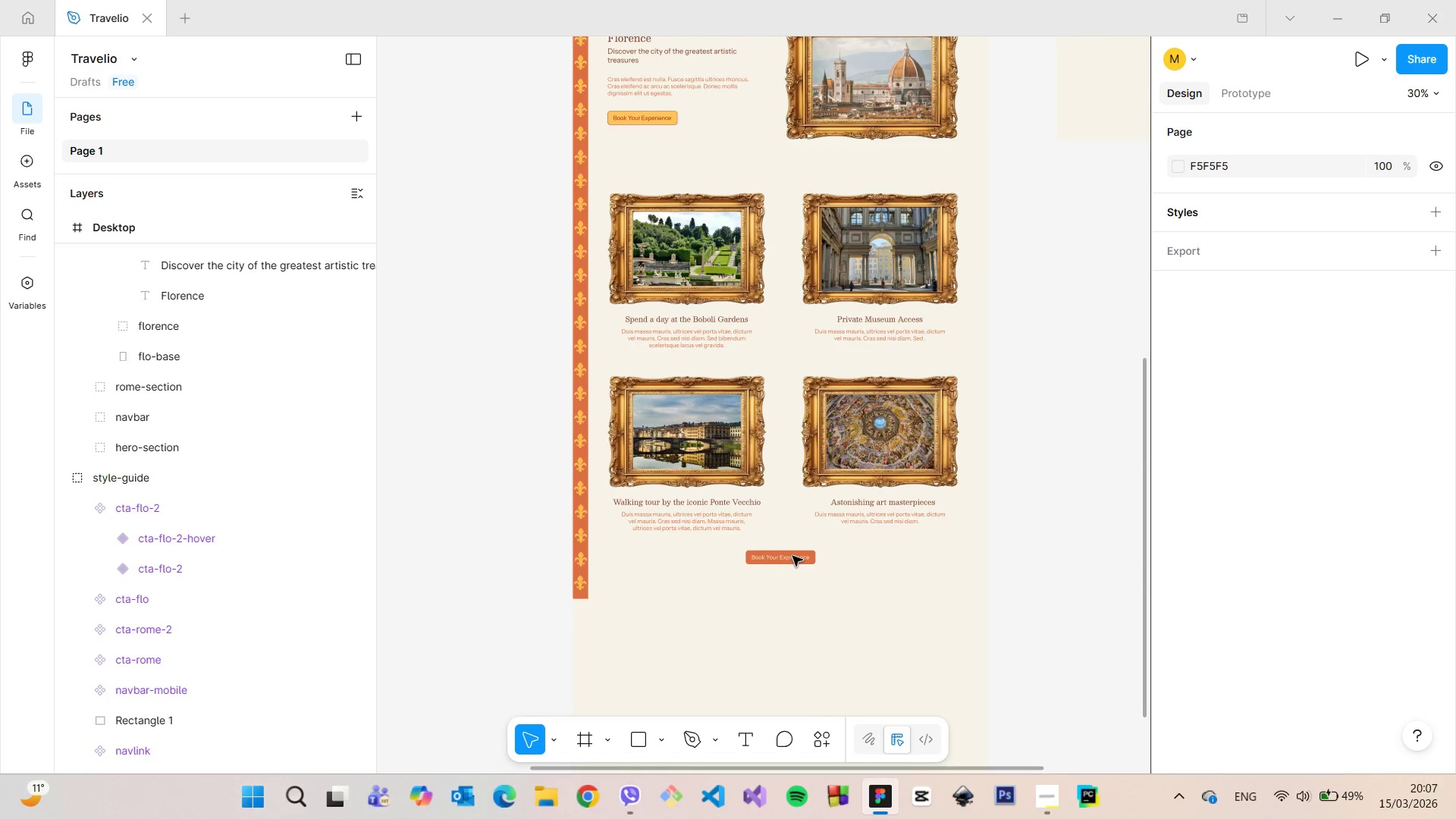 
scroll: coordinate [792, 556], scroll_direction: down, amount: 3.0
 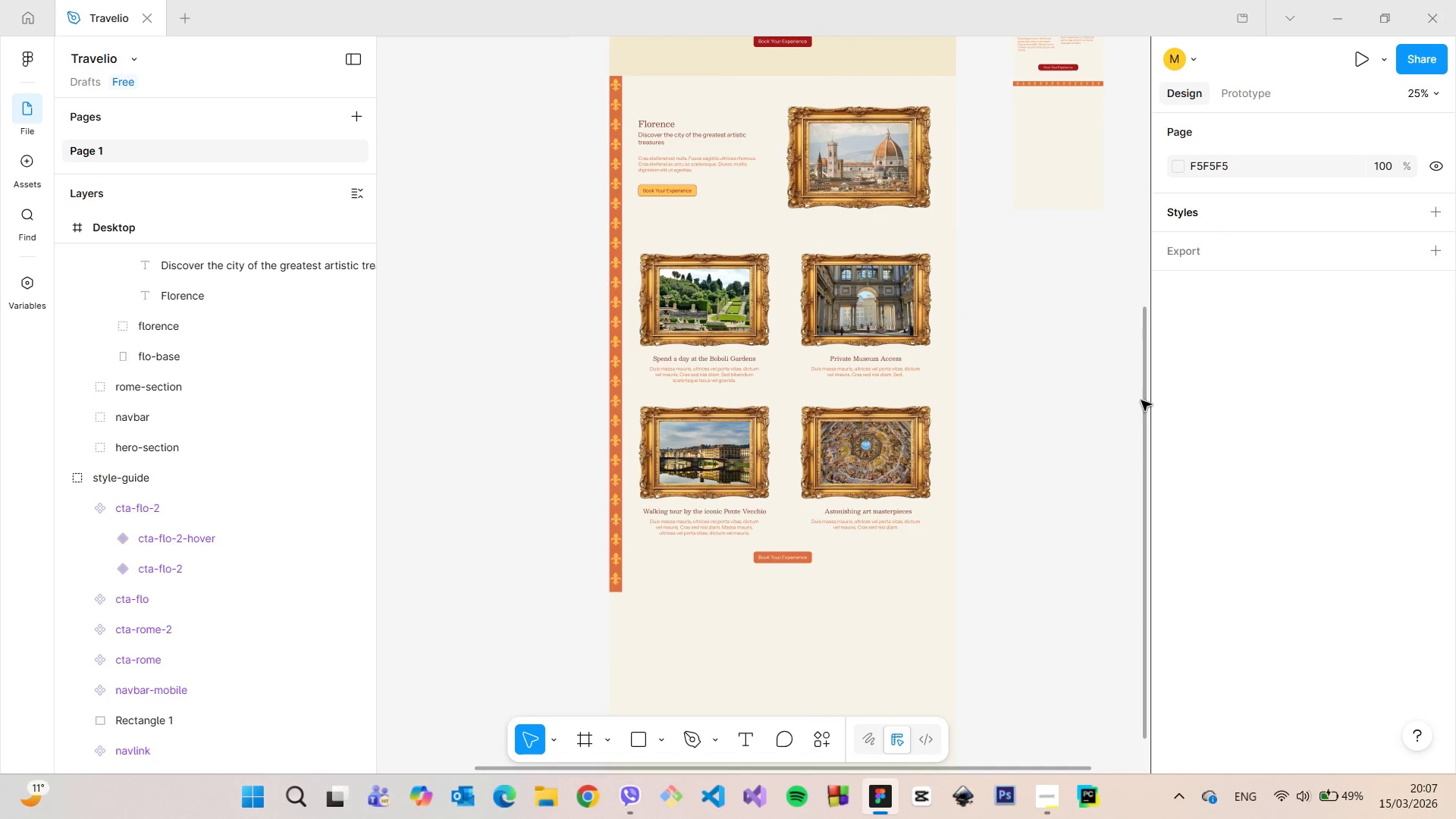 
left_click_drag(start_coordinate=[1141, 400], to_coordinate=[1175, 372])
 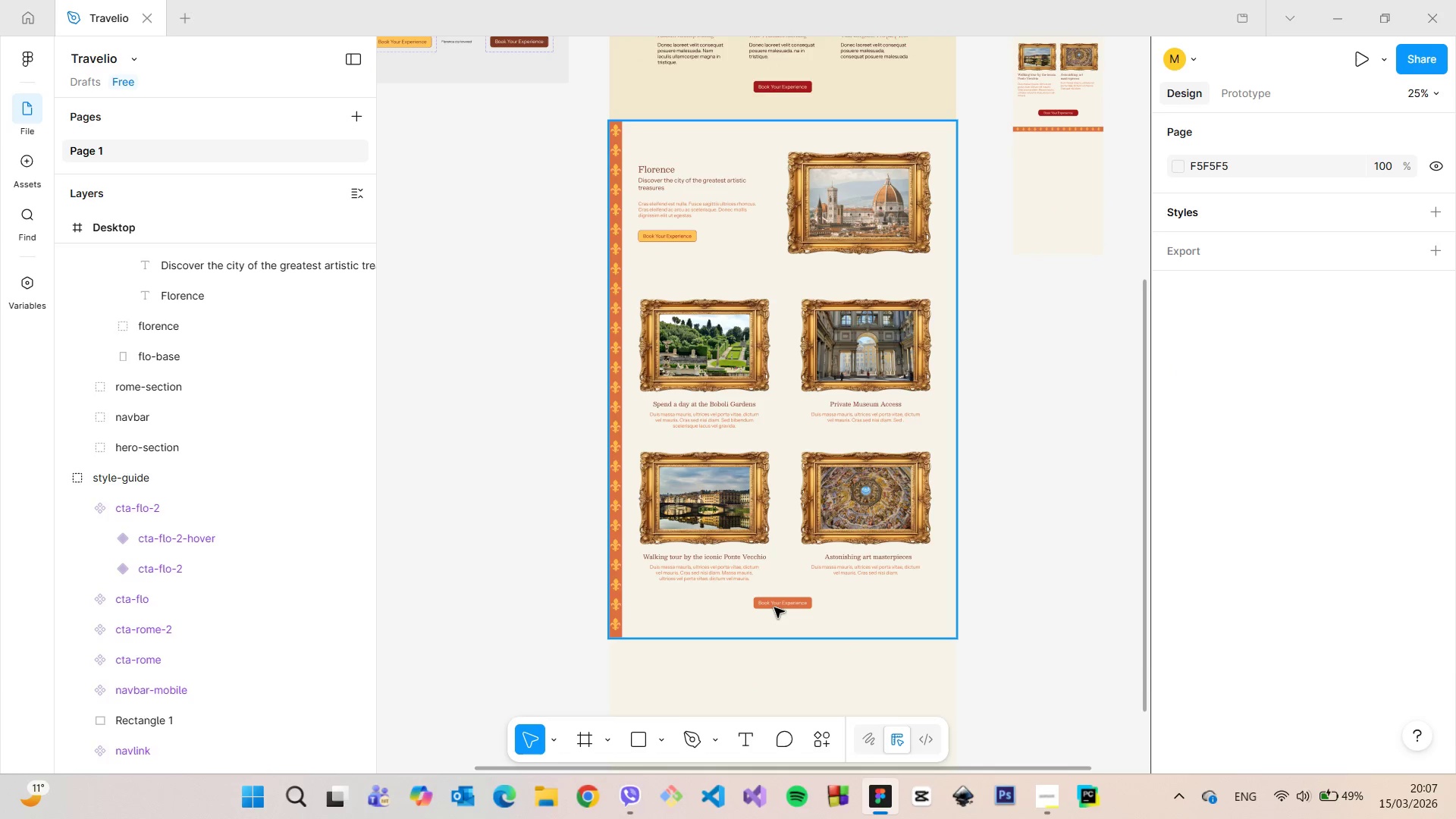 
double_click([774, 607])
 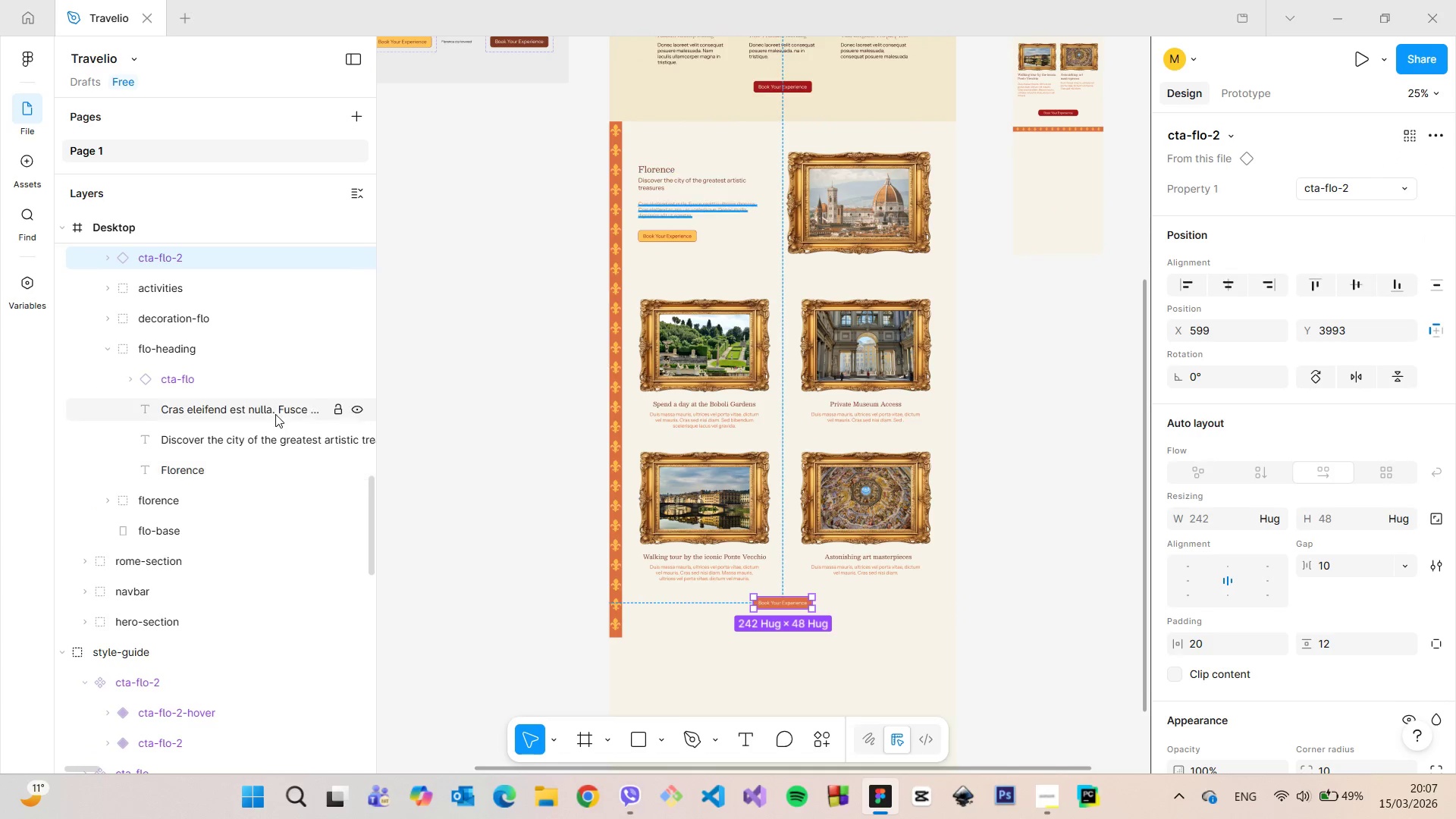 
scroll: coordinate [275, 414], scroll_direction: up, amount: 1.0
 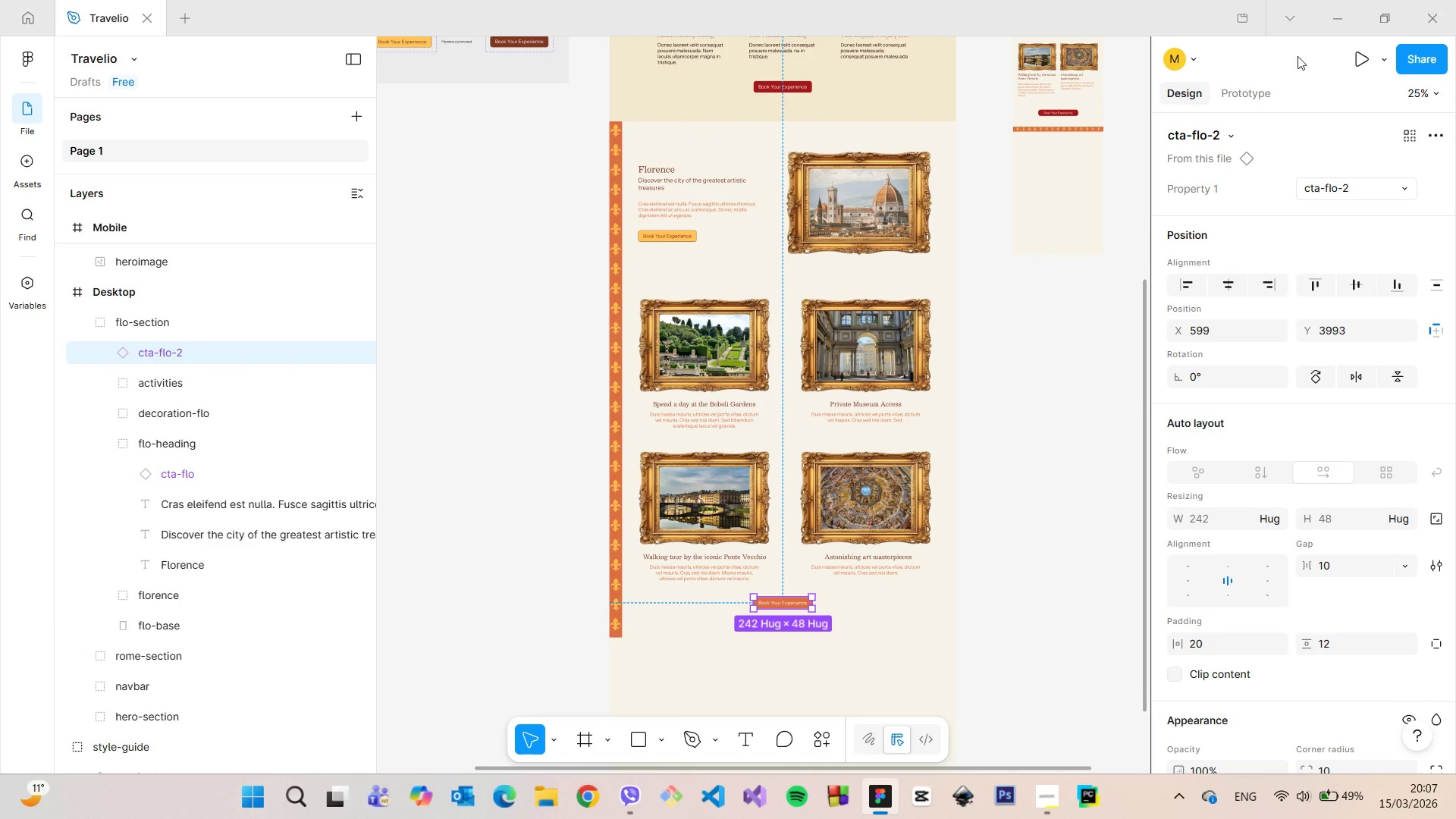 
left_click([1263, 84])
 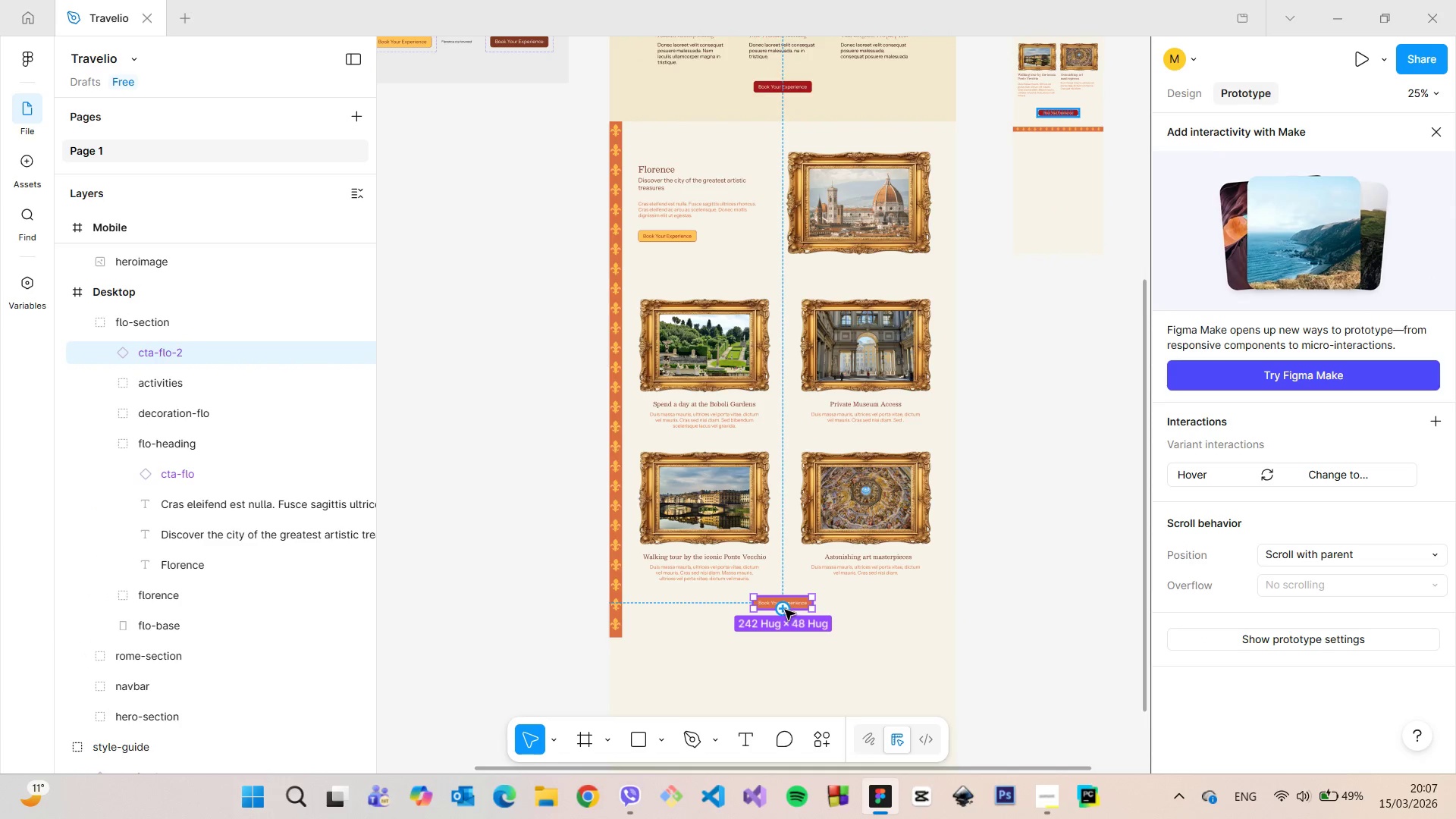 
scroll: coordinate [836, 556], scroll_direction: down, amount: 3.0
 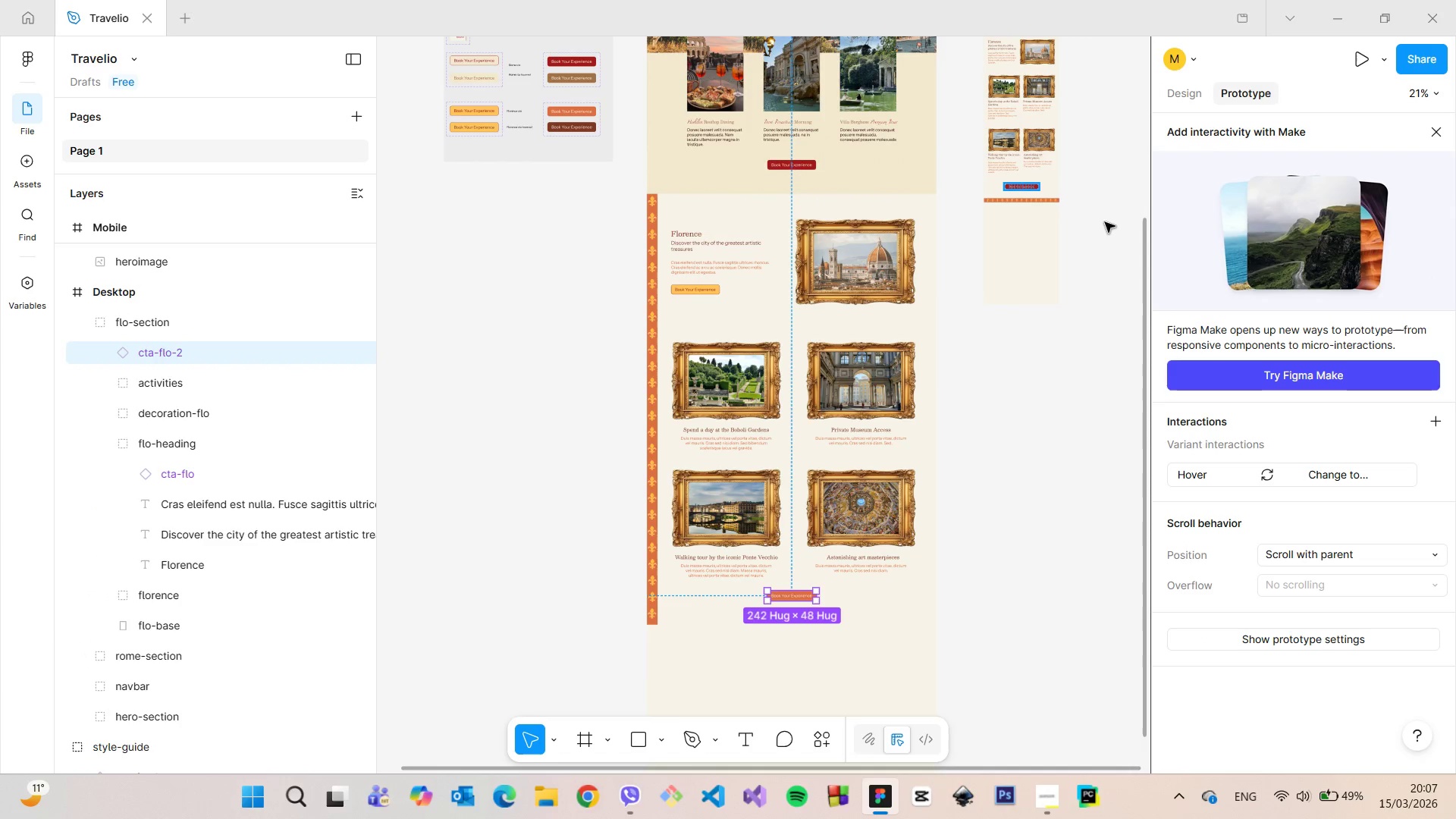 
left_click([1108, 222])
 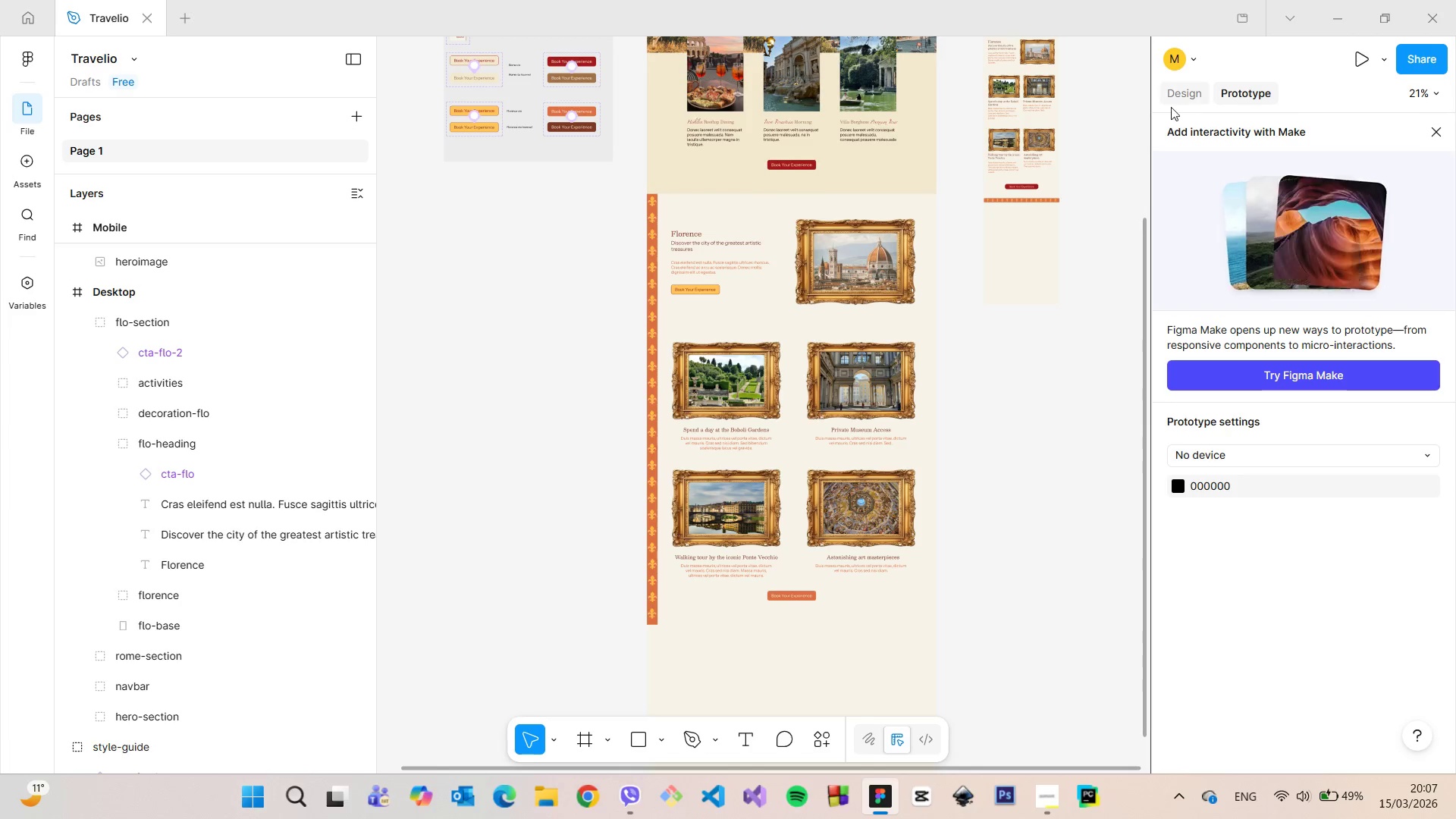 
scroll: coordinate [1067, 174], scroll_direction: up, amount: 13.0
 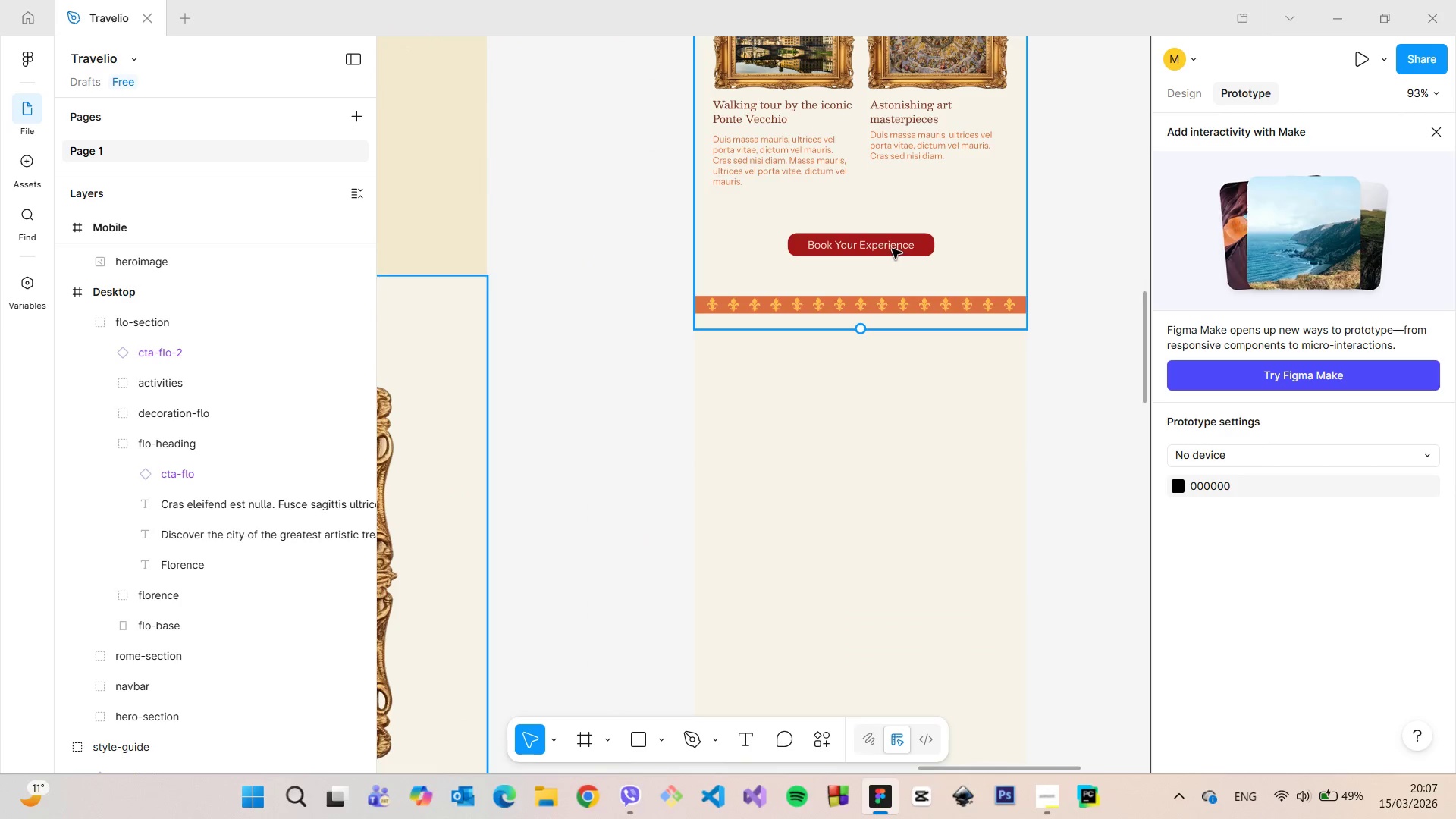 
double_click([893, 249])
 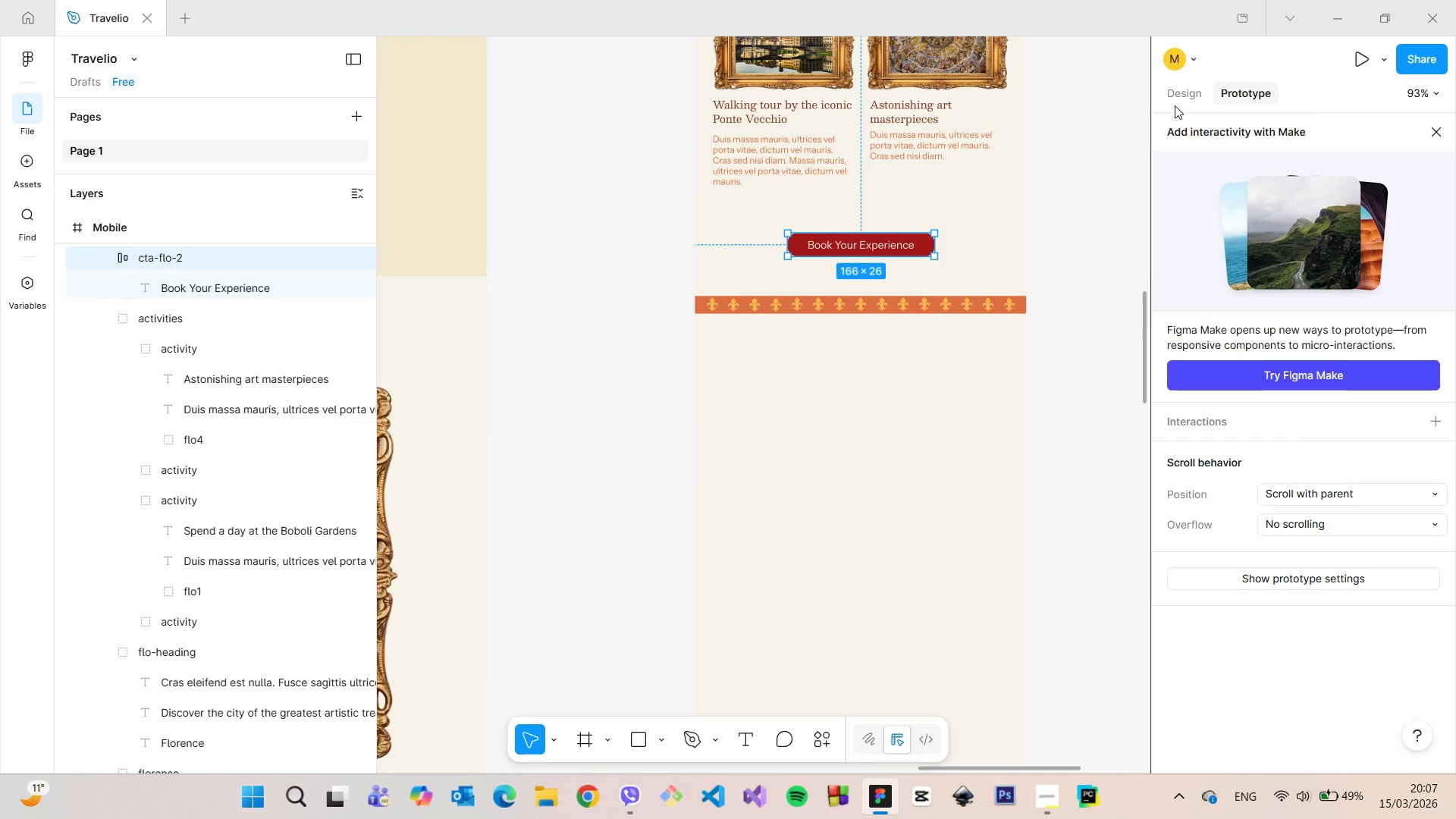 
left_click([1170, 91])
 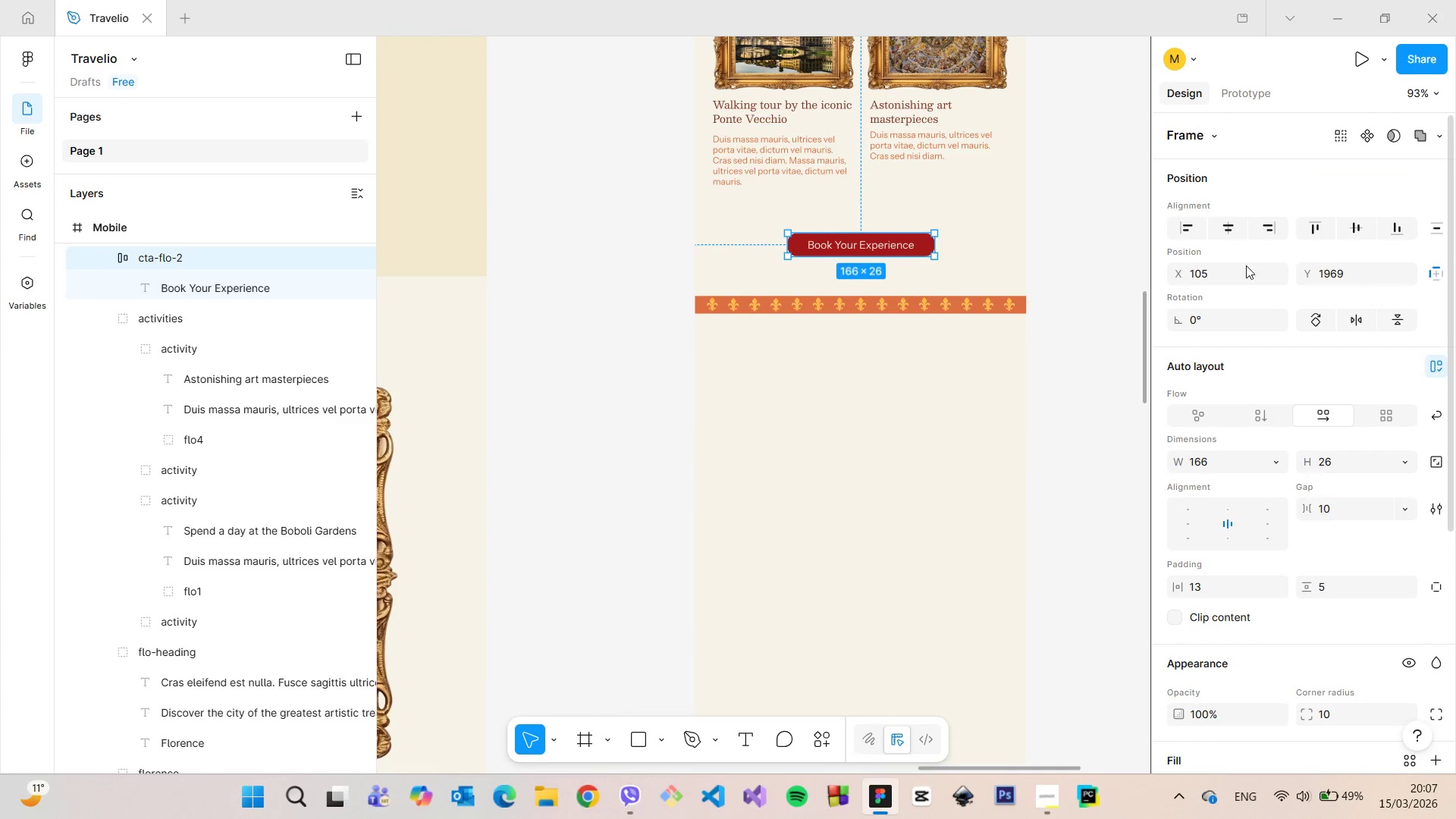 
scroll: coordinate [1360, 506], scroll_direction: down, amount: 6.0
 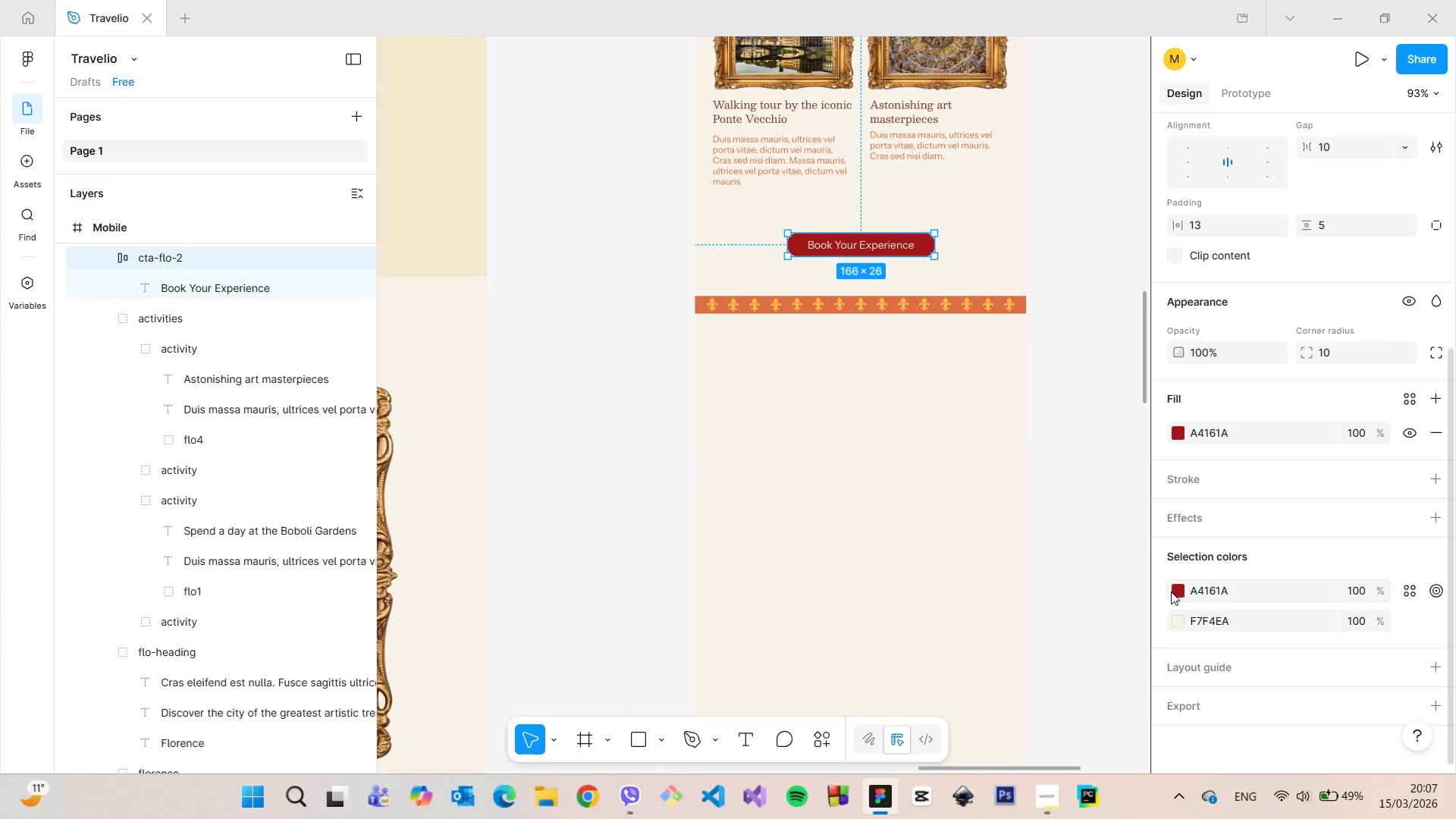 
left_click([1173, 592])
 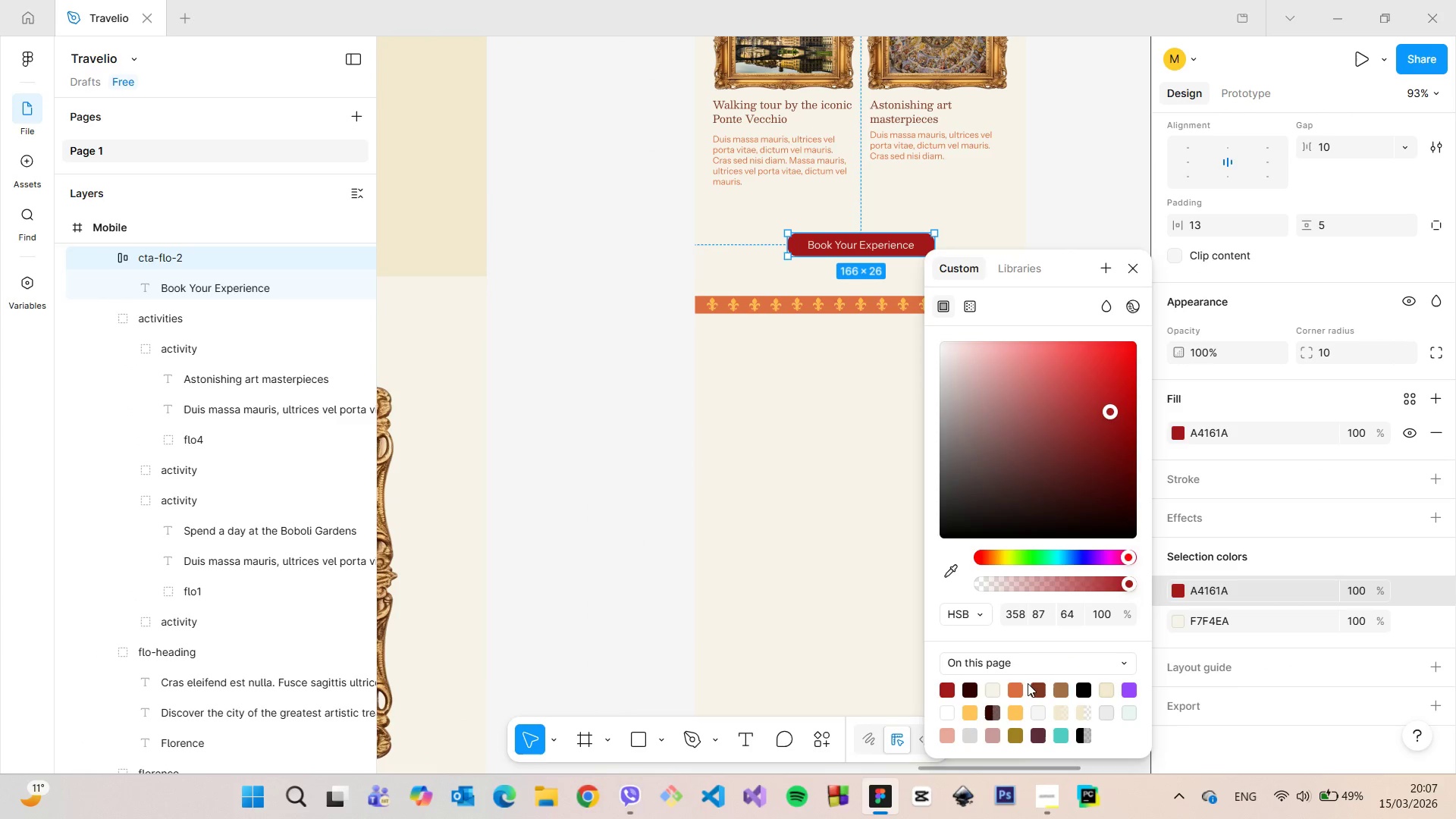 
left_click([1018, 684])
 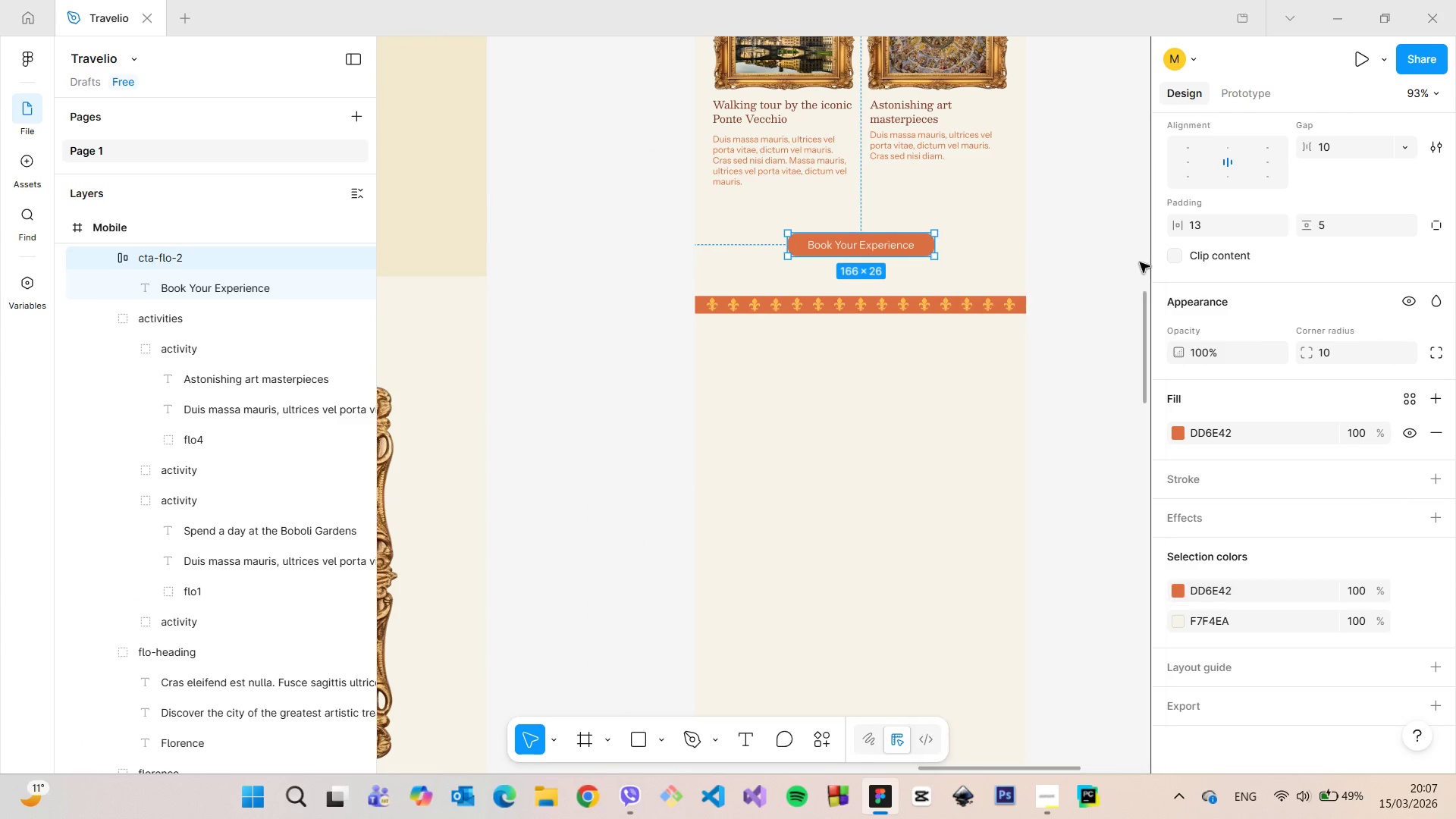 
double_click([1131, 225])
 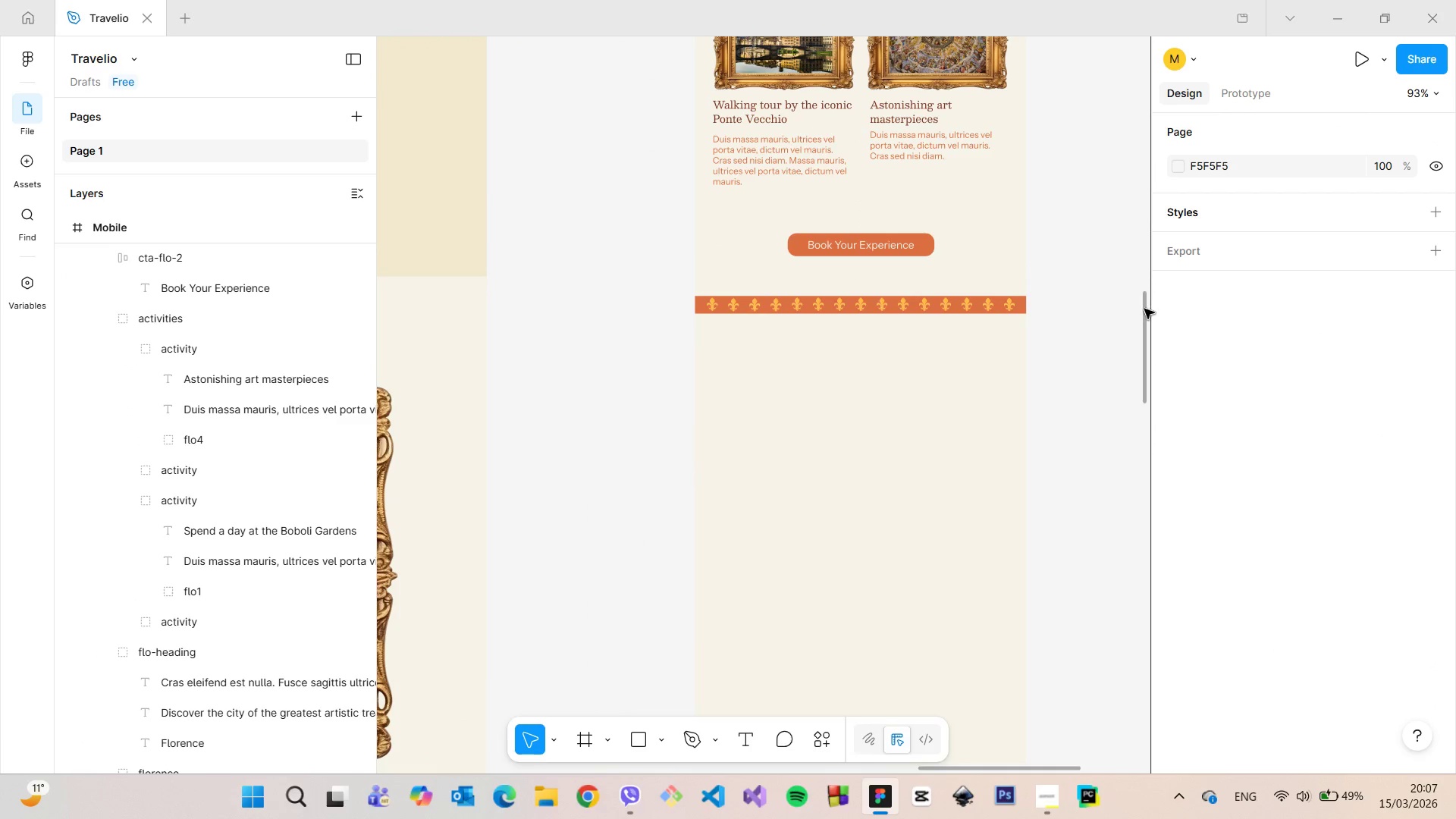 
left_click_drag(start_coordinate=[1144, 309], to_coordinate=[1144, 267])
 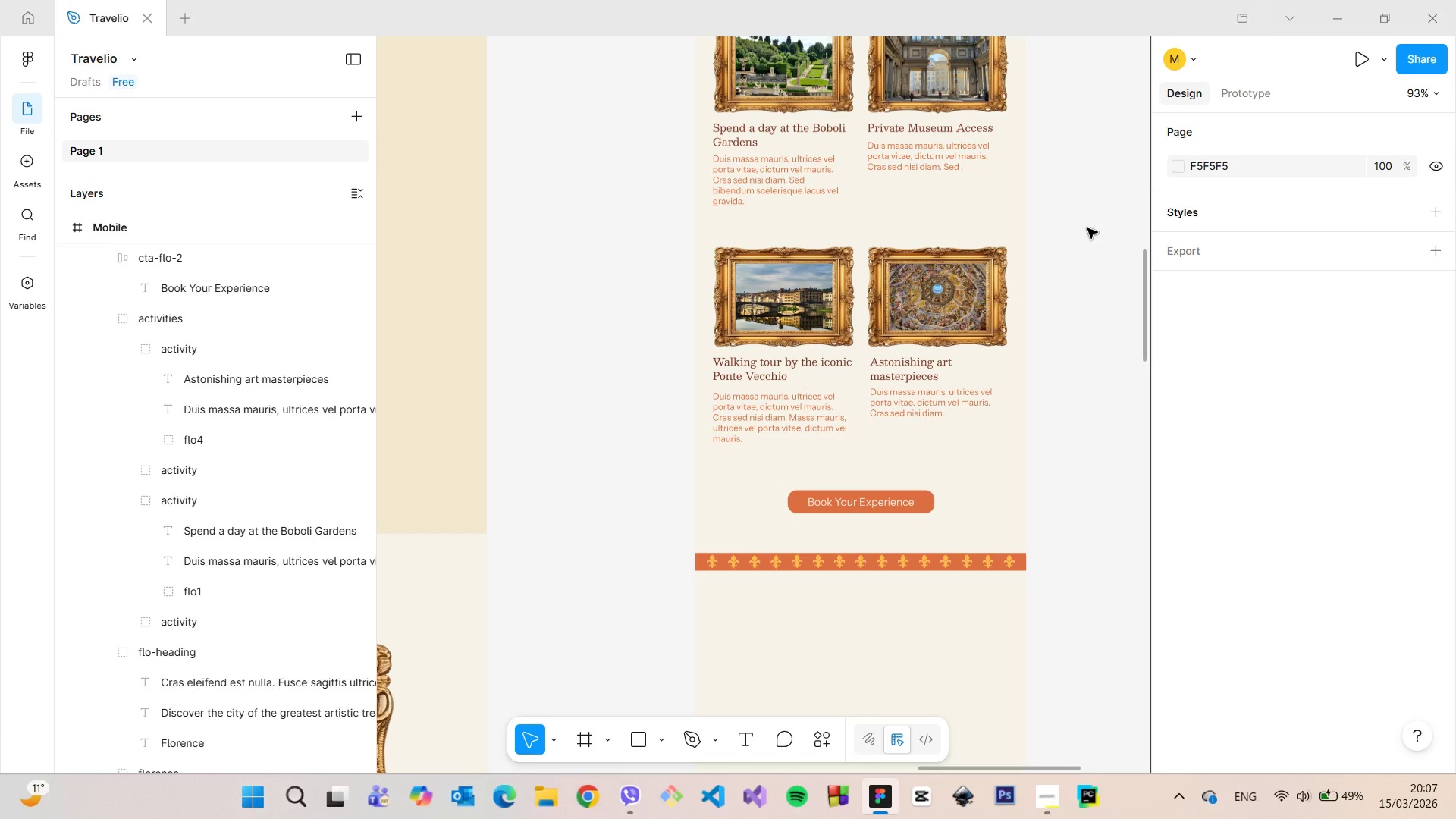 
scroll: coordinate [1087, 231], scroll_direction: down, amount: 5.0
 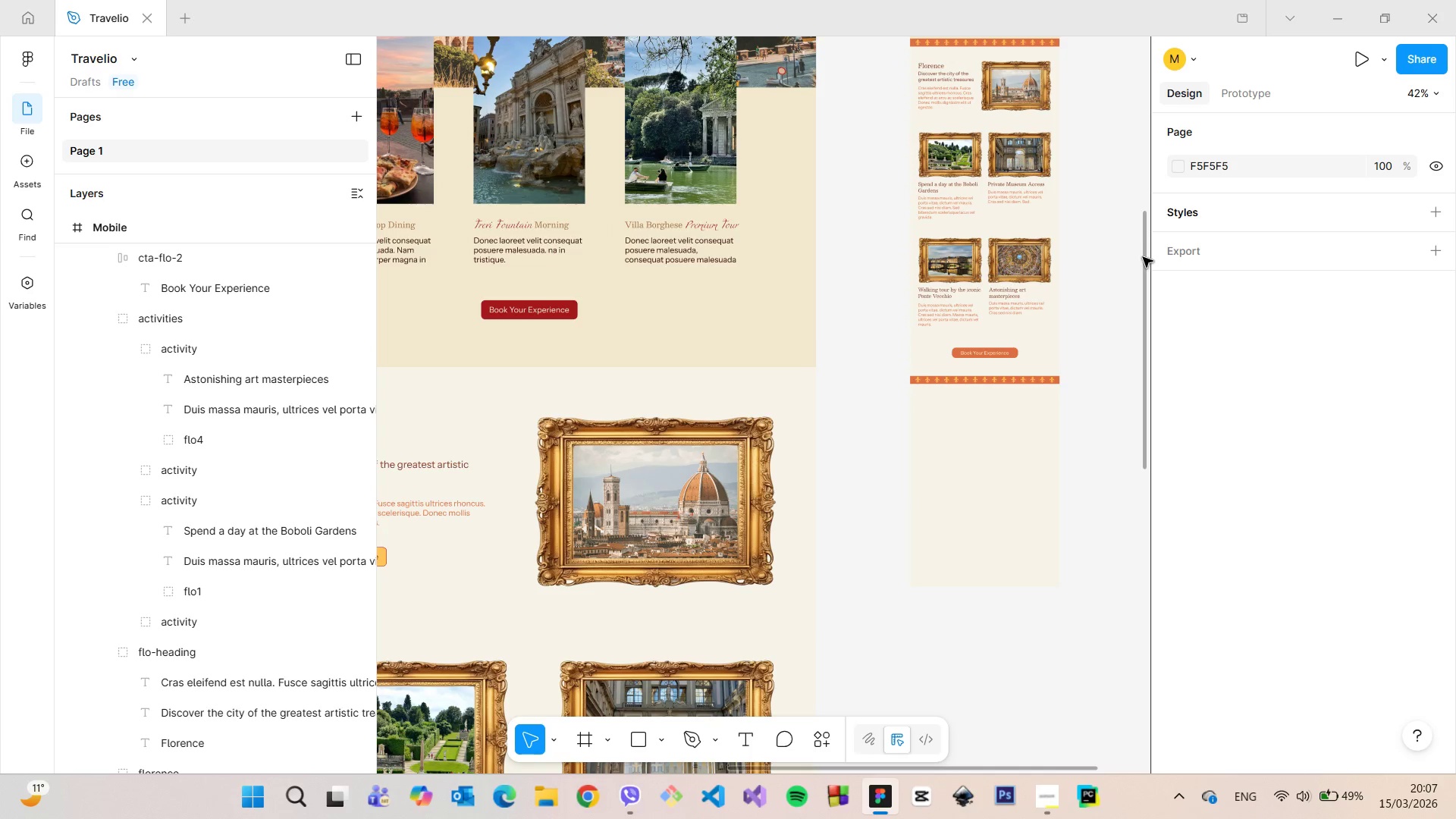 
double_click([1050, 379])
 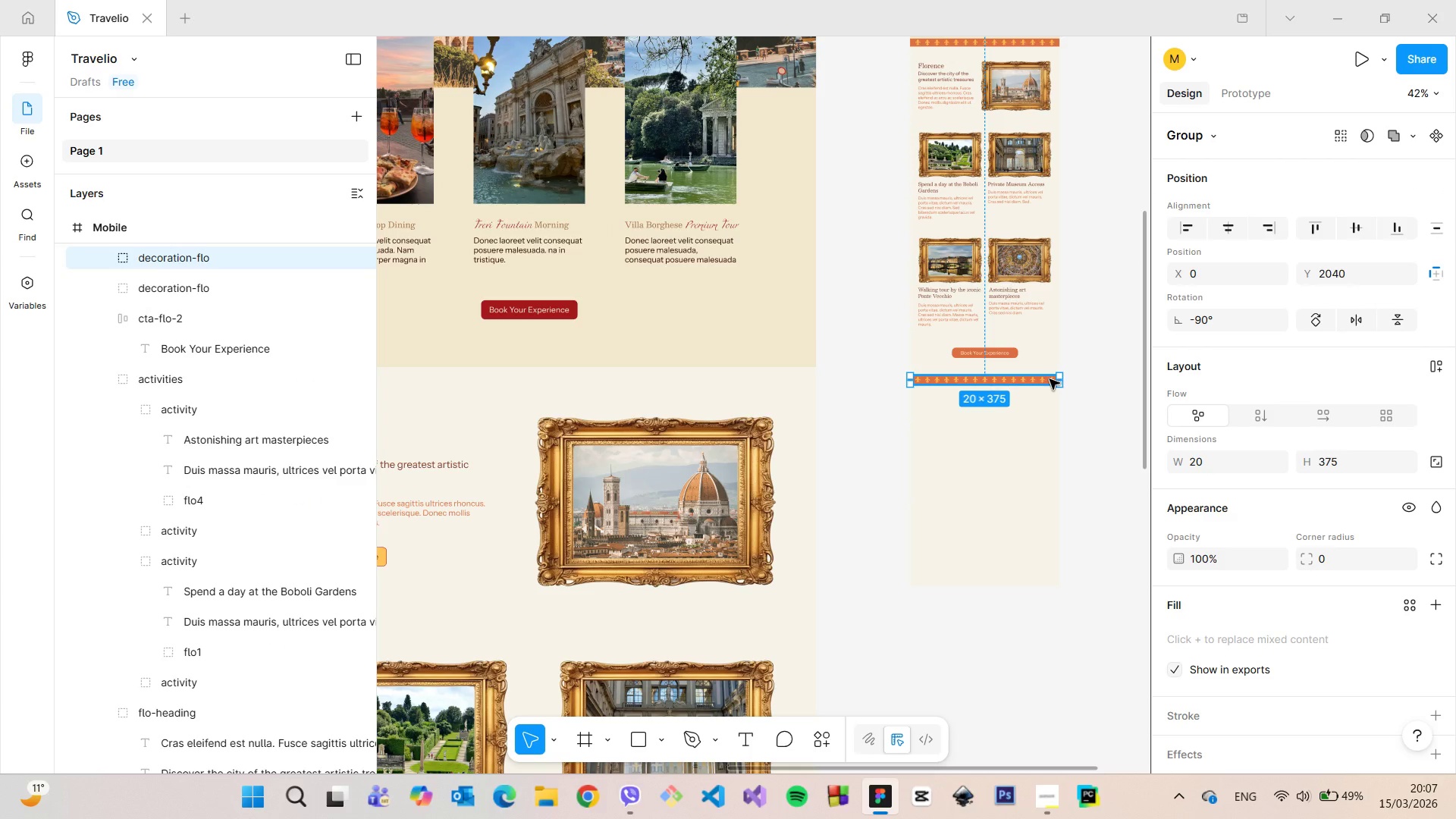 
key(Backspace)
 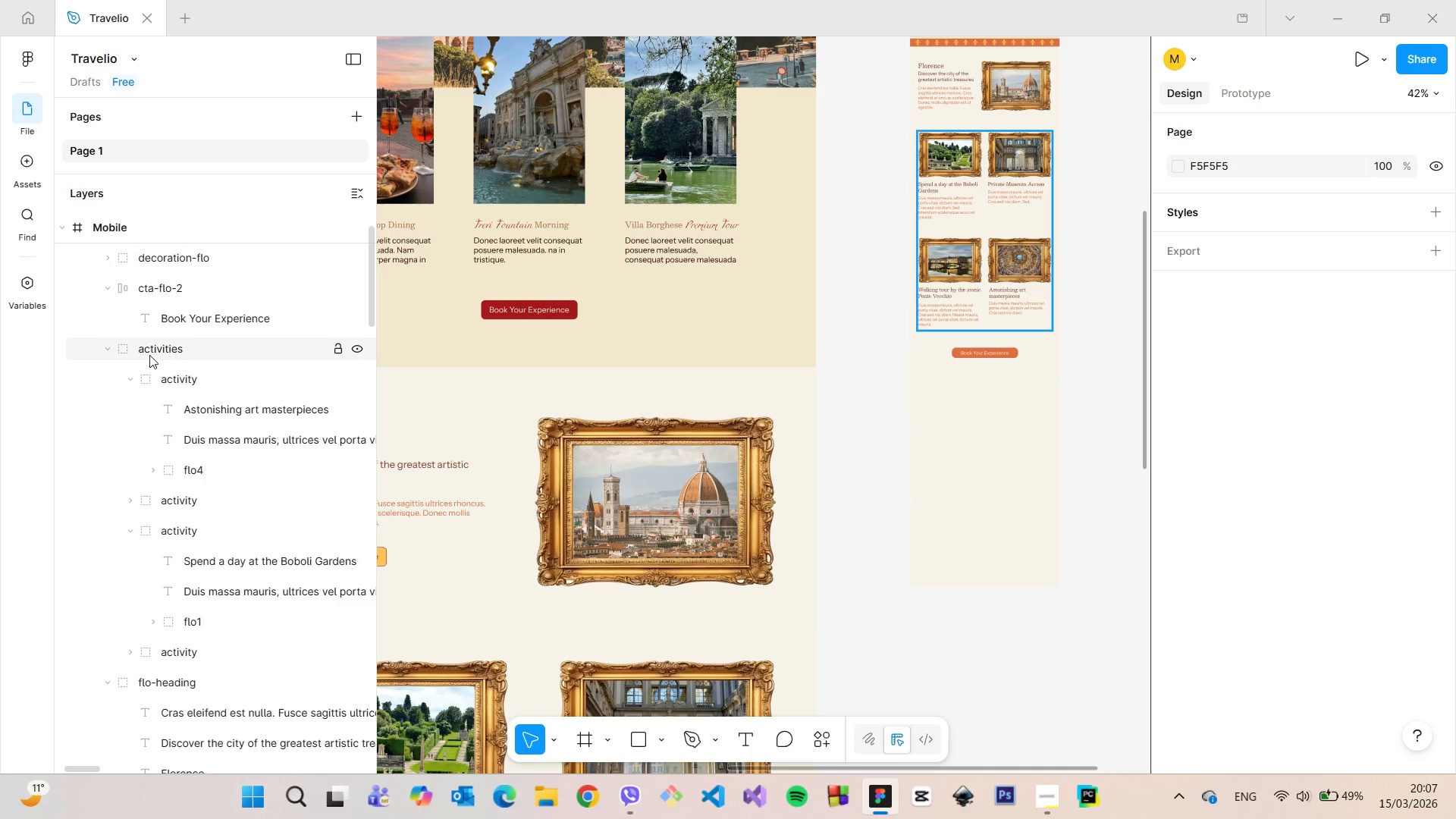 
left_click([107, 350])
 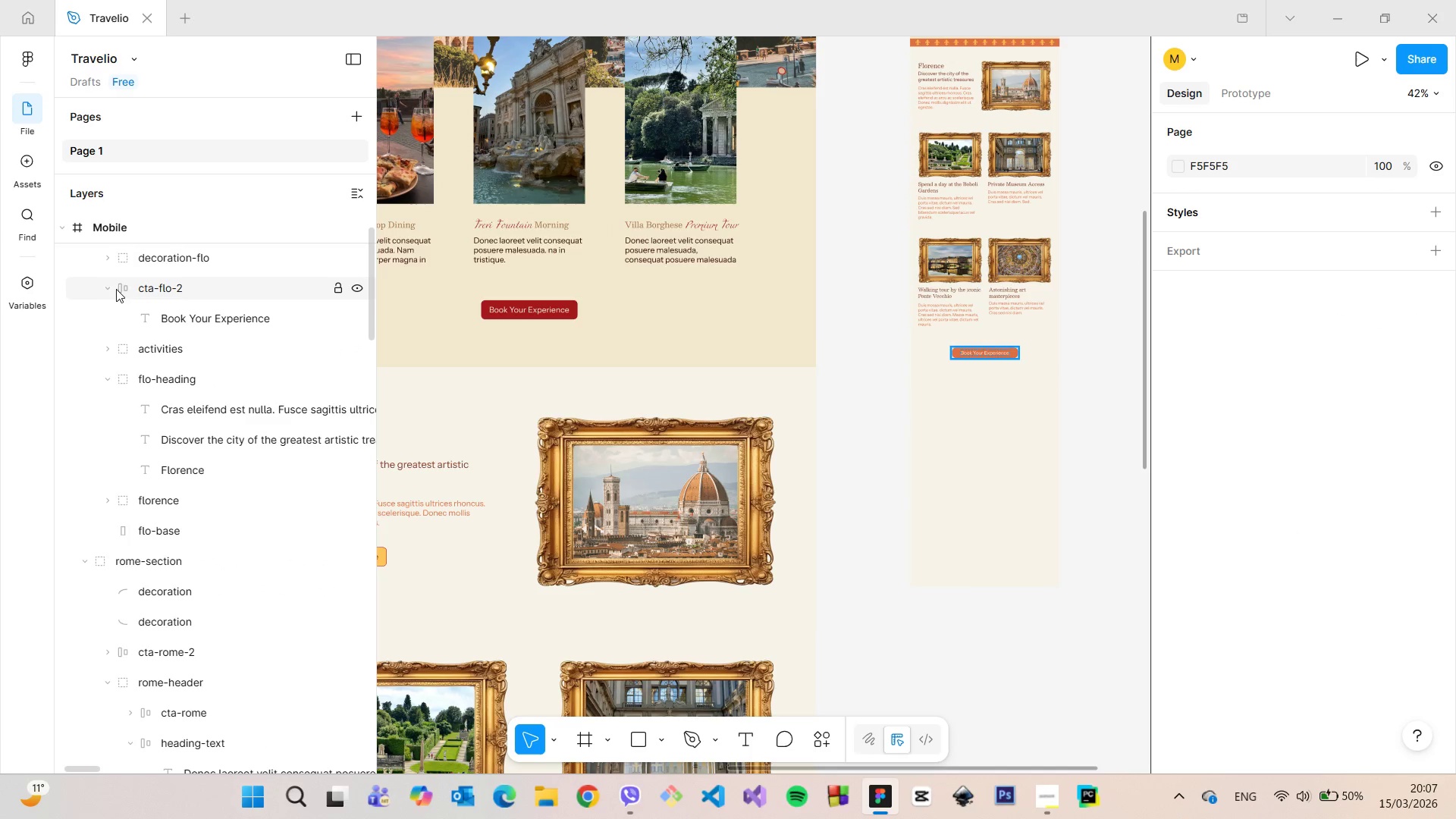 
left_click([108, 288])
 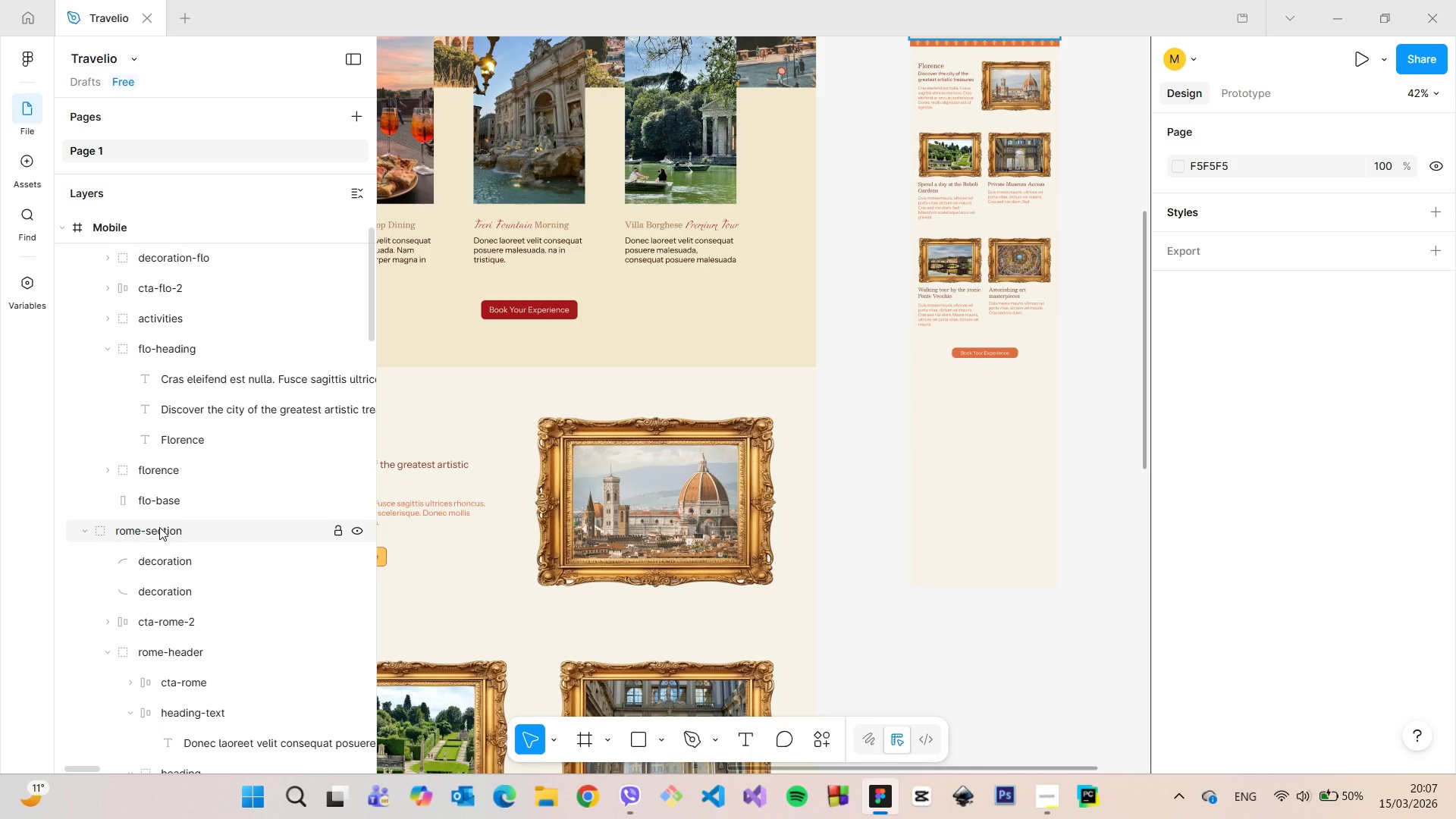 
left_click([86, 527])
 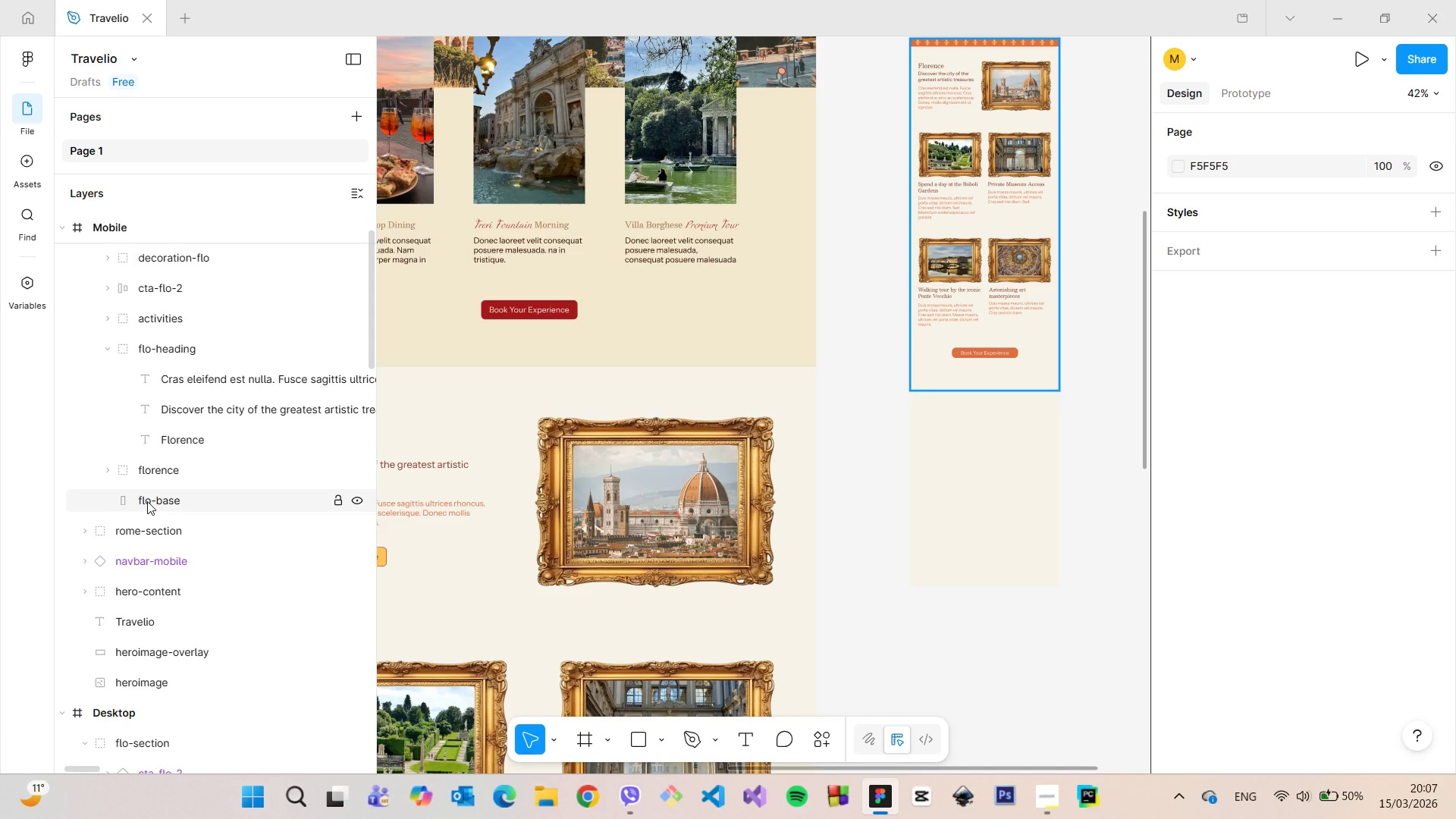 
left_click([147, 501])
 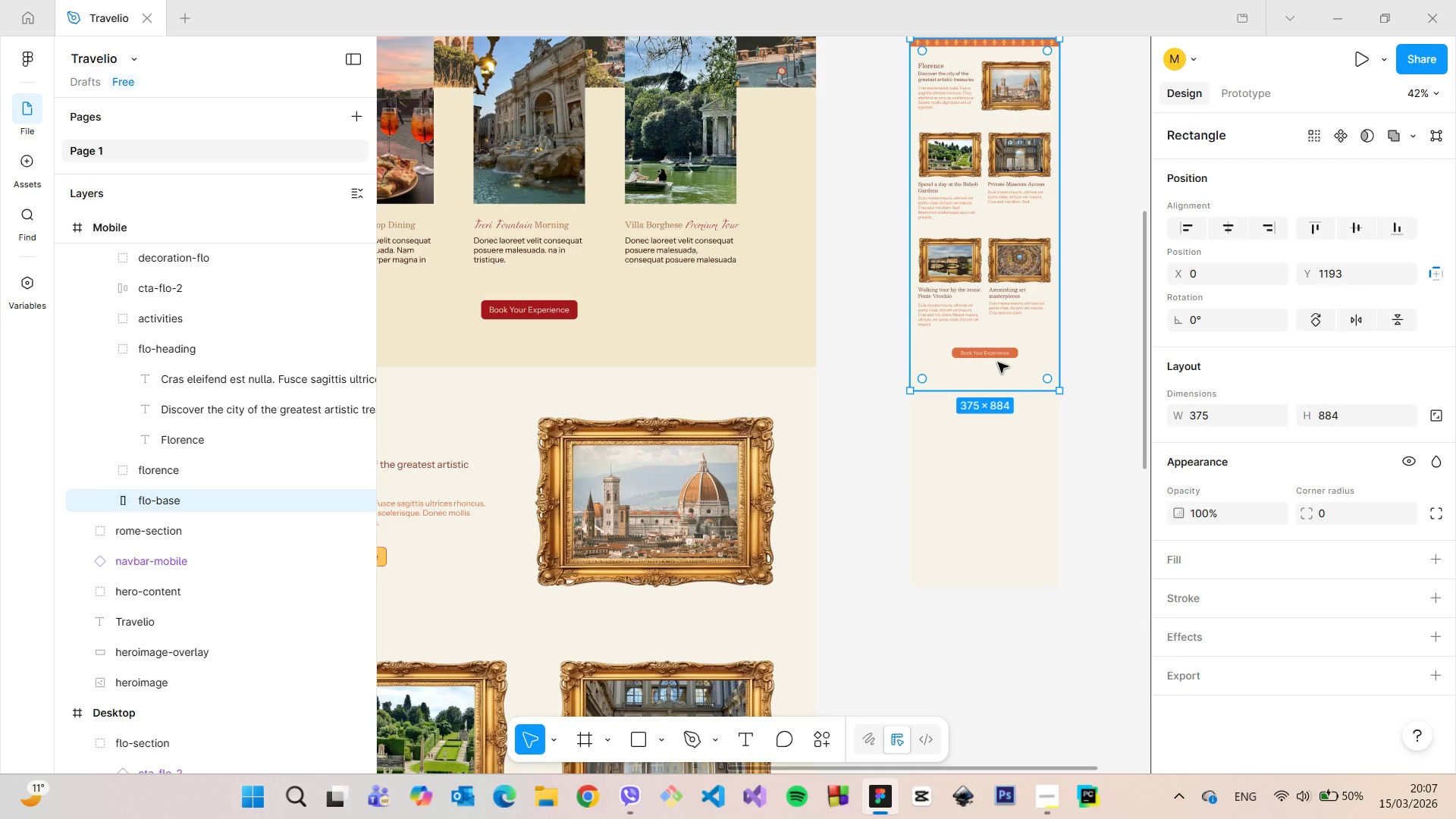 
hold_key(key=AltLeft, duration=1.08)
 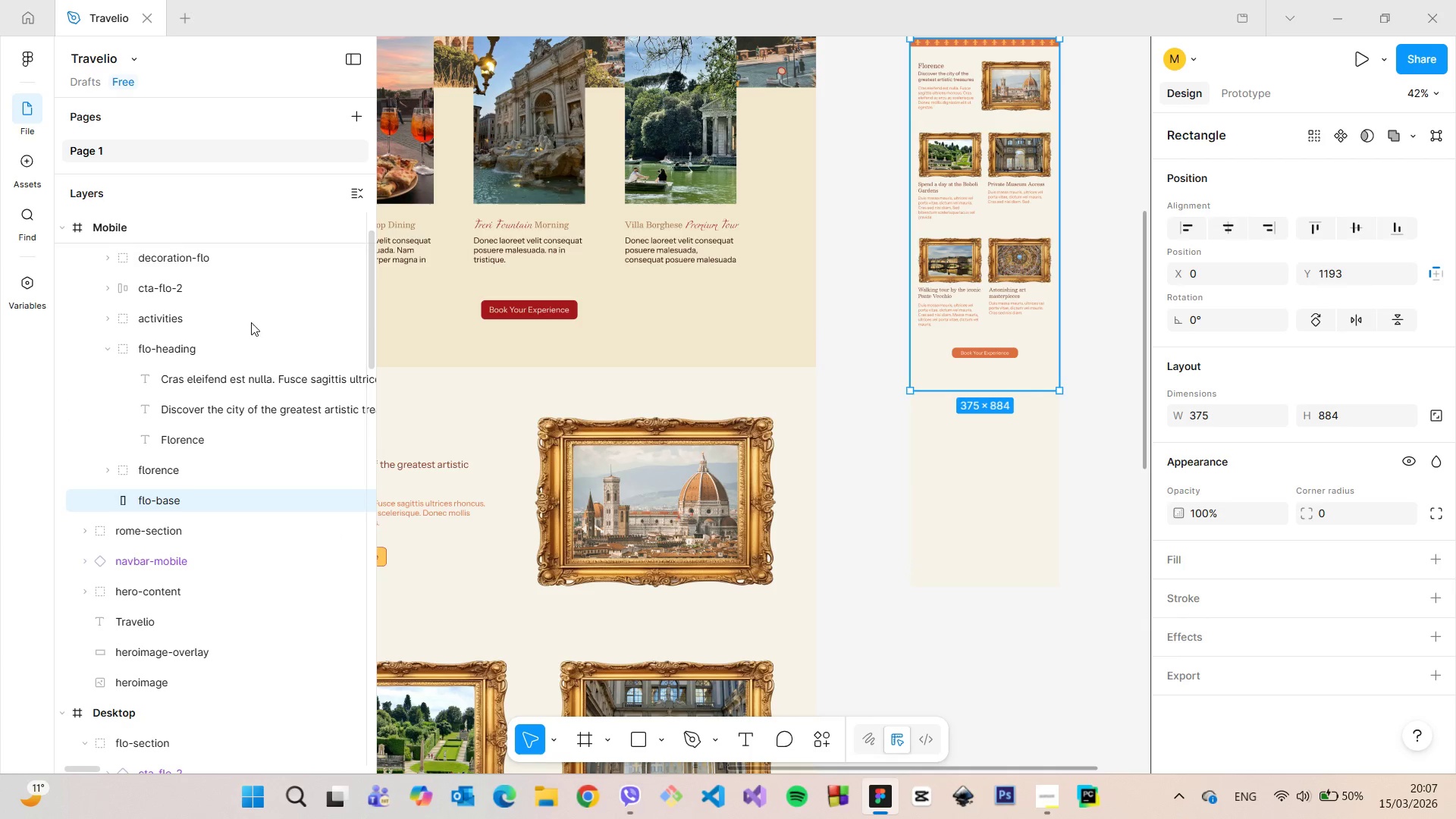 
scroll: coordinate [223, 332], scroll_direction: up, amount: 3.0
 